 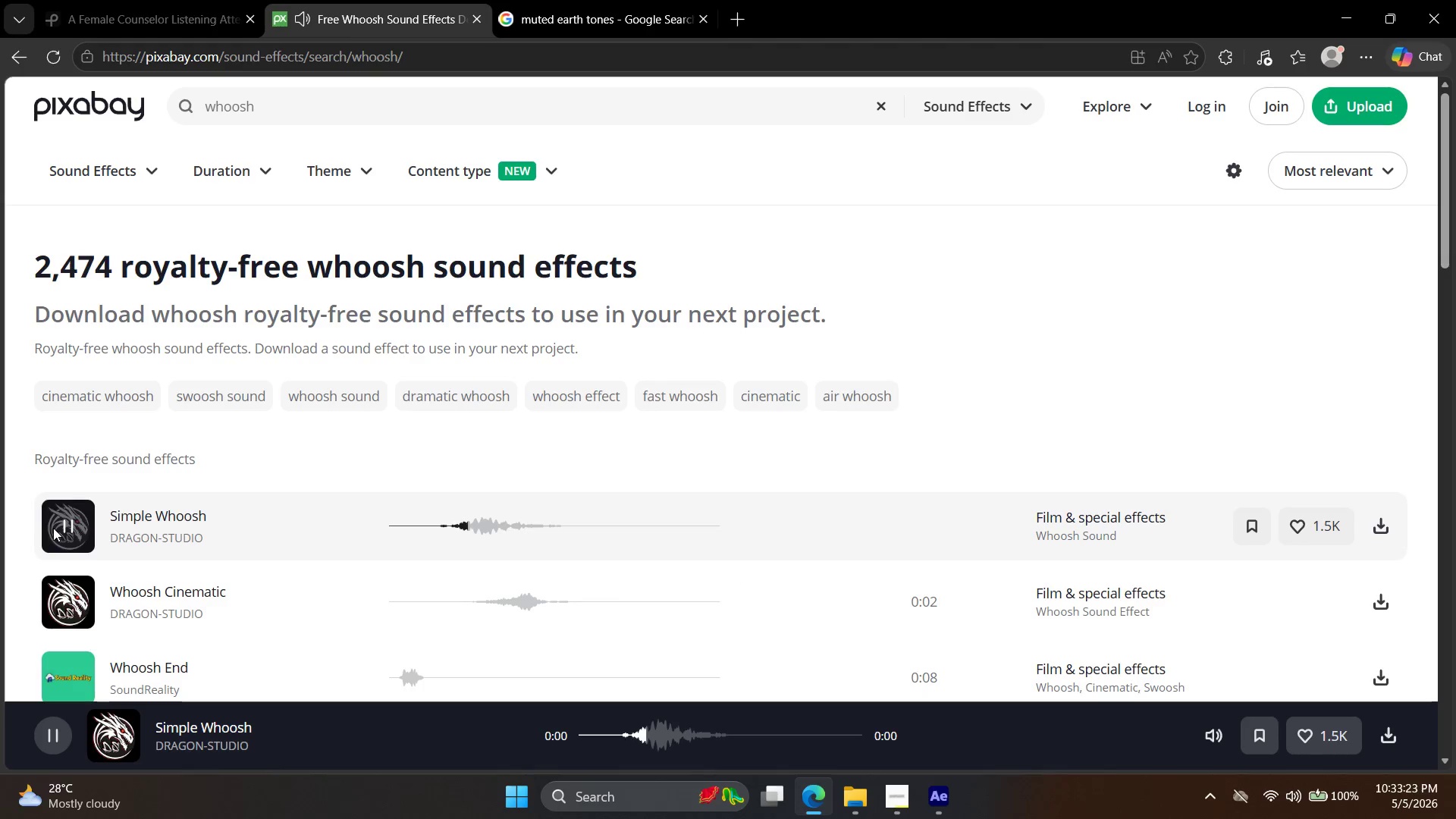 
left_click([1390, 529])
 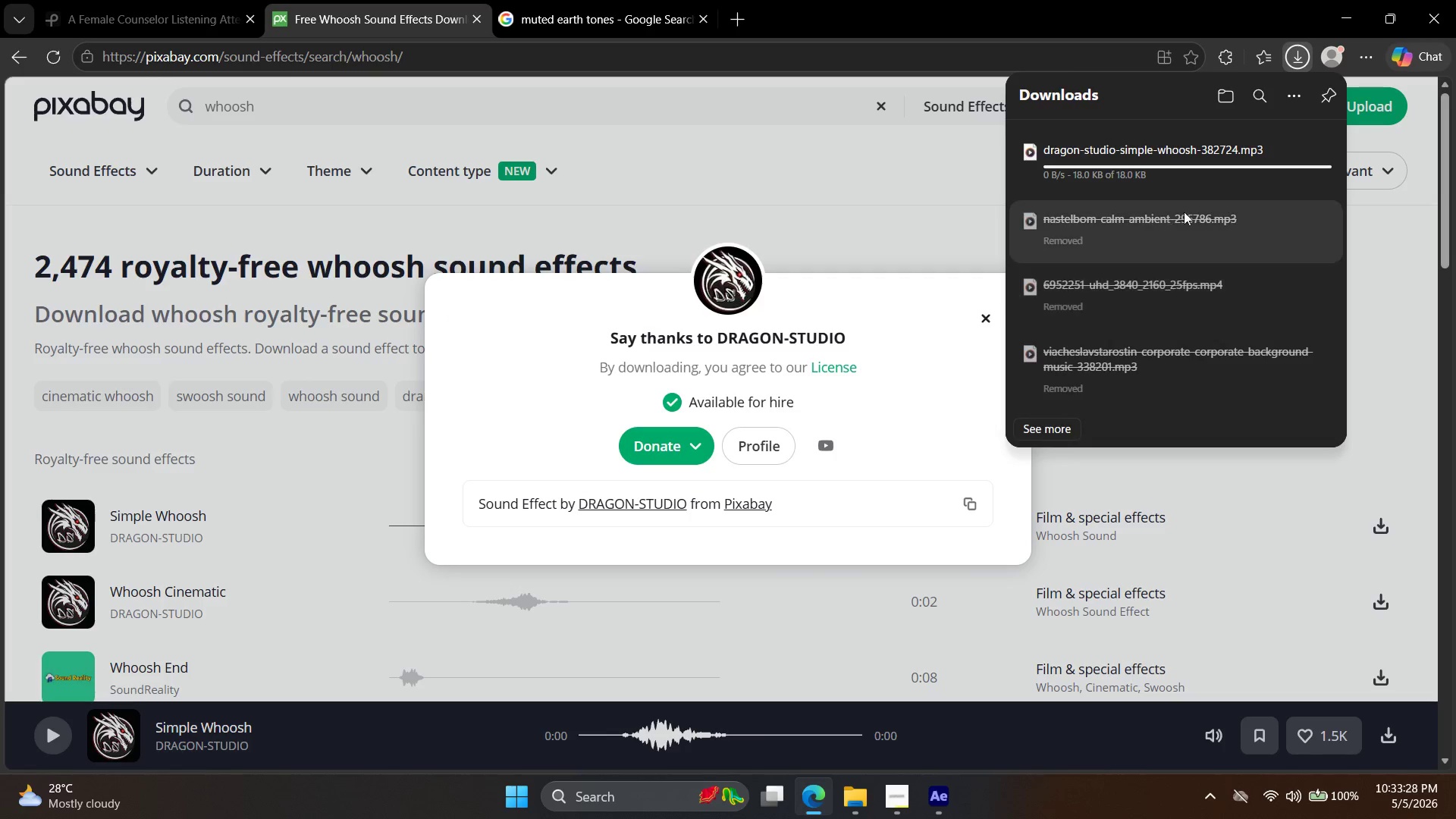 
wait(5.86)
 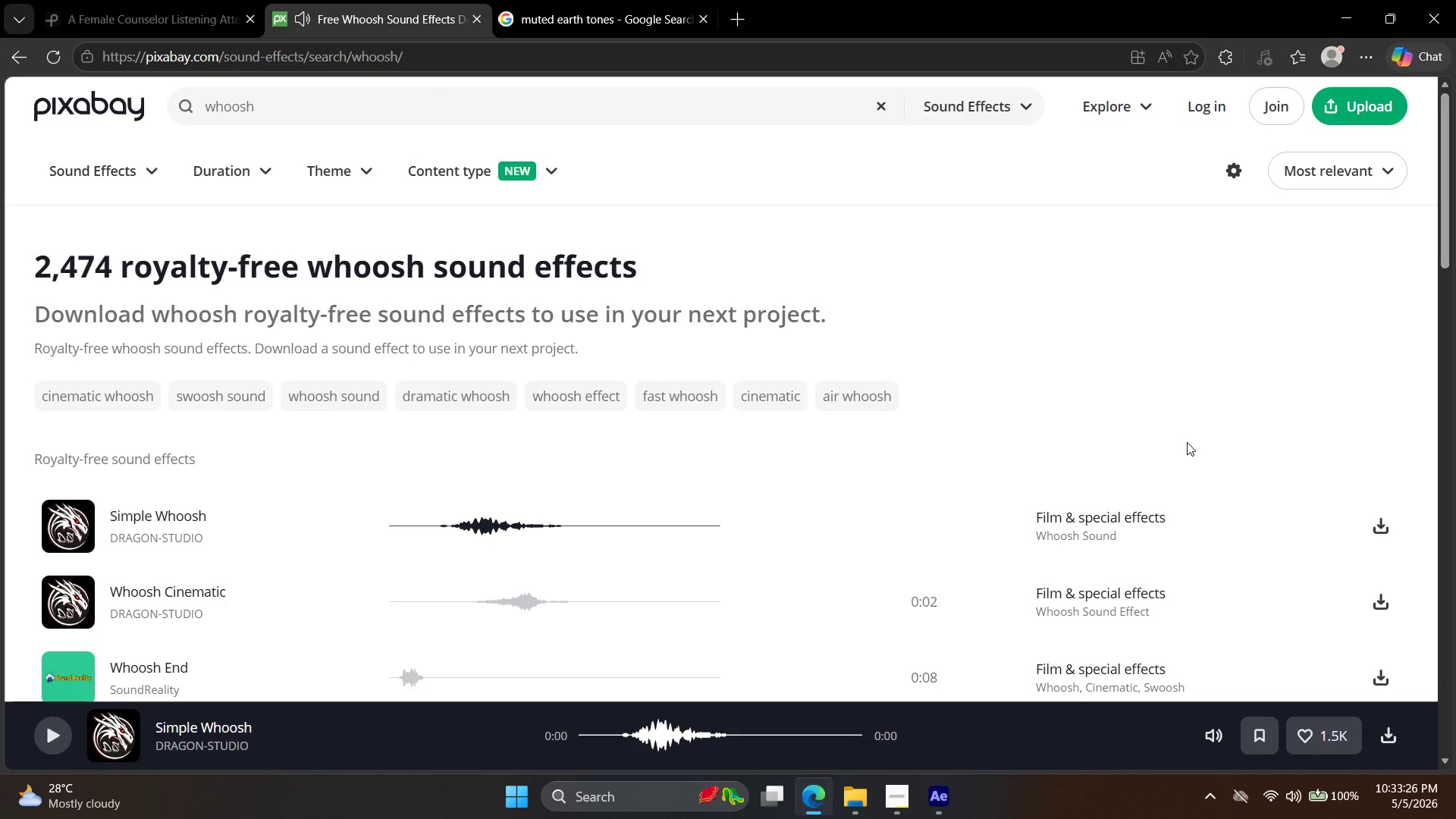 
left_click([1285, 157])
 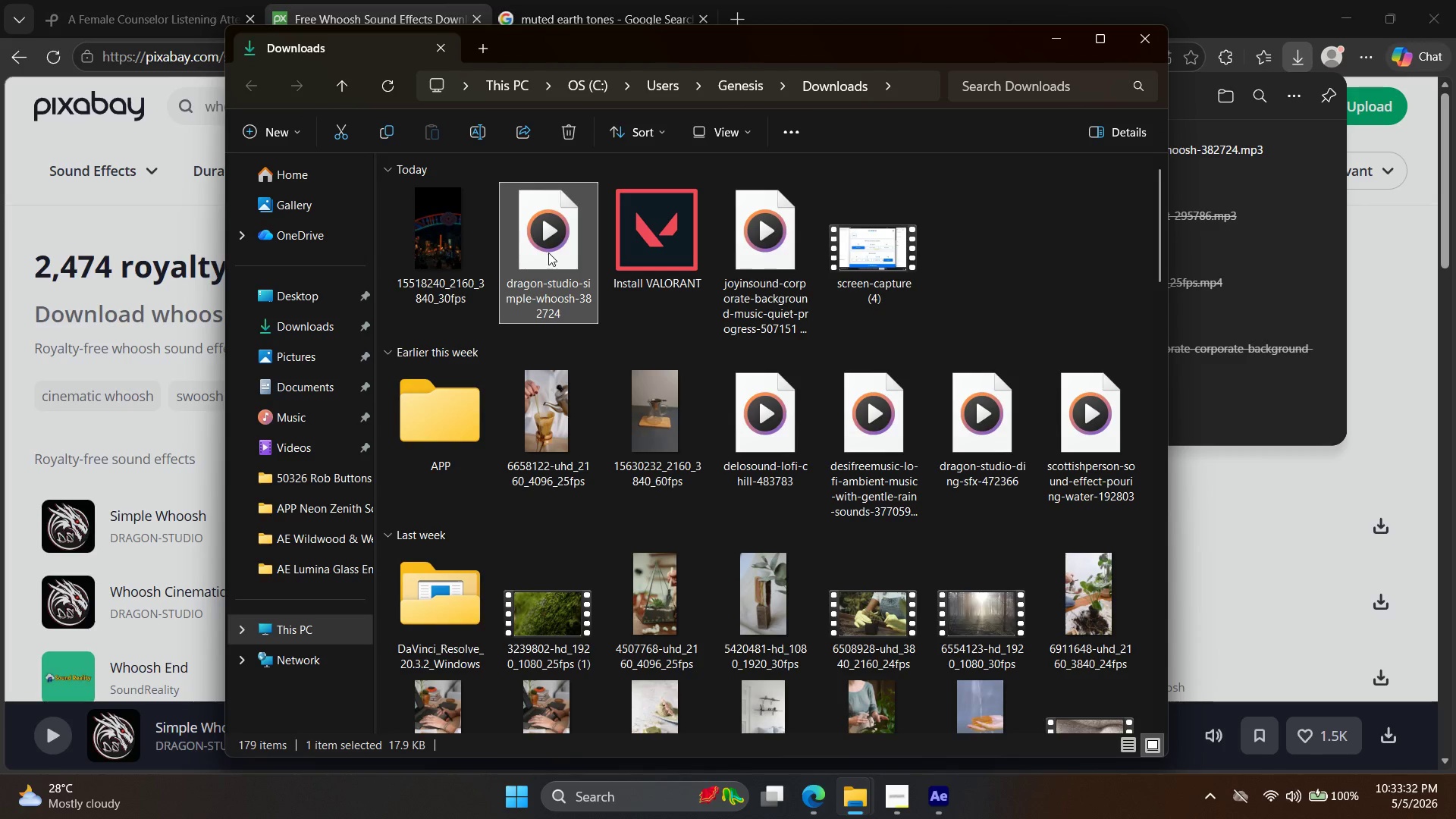 
key(Control+X)
 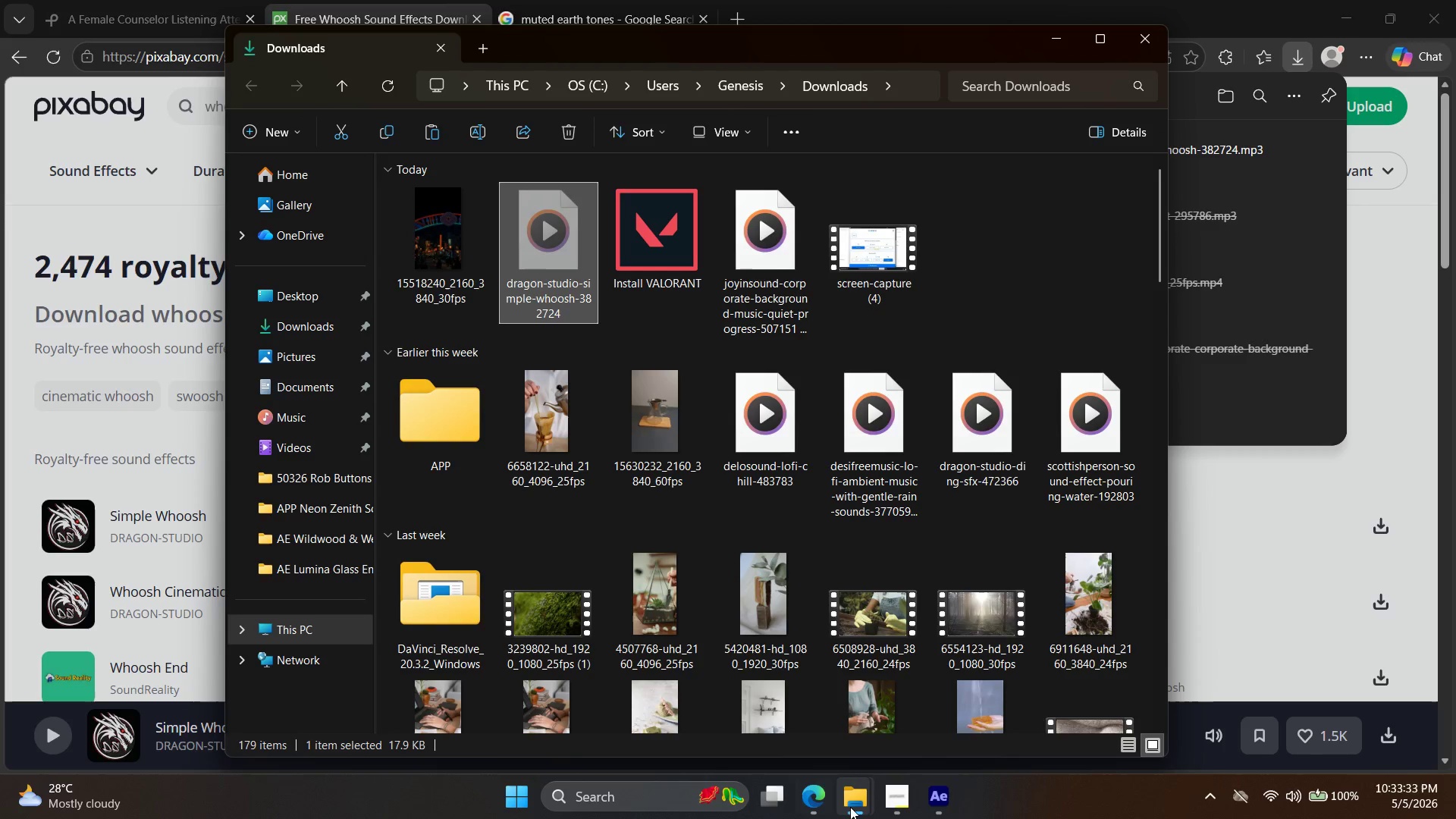 
left_click([854, 804])
 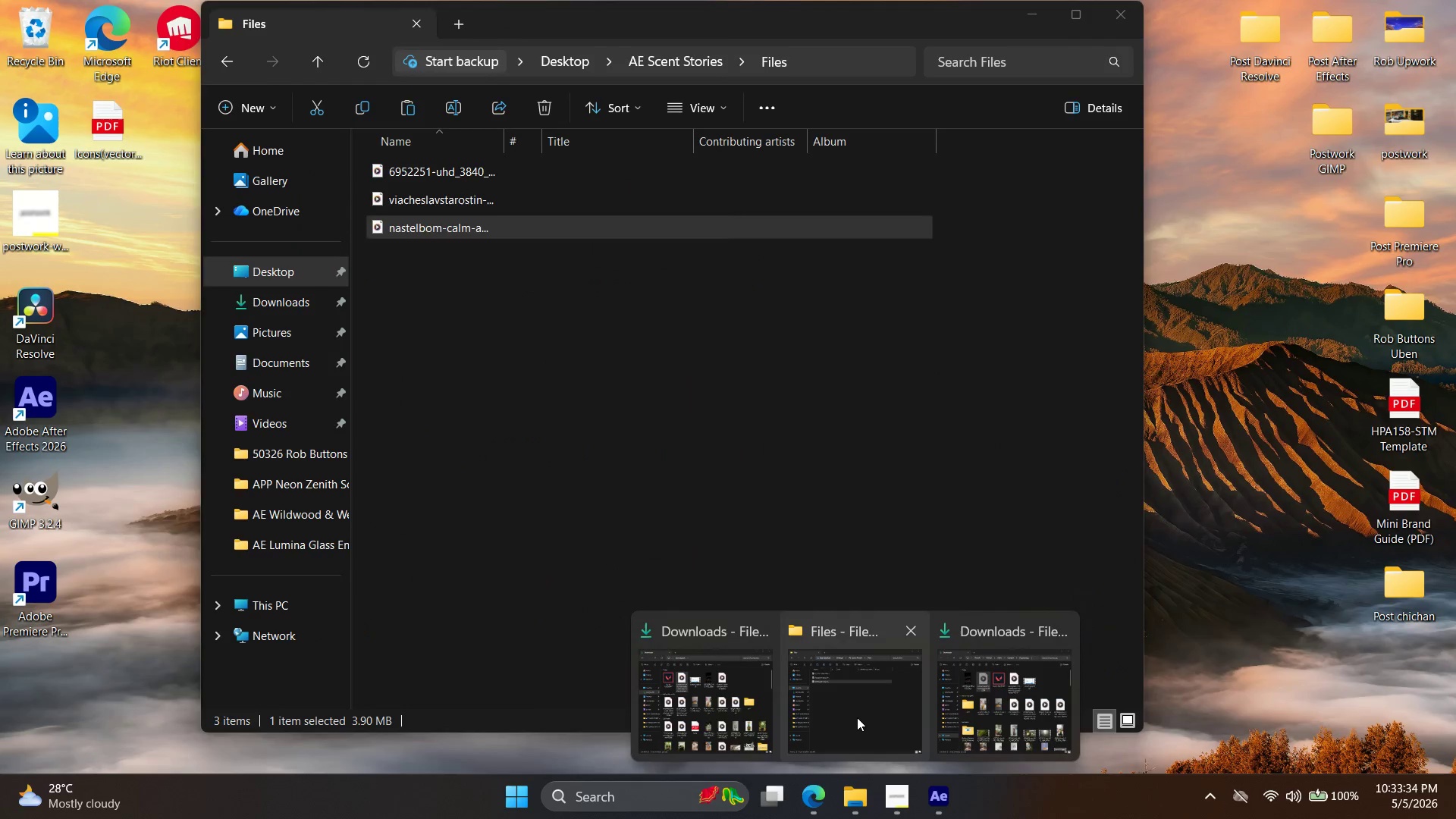 
key(Control+ControlLeft)
 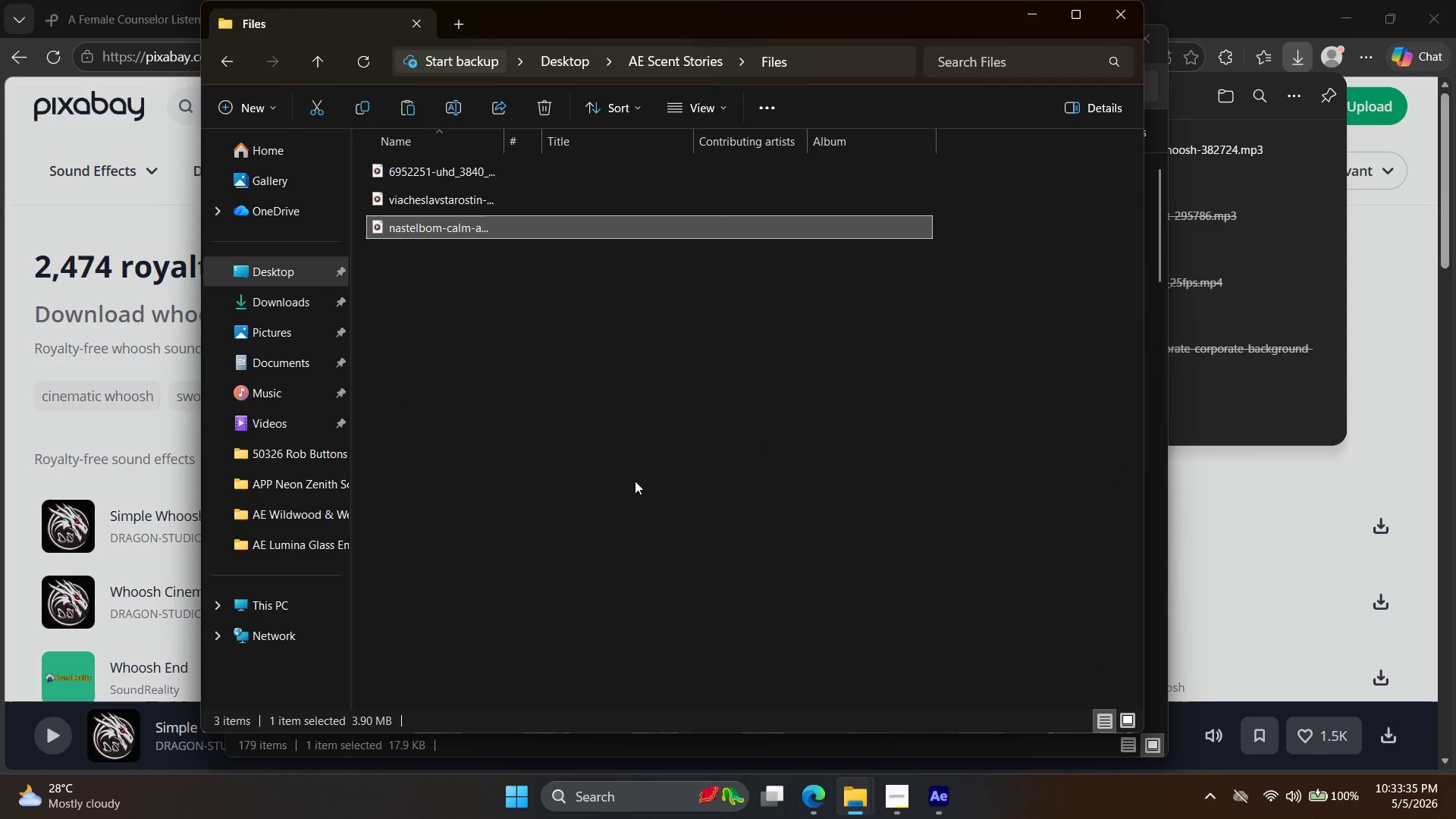 
key(Control+V)
 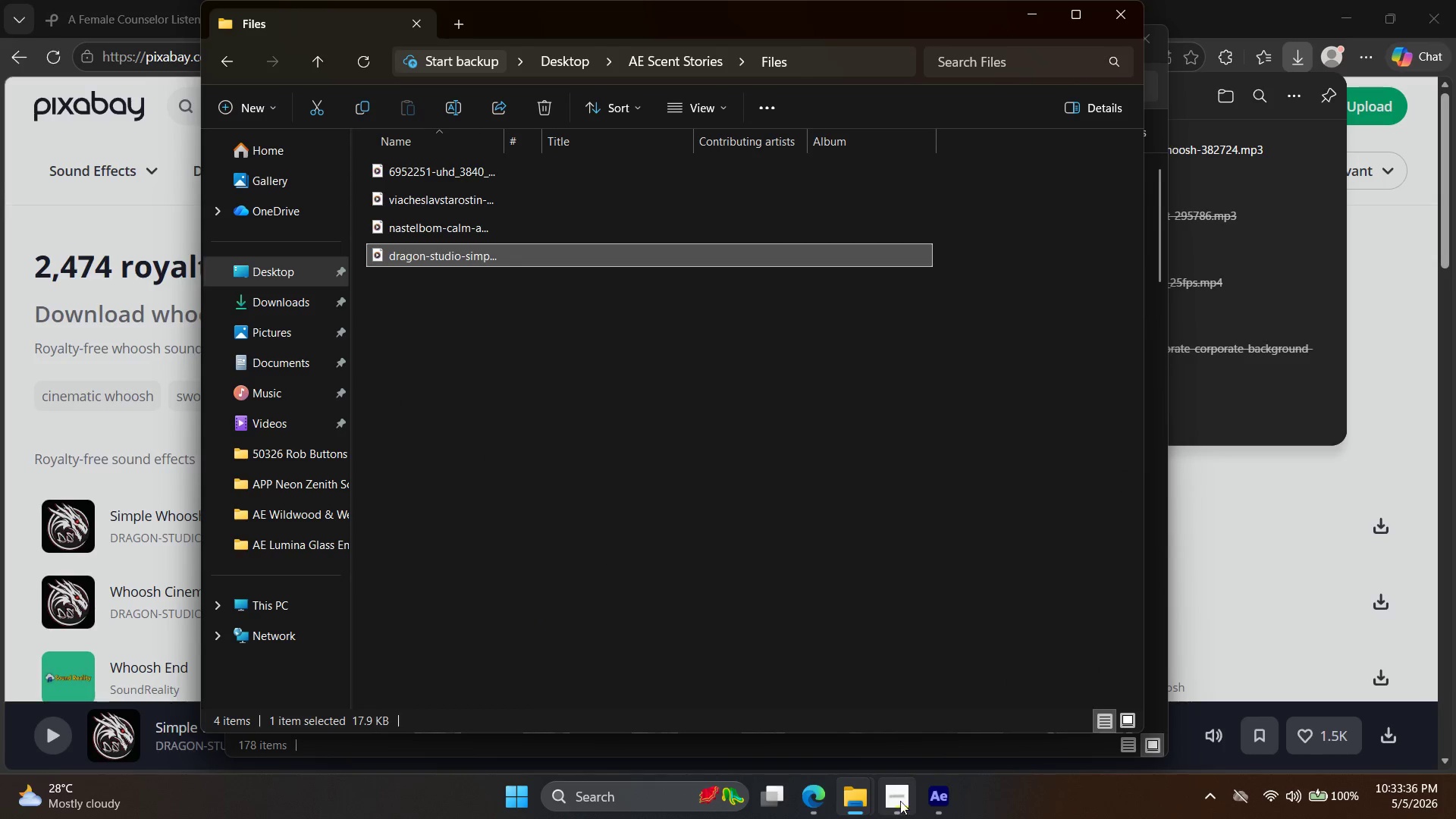 
left_click([934, 799])
 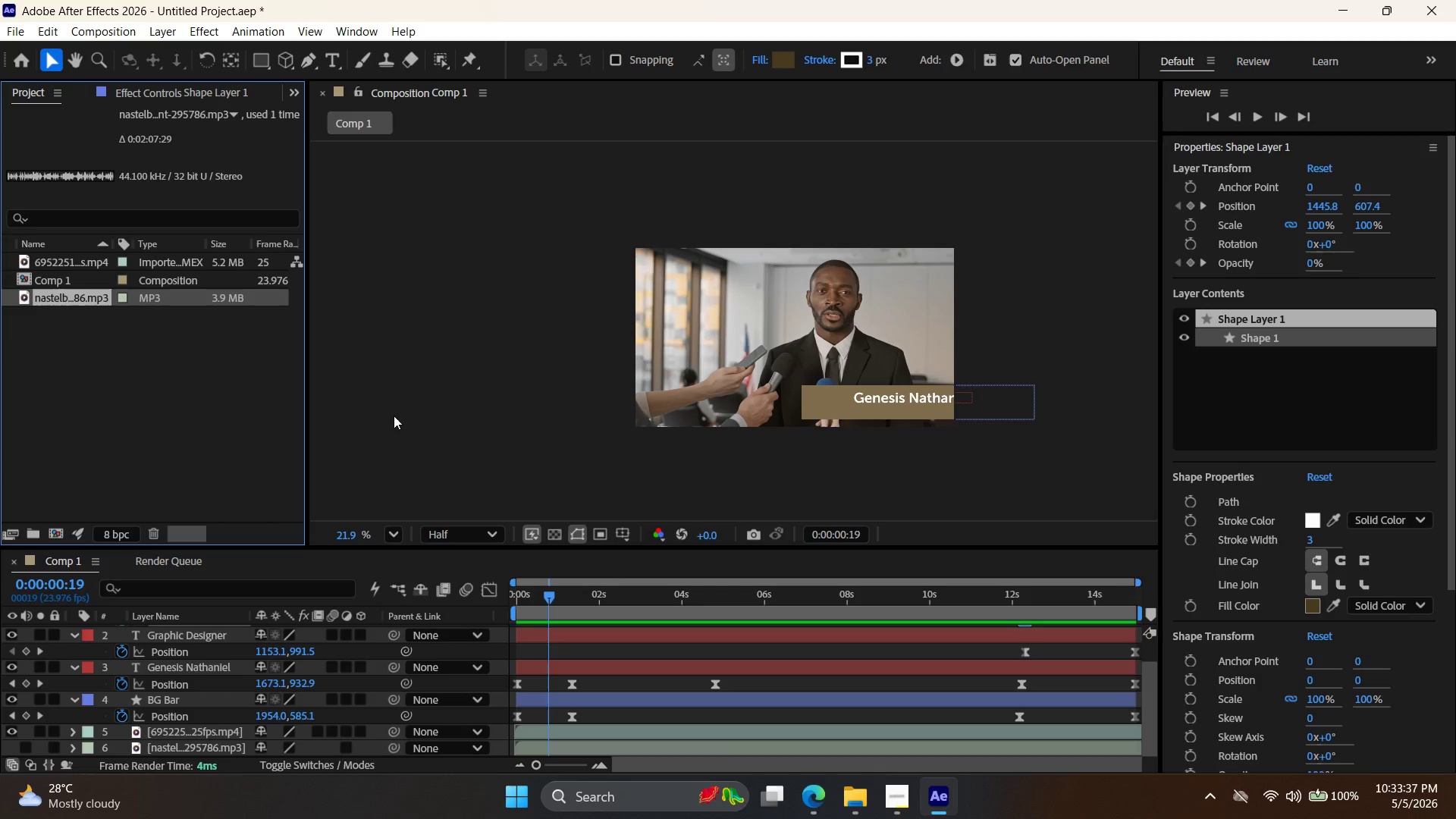 
key(Control+I)
 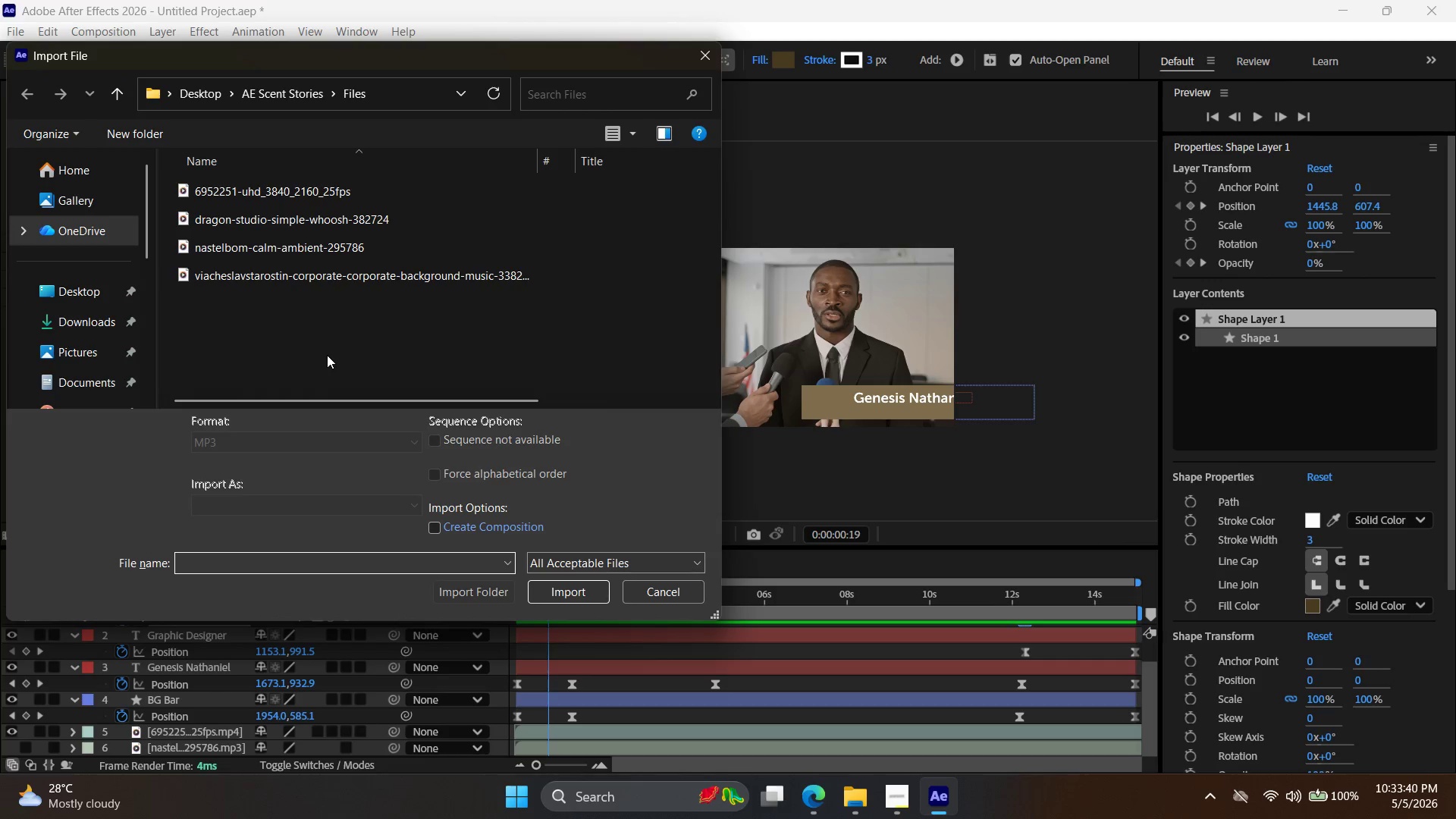 
double_click([353, 215])
 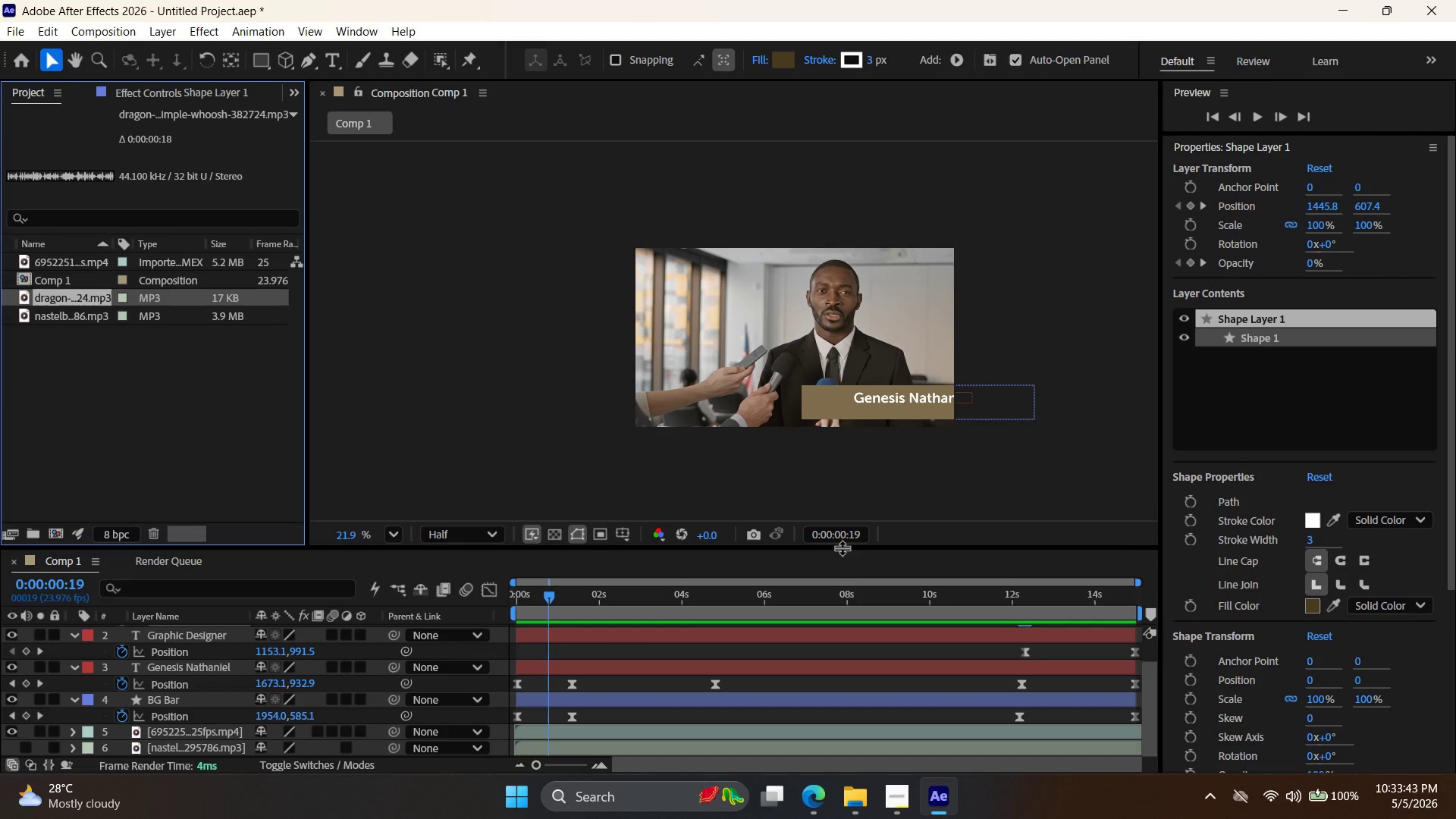 
left_click_drag(start_coordinate=[845, 546], to_coordinate=[843, 383])
 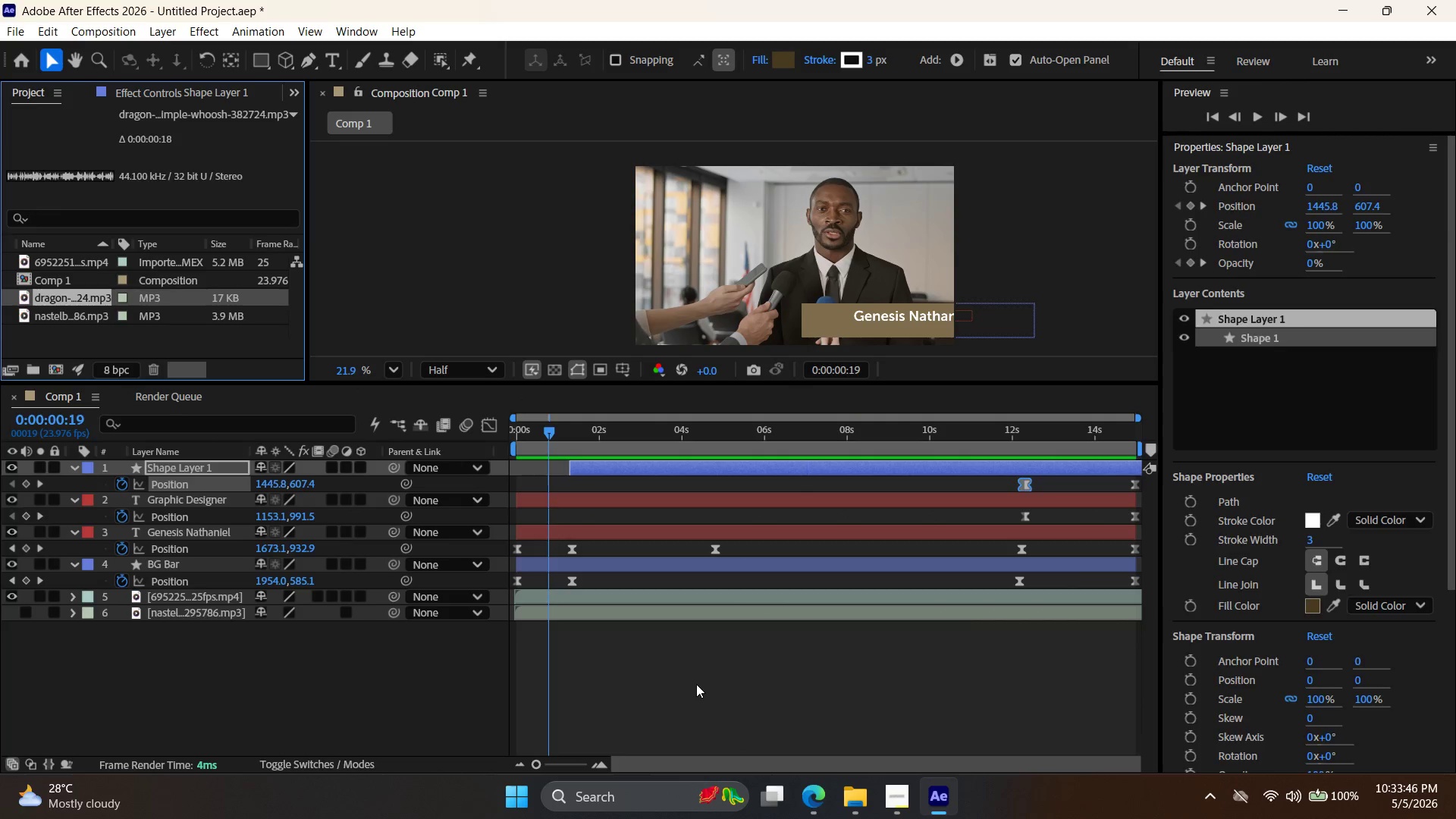 
left_click([696, 684])
 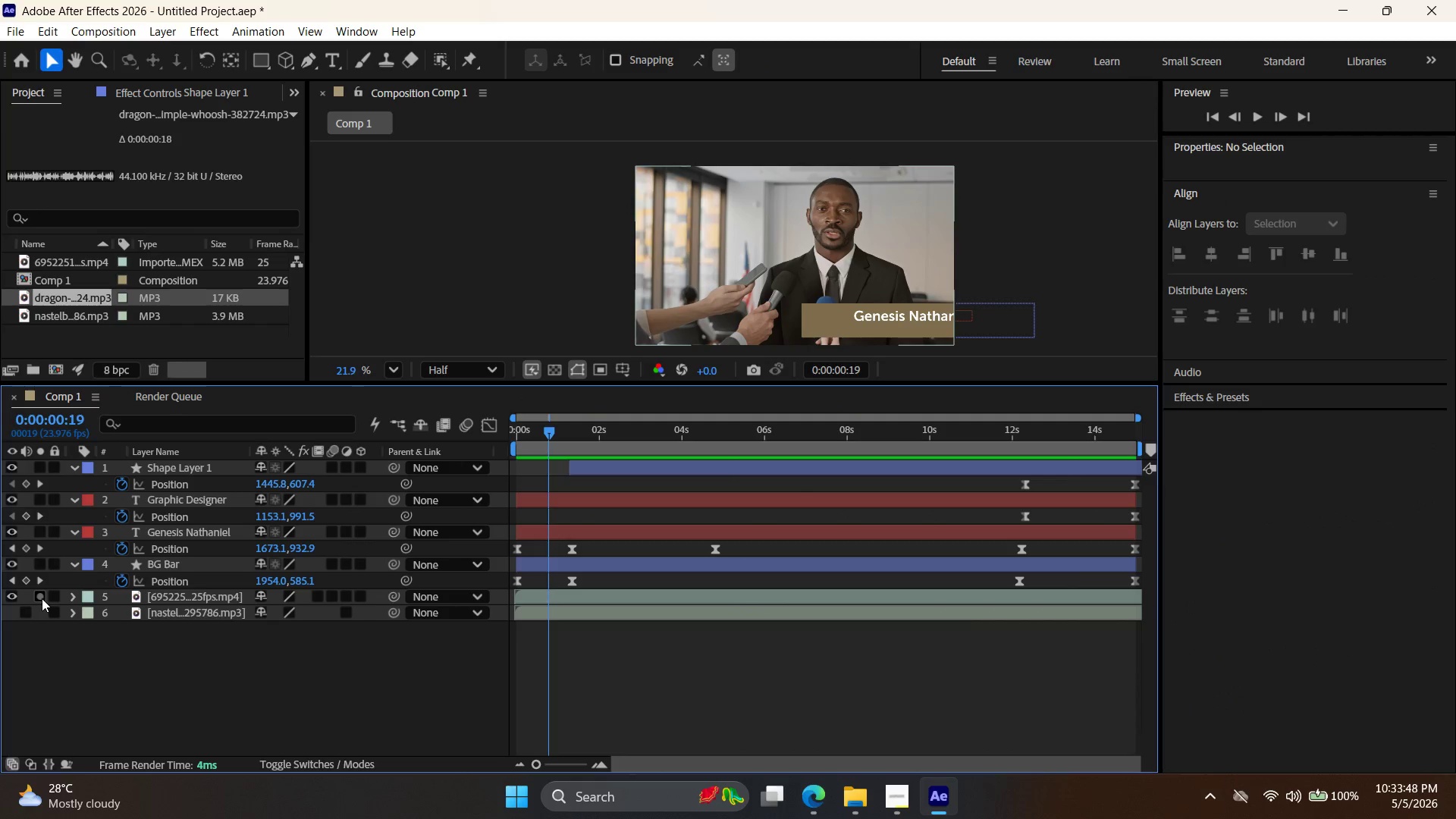 
left_click([41, 598])
 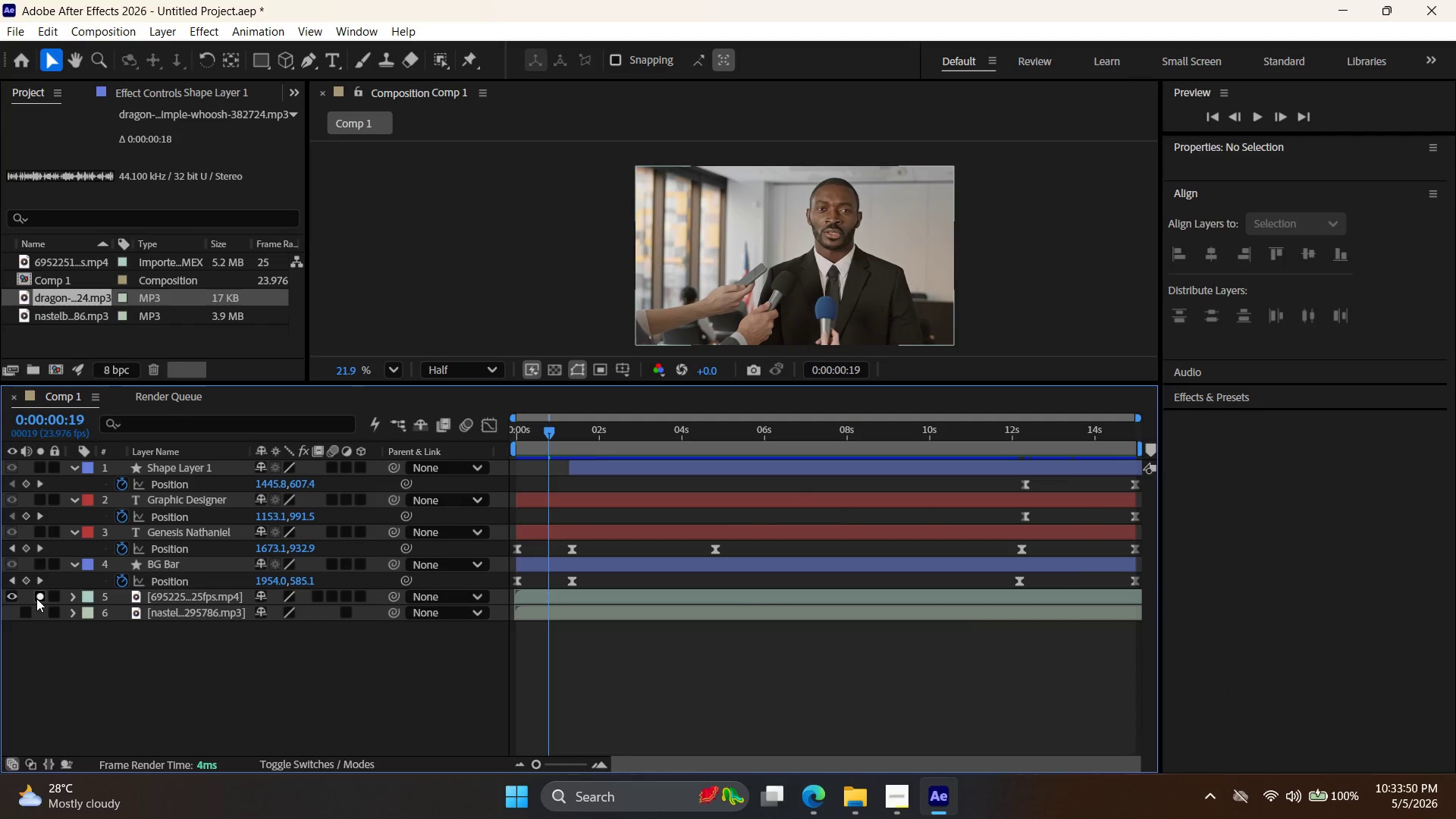 
left_click([40, 597])
 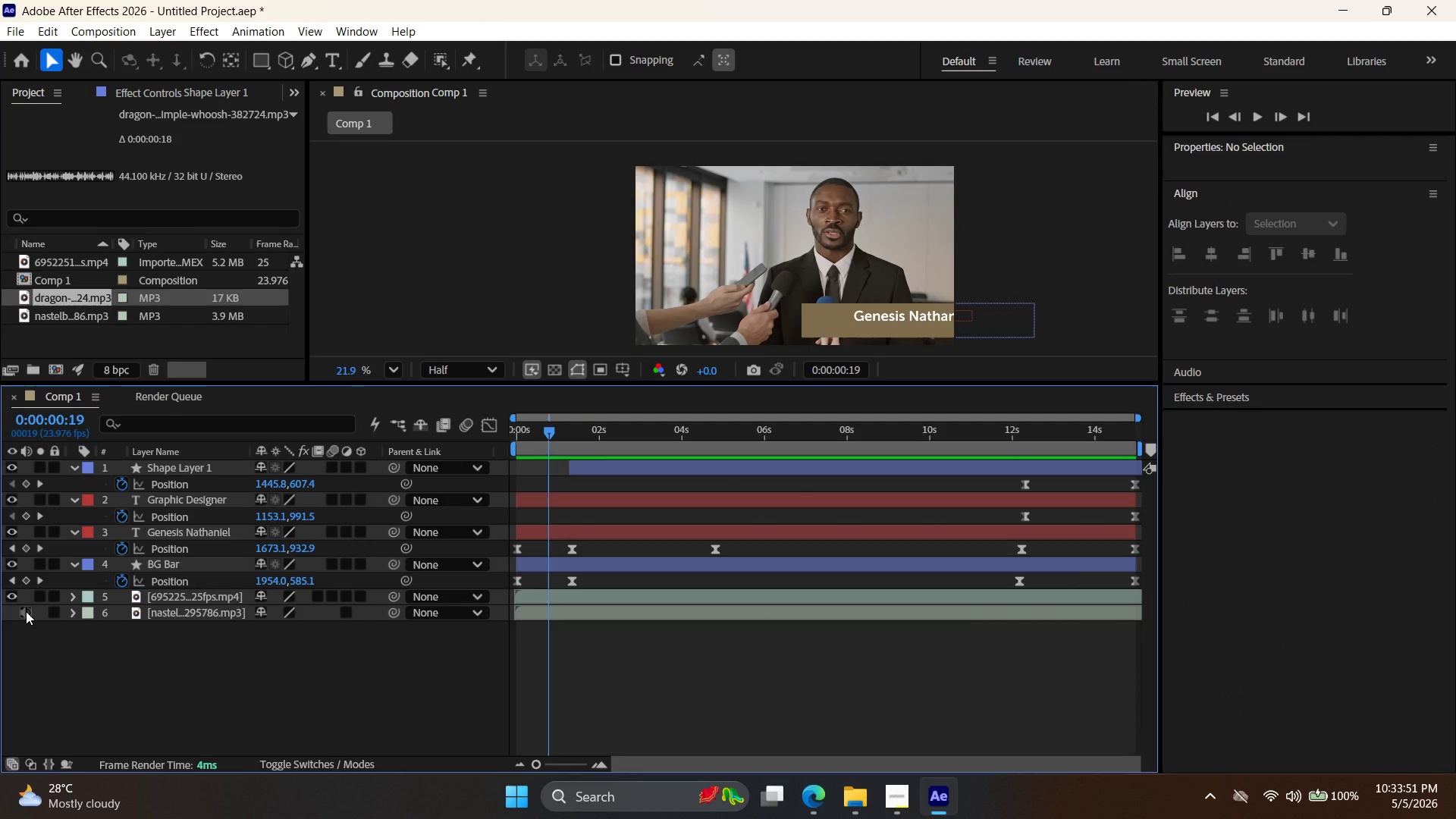 
left_click([26, 611])
 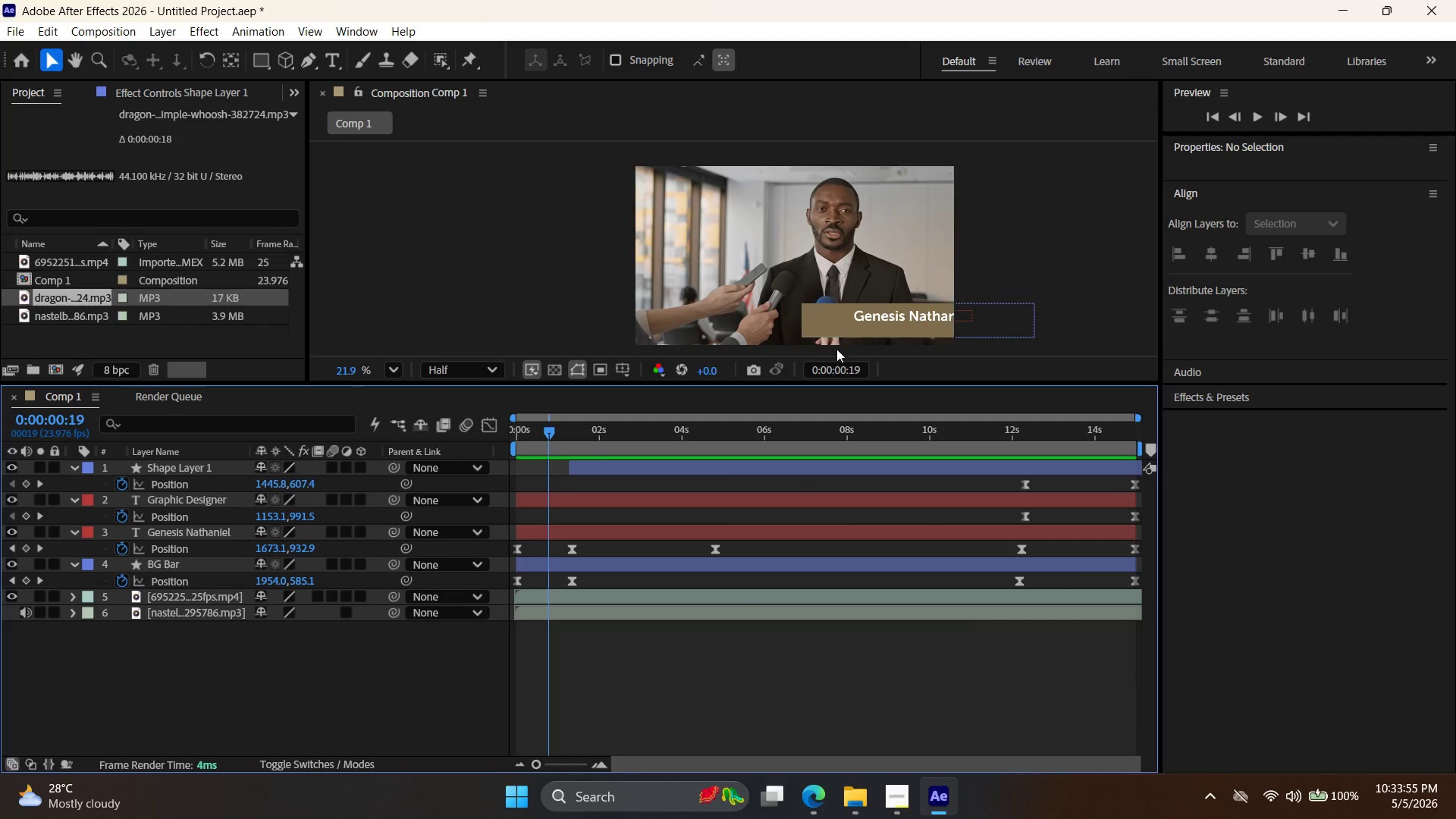 
left_click([1251, 118])
 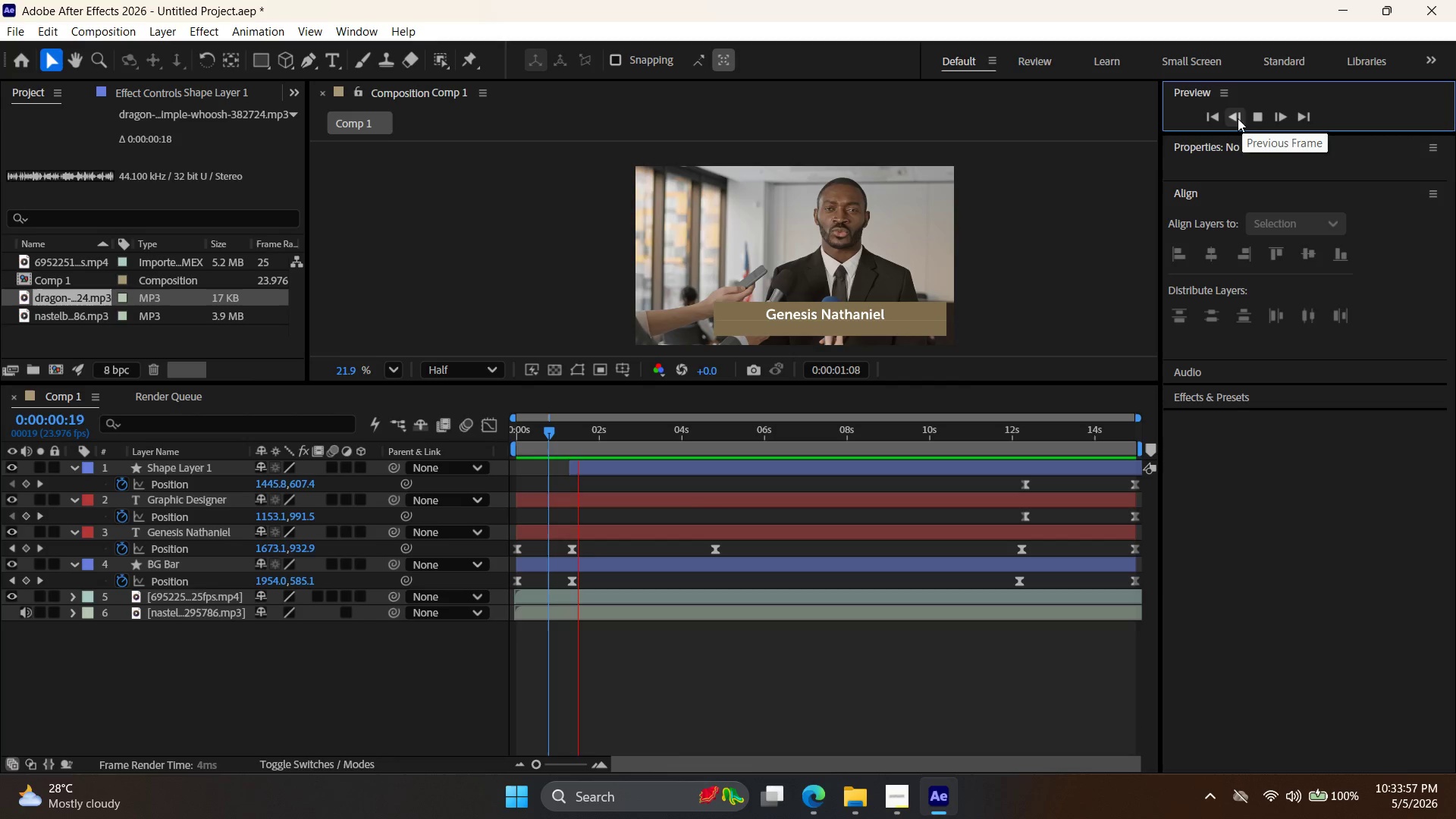 
left_click([1212, 124])
 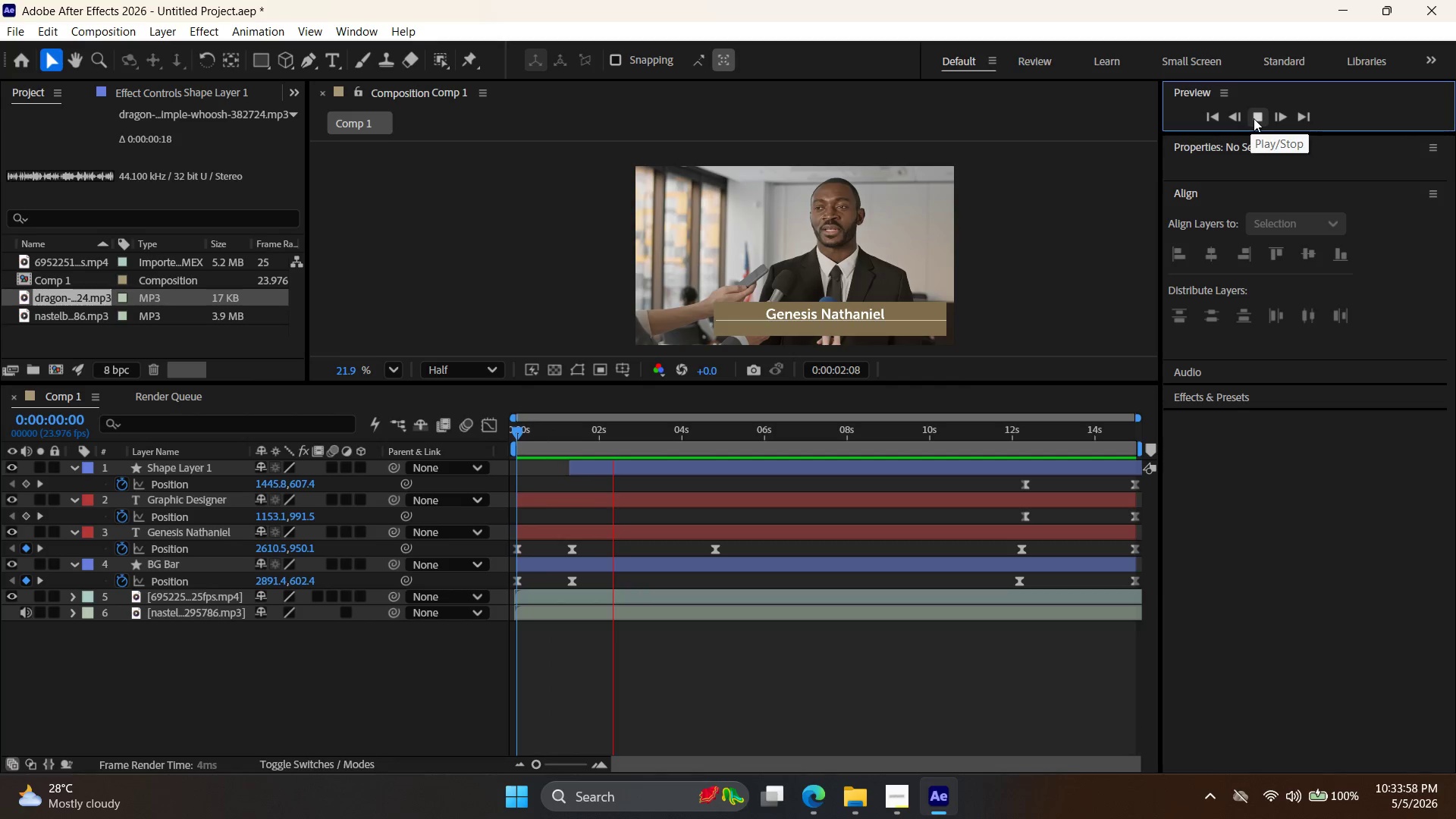 
left_click([1254, 118])
 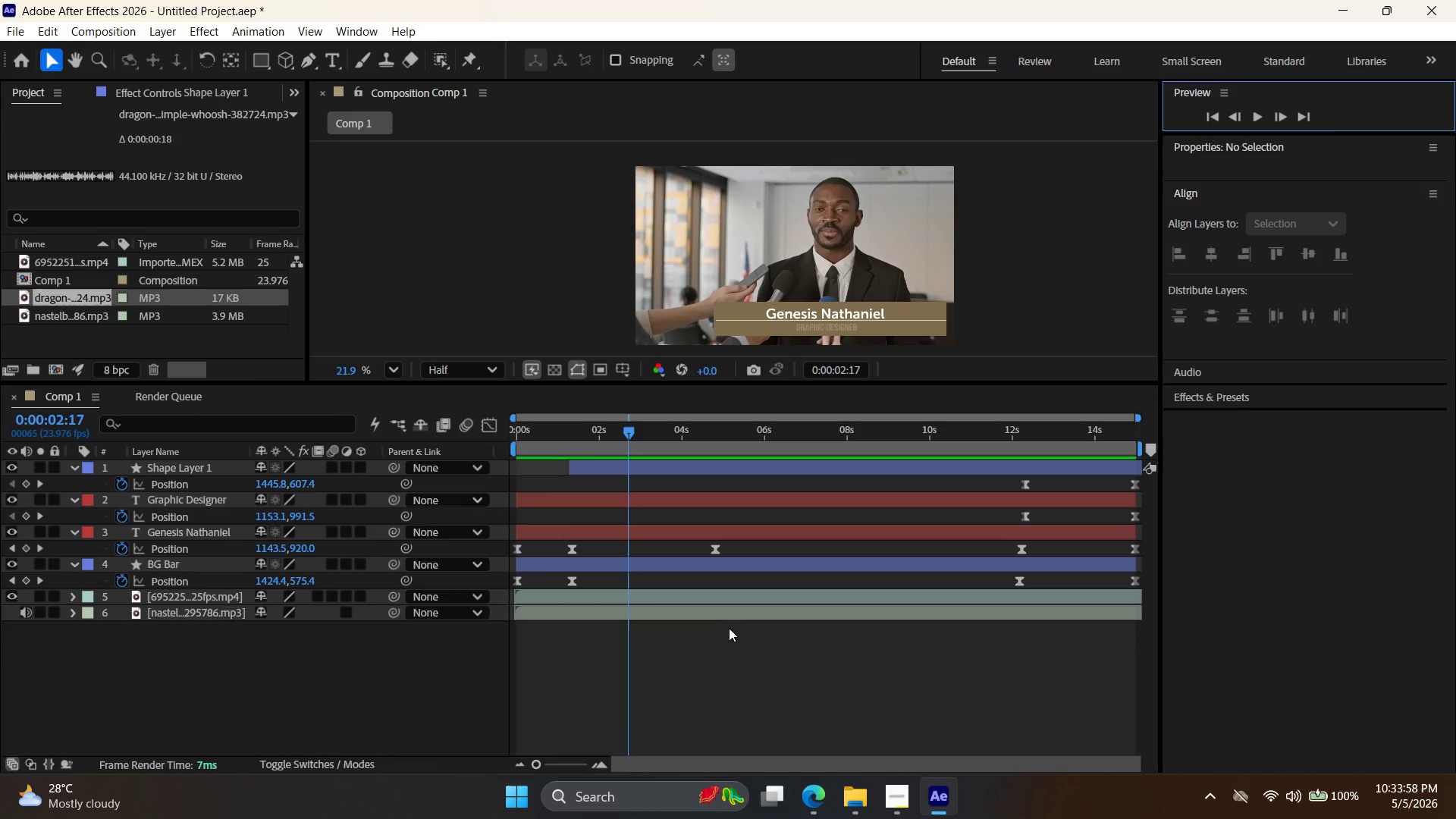 
left_click([730, 607])
 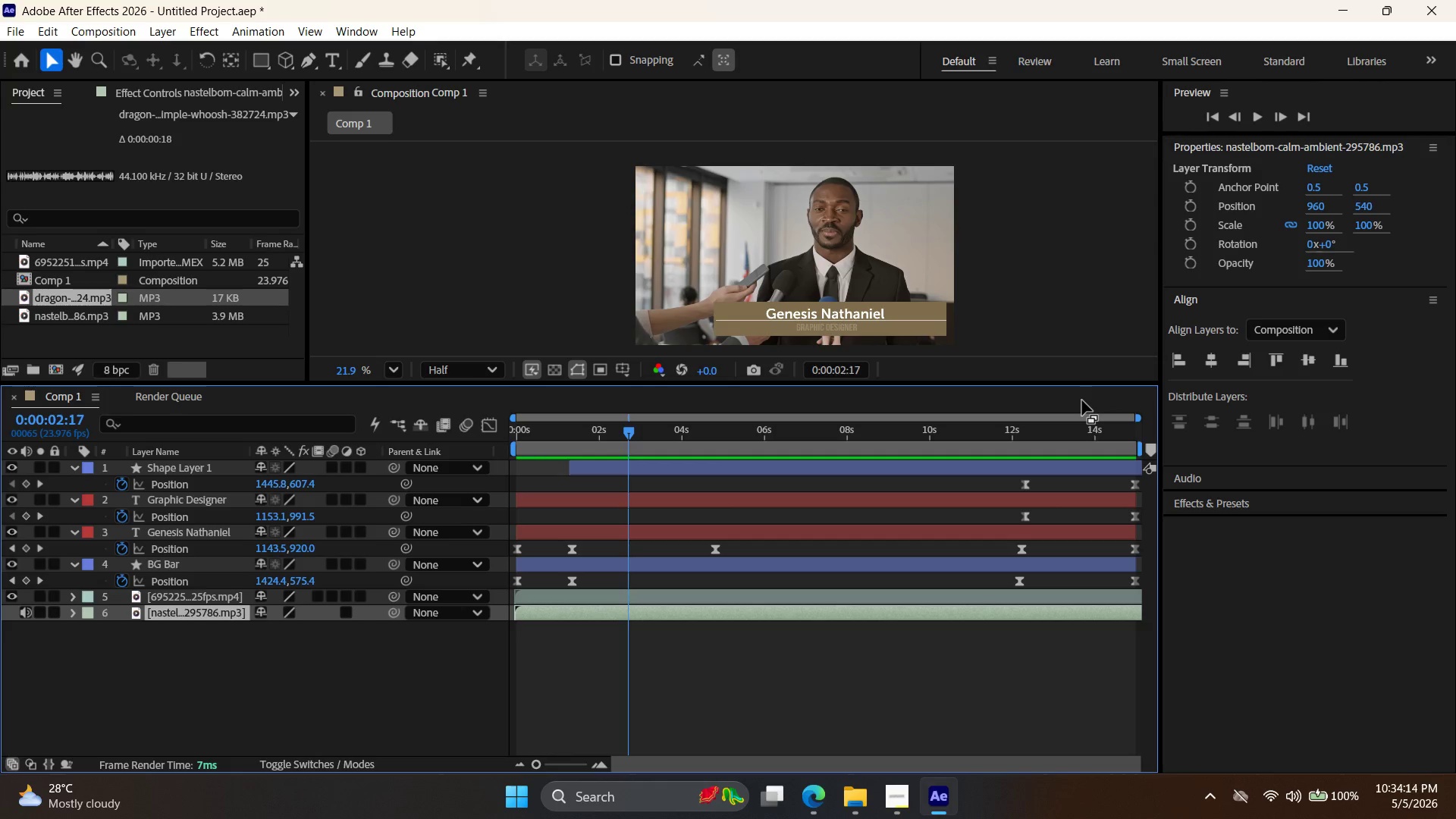 
wait(19.64)
 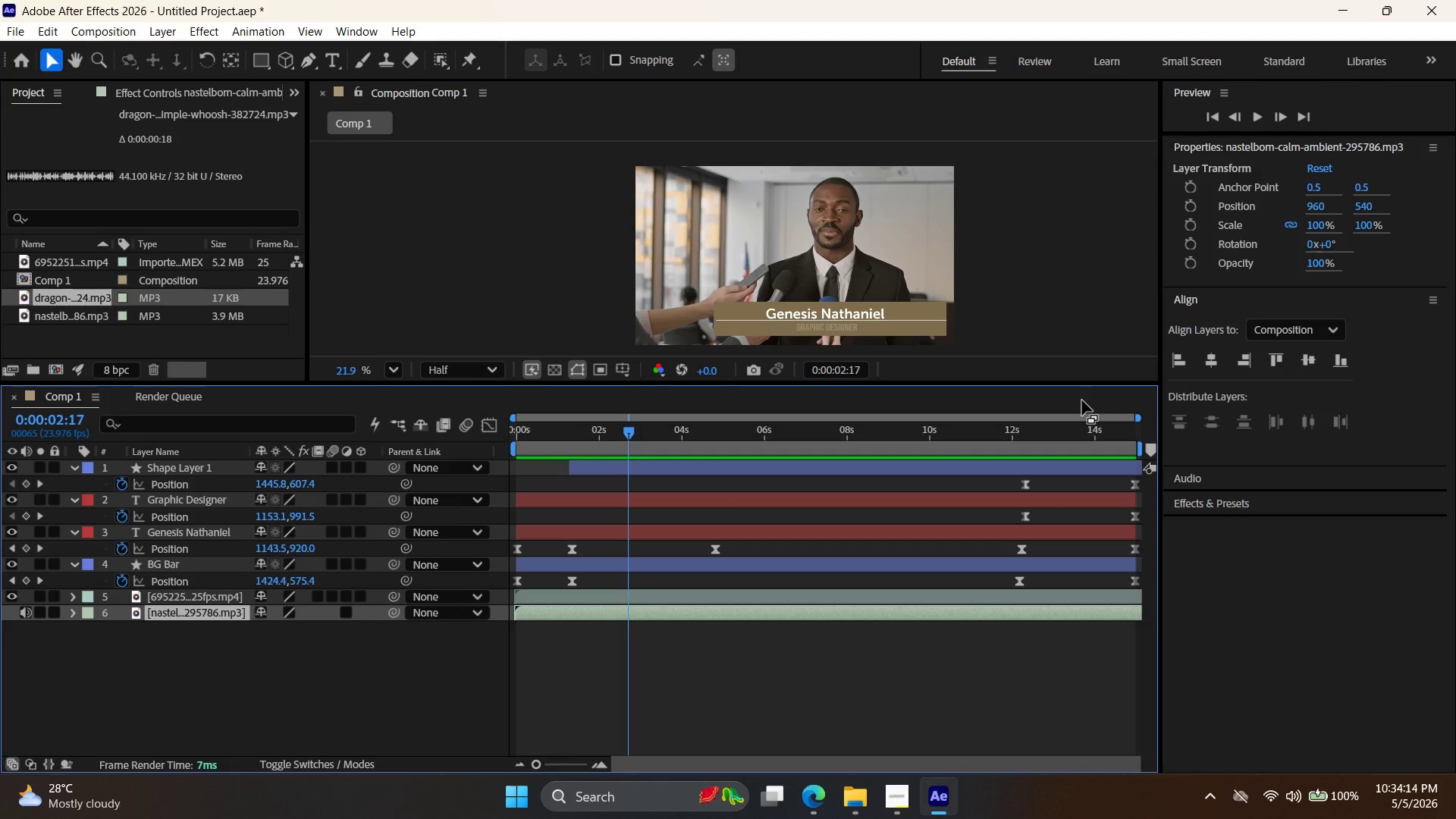 
left_click([821, 799])
 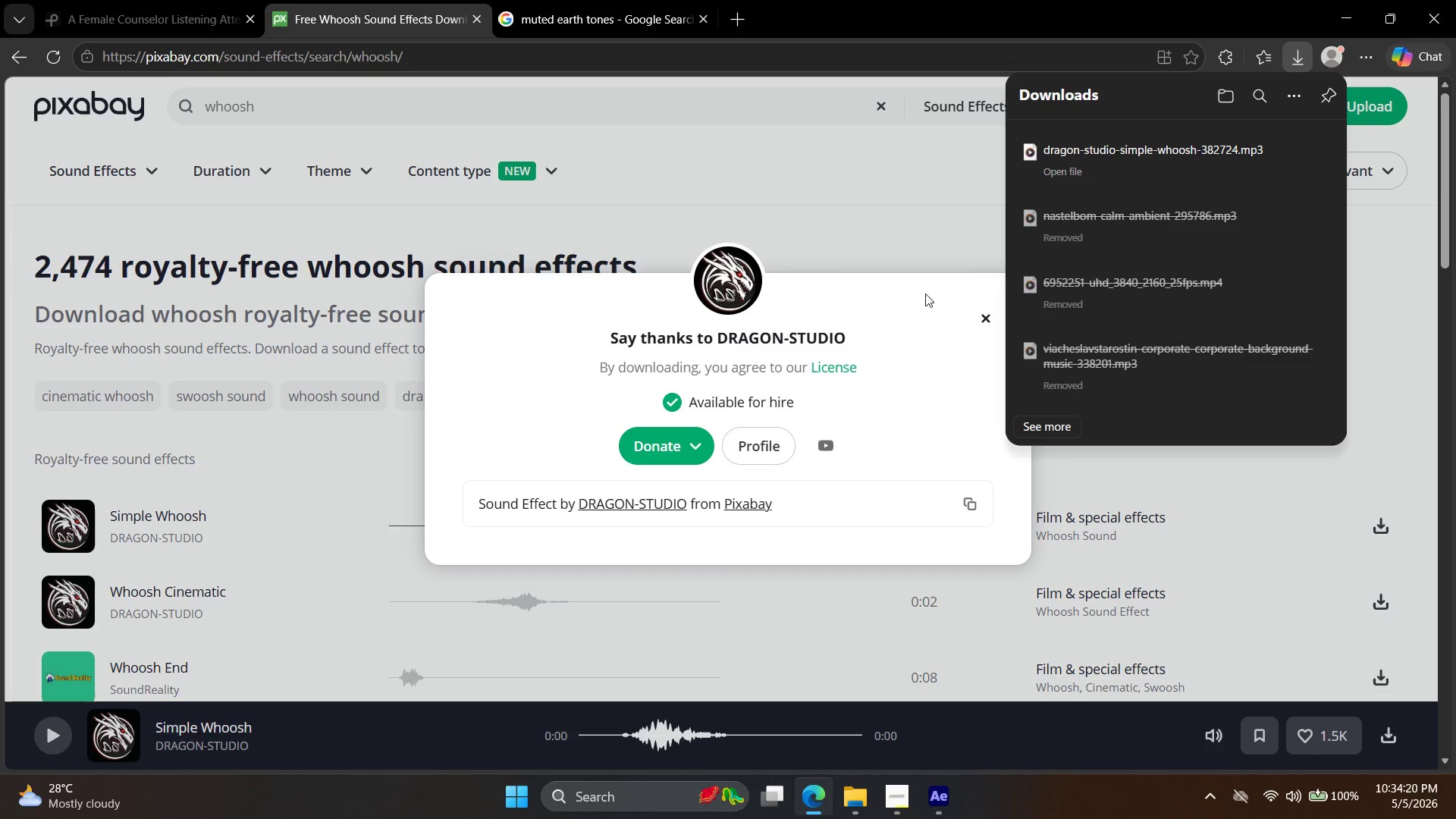 
left_click([987, 312])
 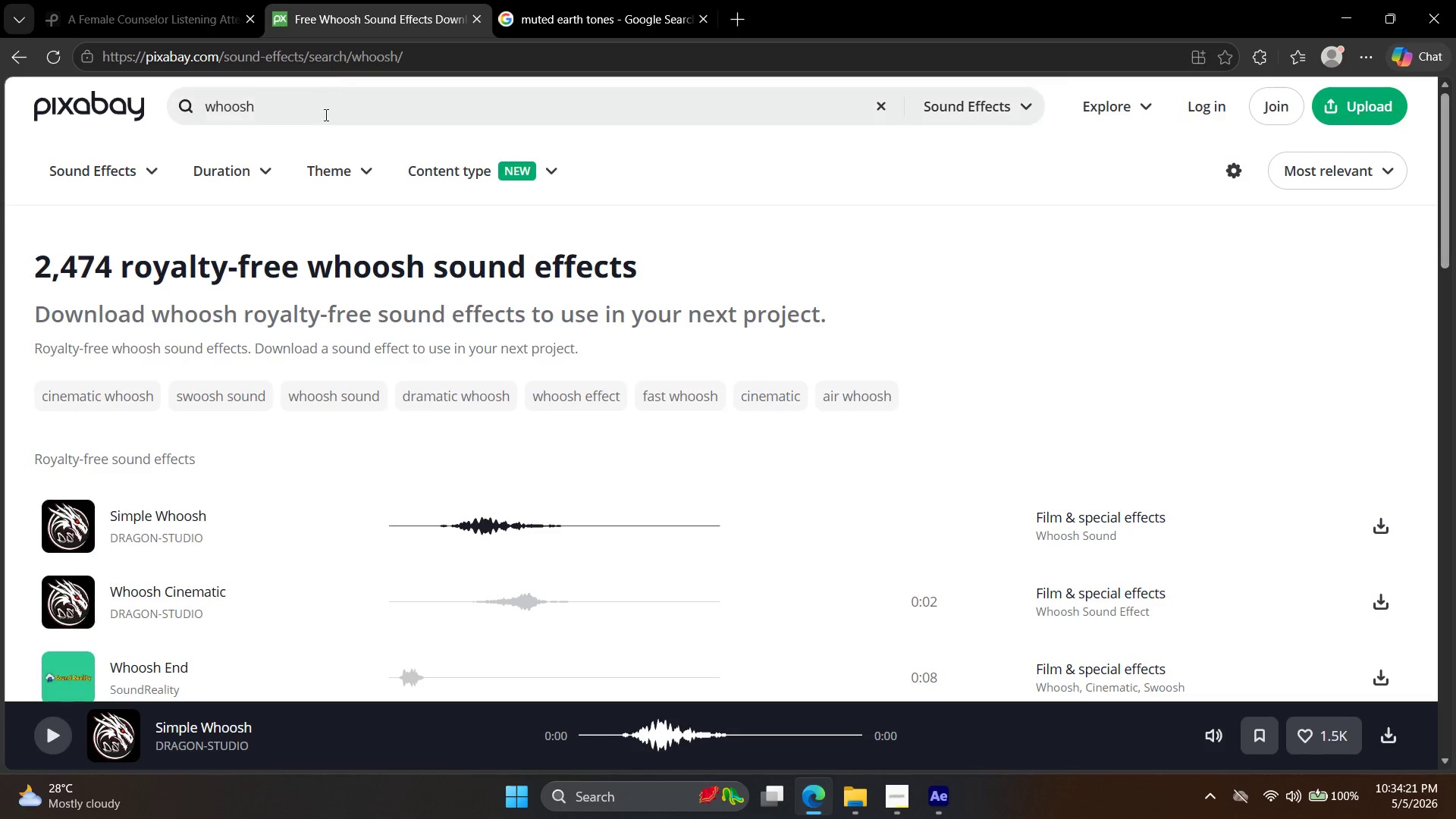 
left_click_drag(start_coordinate=[320, 107], to_coordinate=[12, 77])
 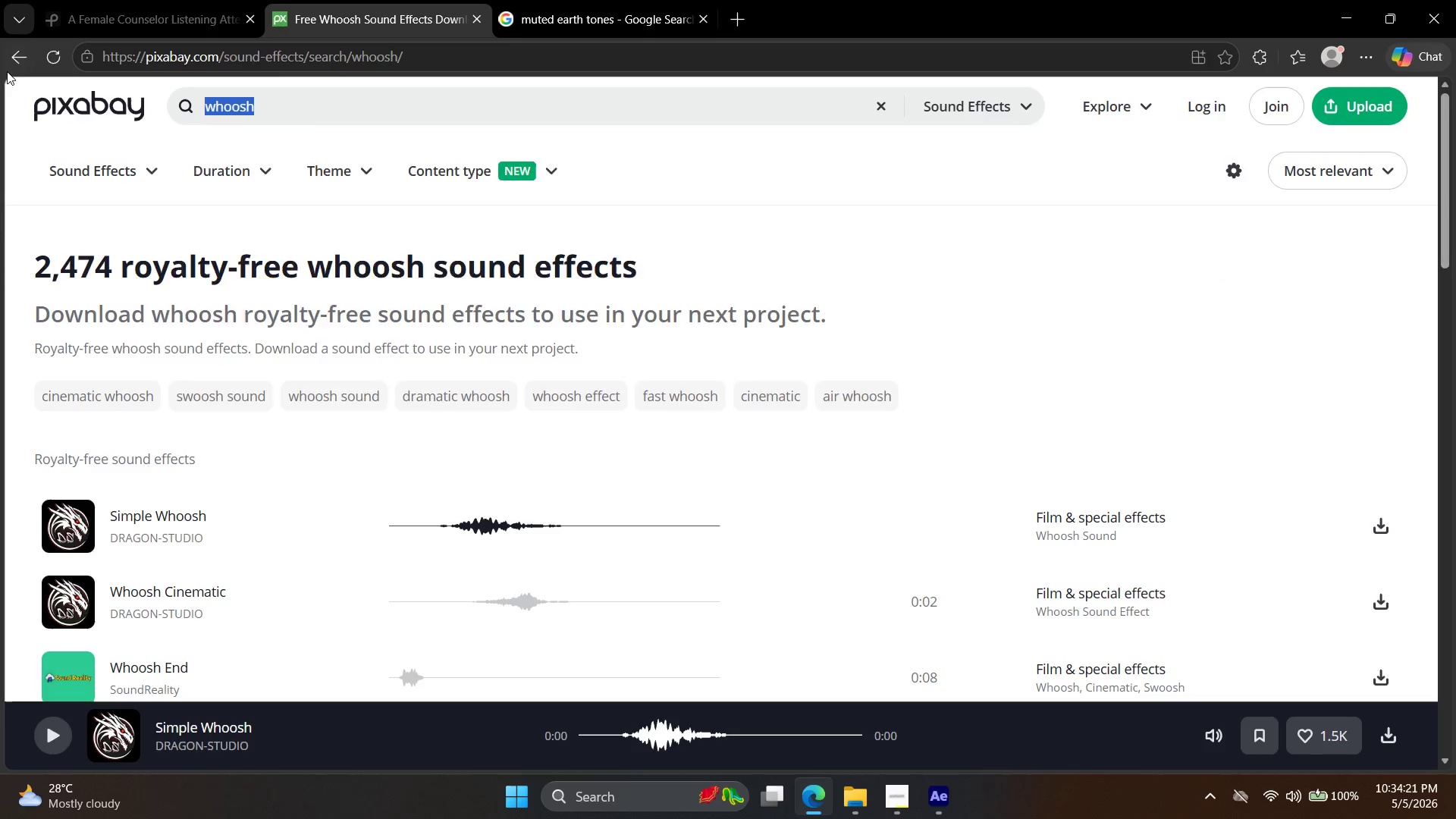 
type(fac)
key(Backspace)
type(de sound)
 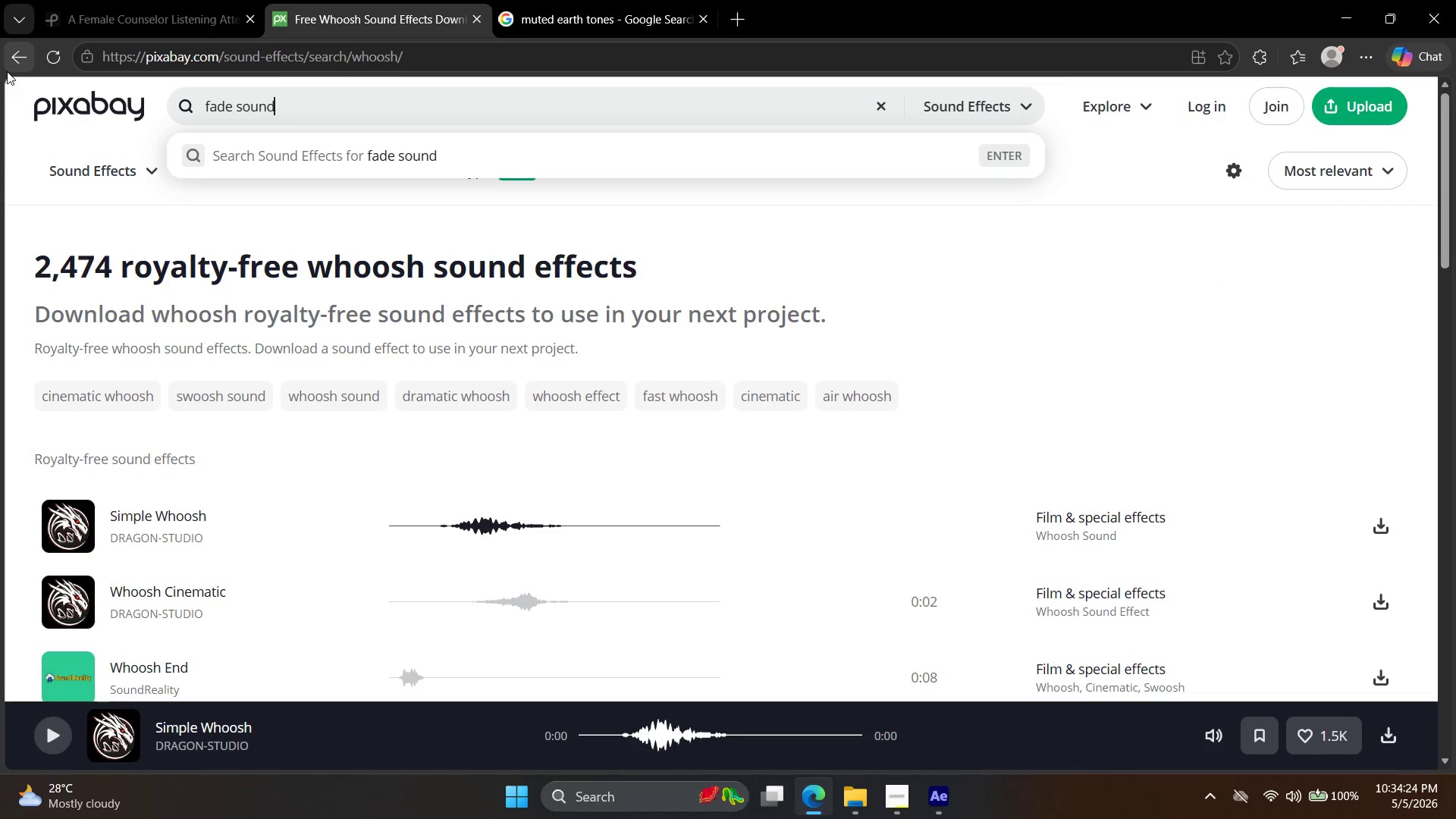 
key(Enter)
 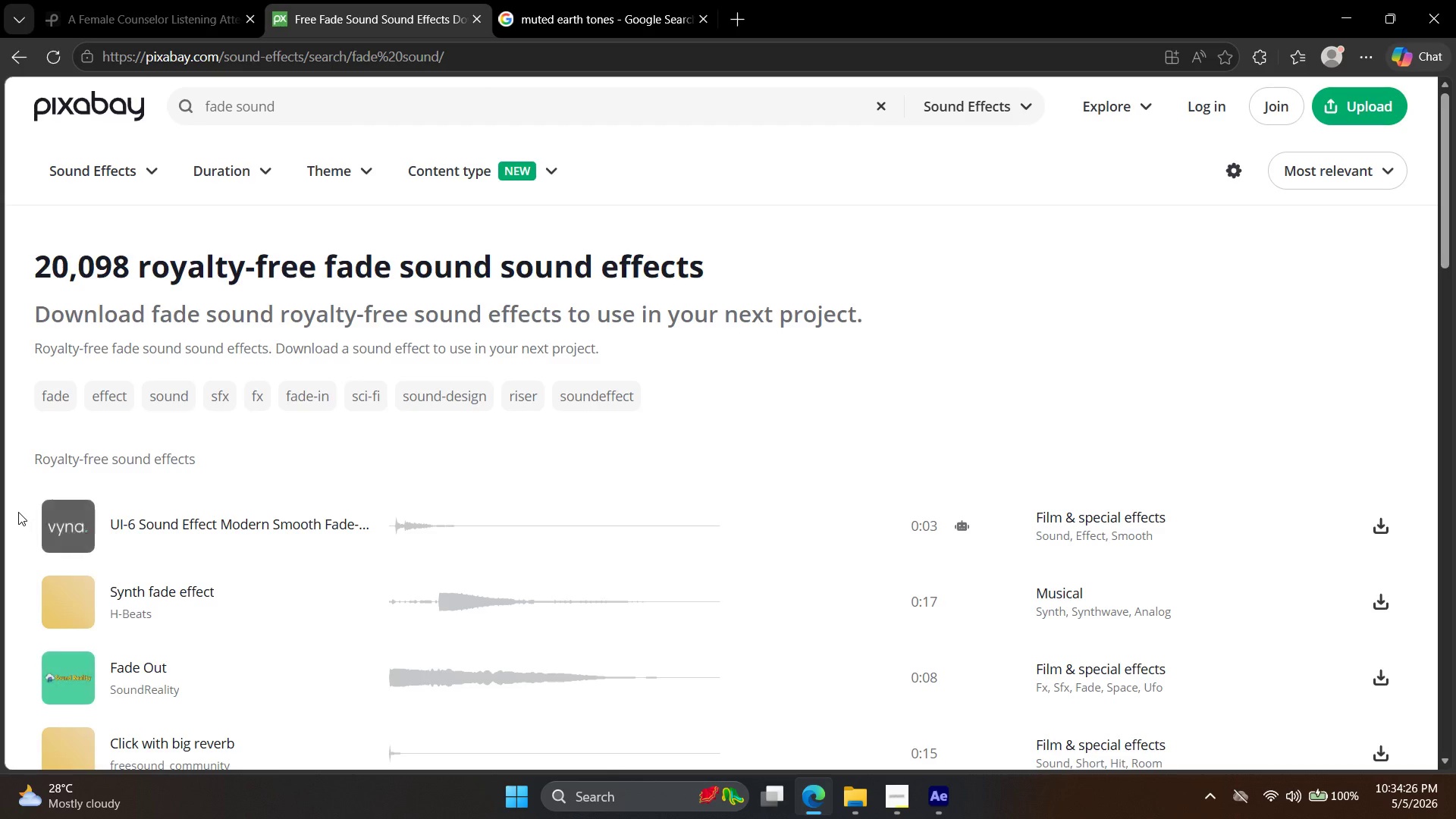 
left_click([61, 587])
 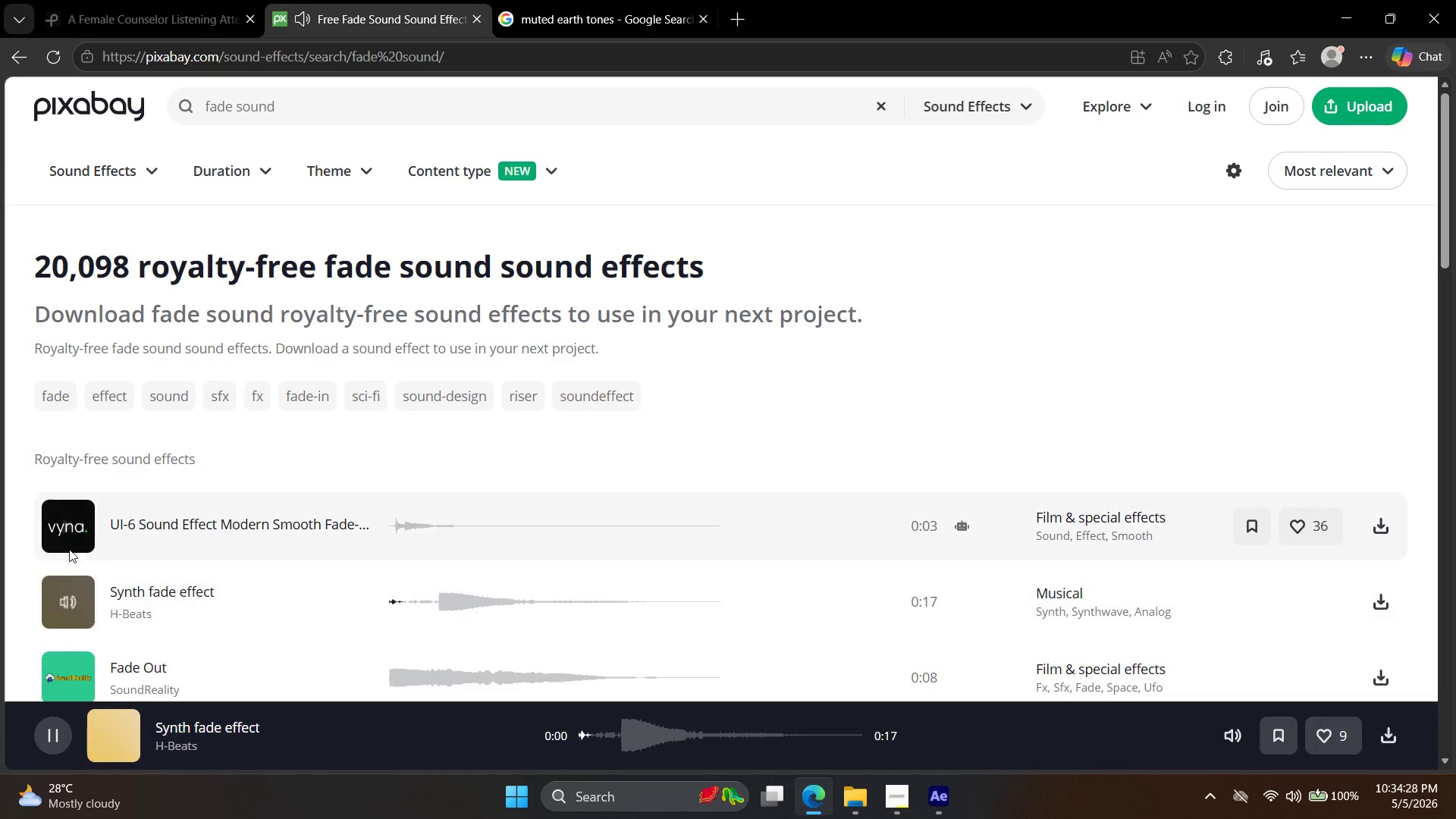 
left_click([70, 528])
 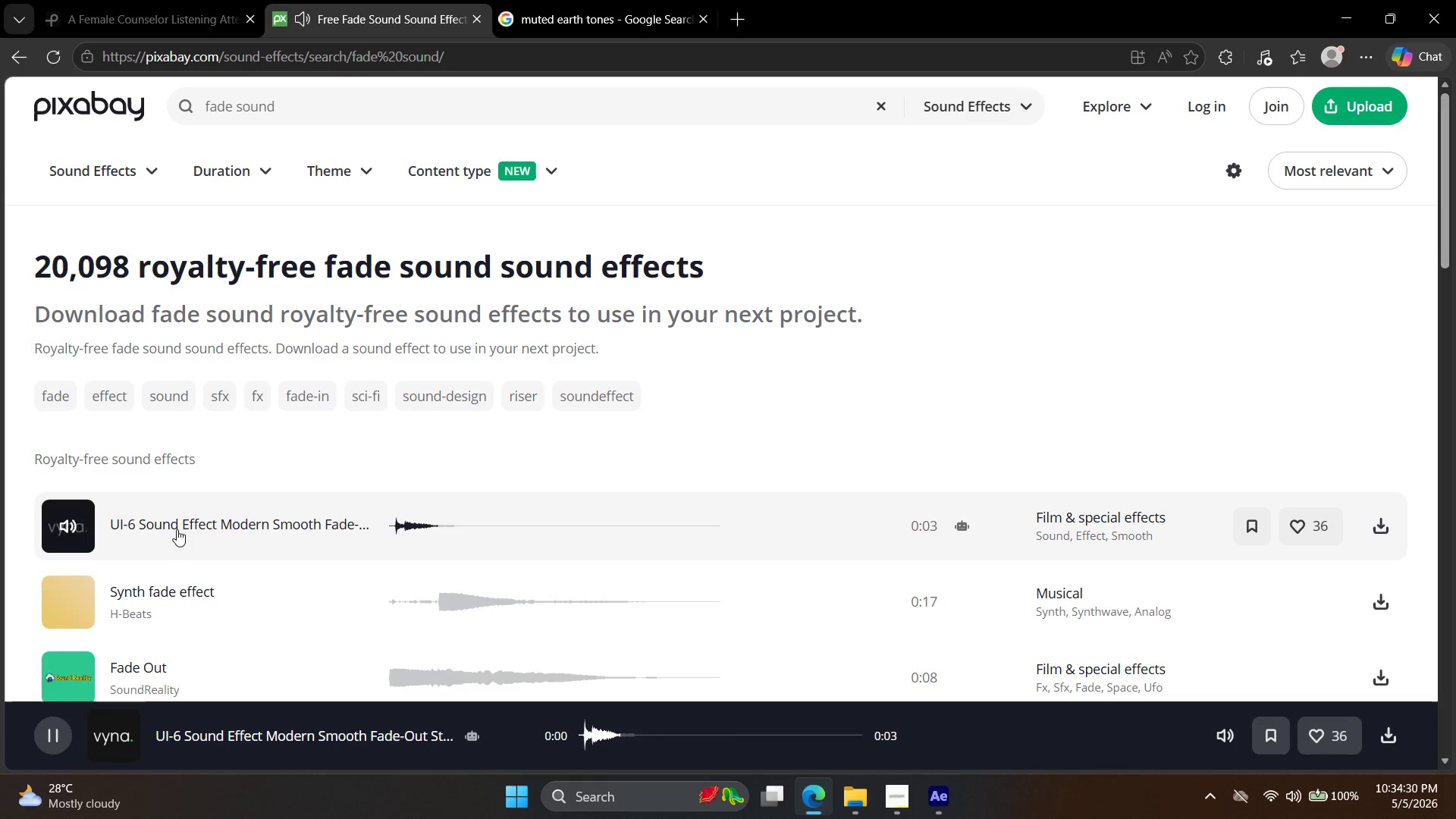 
scroll: coordinate [149, 543], scroll_direction: down, amount: 2.0
 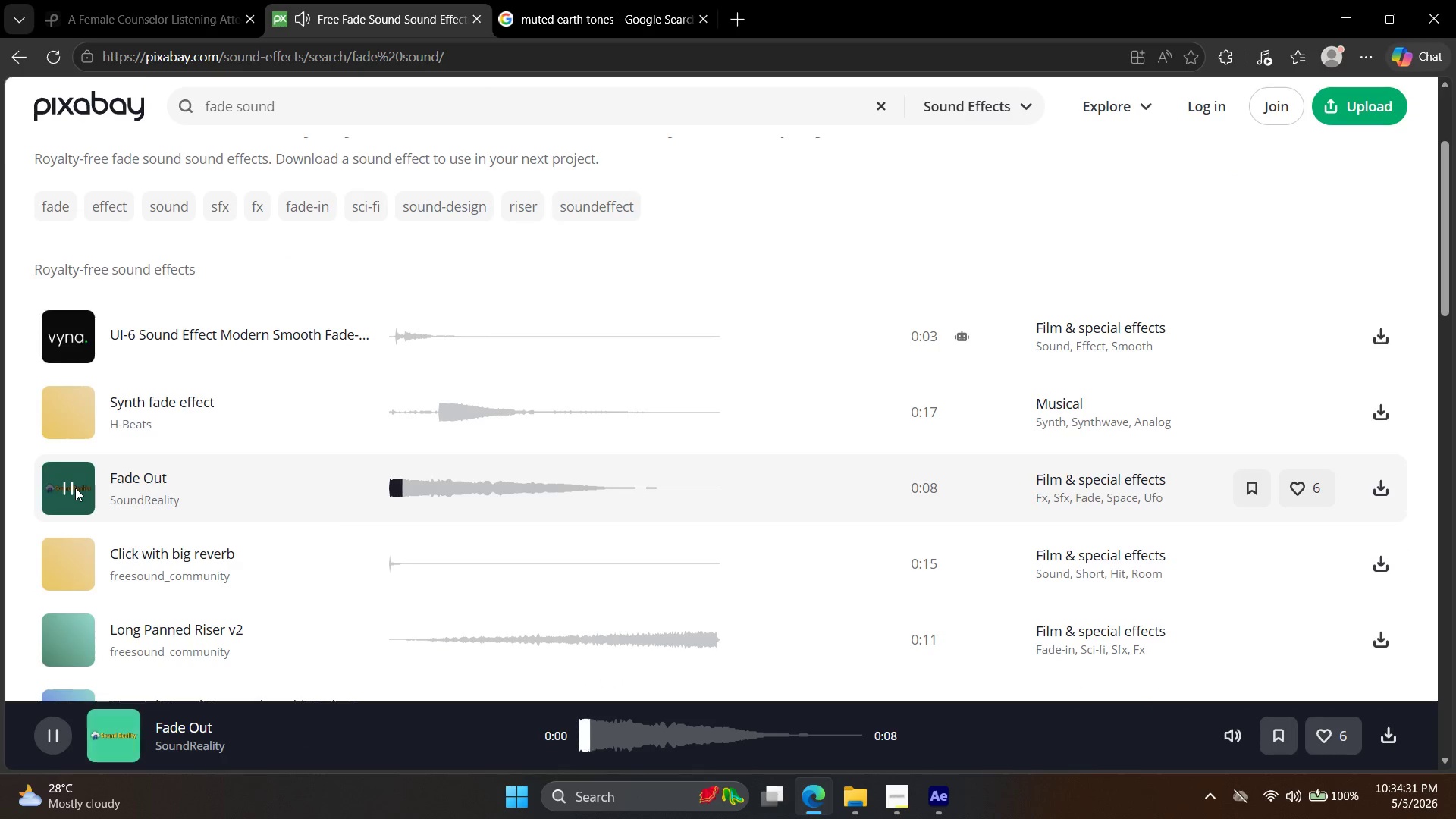 
left_click([64, 572])
 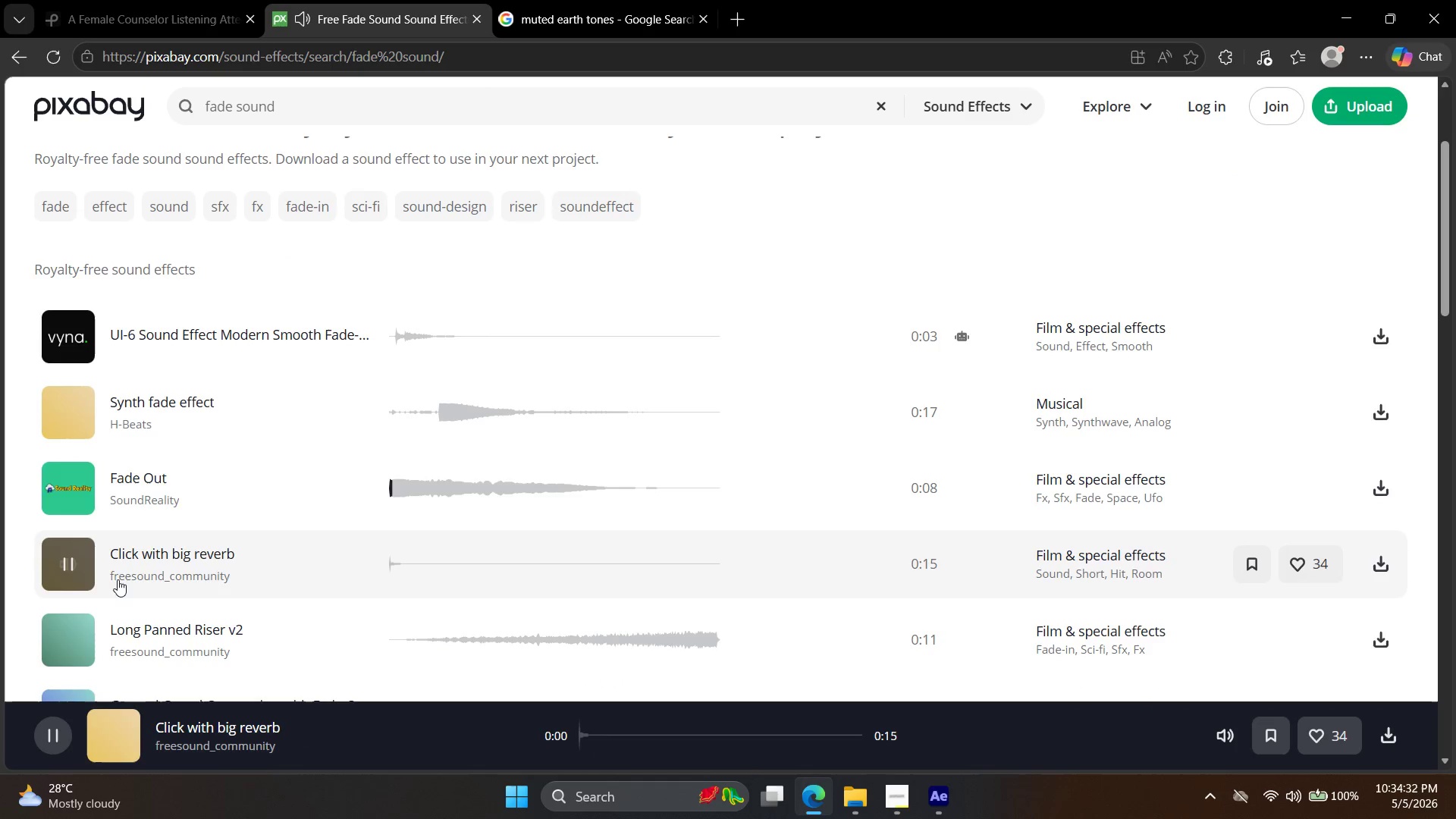 
scroll: coordinate [124, 564], scroll_direction: down, amount: 2.0
 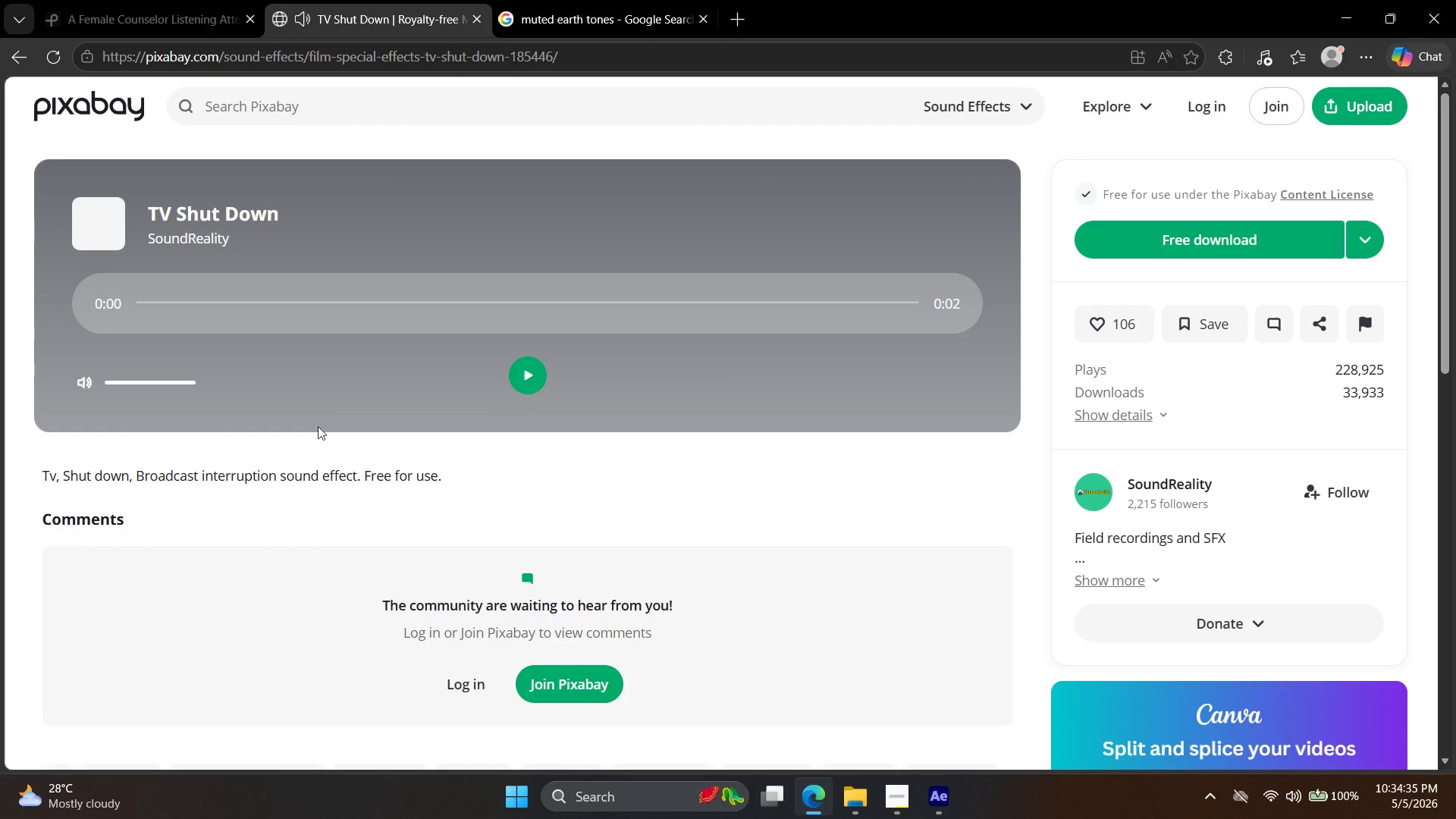 
left_click([23, 56])
 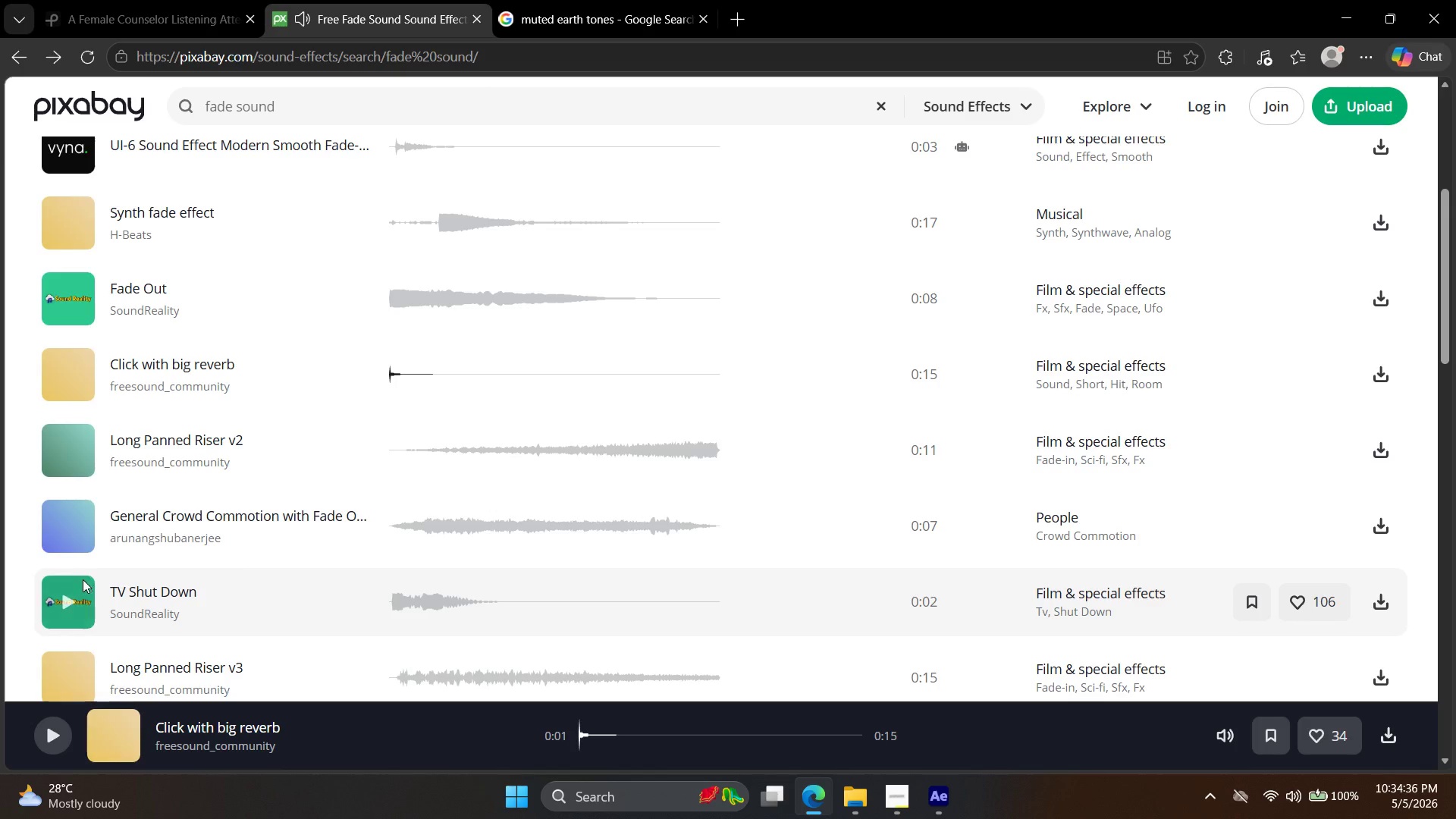 
left_click([66, 607])
 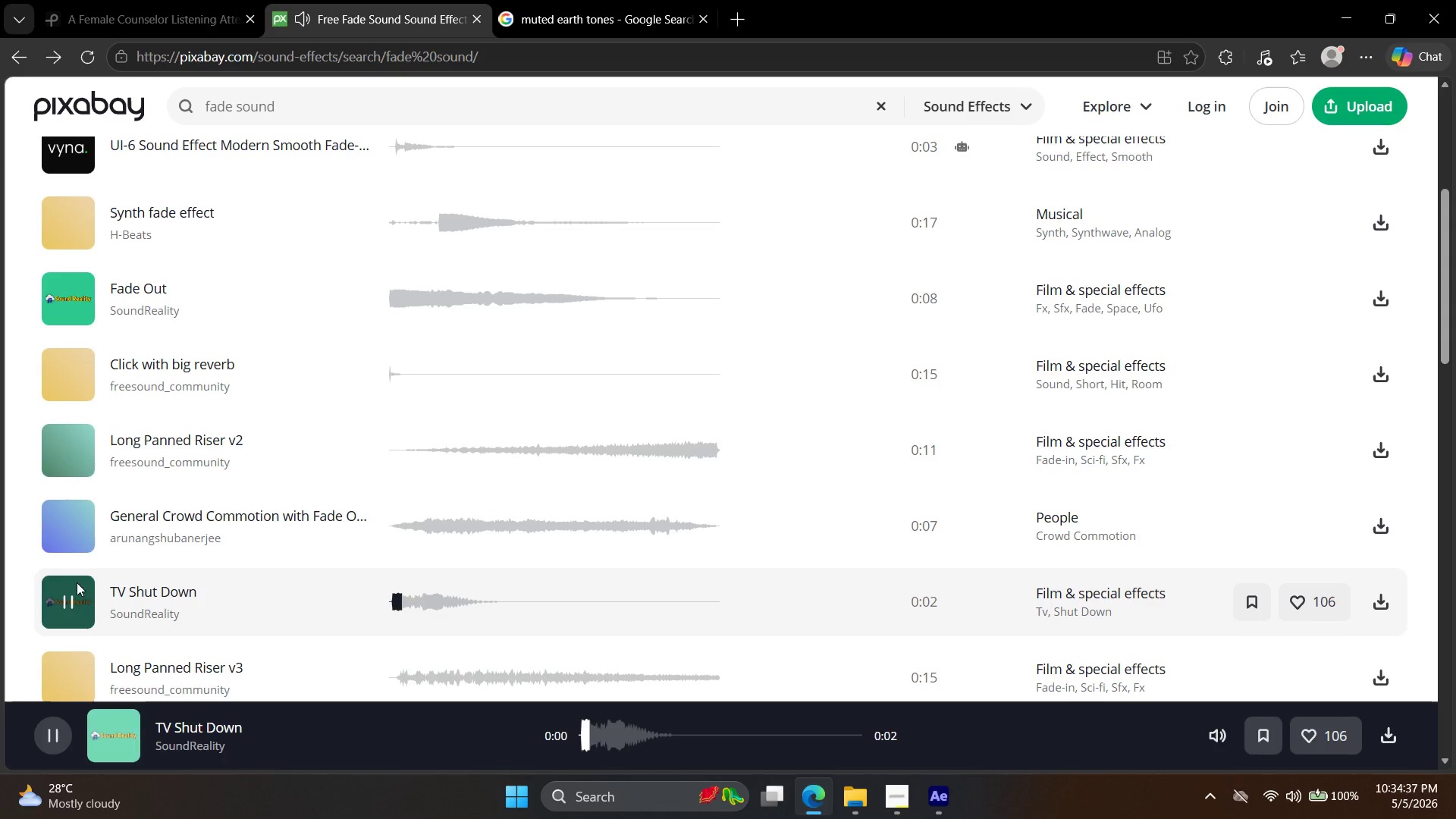 
scroll: coordinate [84, 571], scroll_direction: down, amount: 4.0
 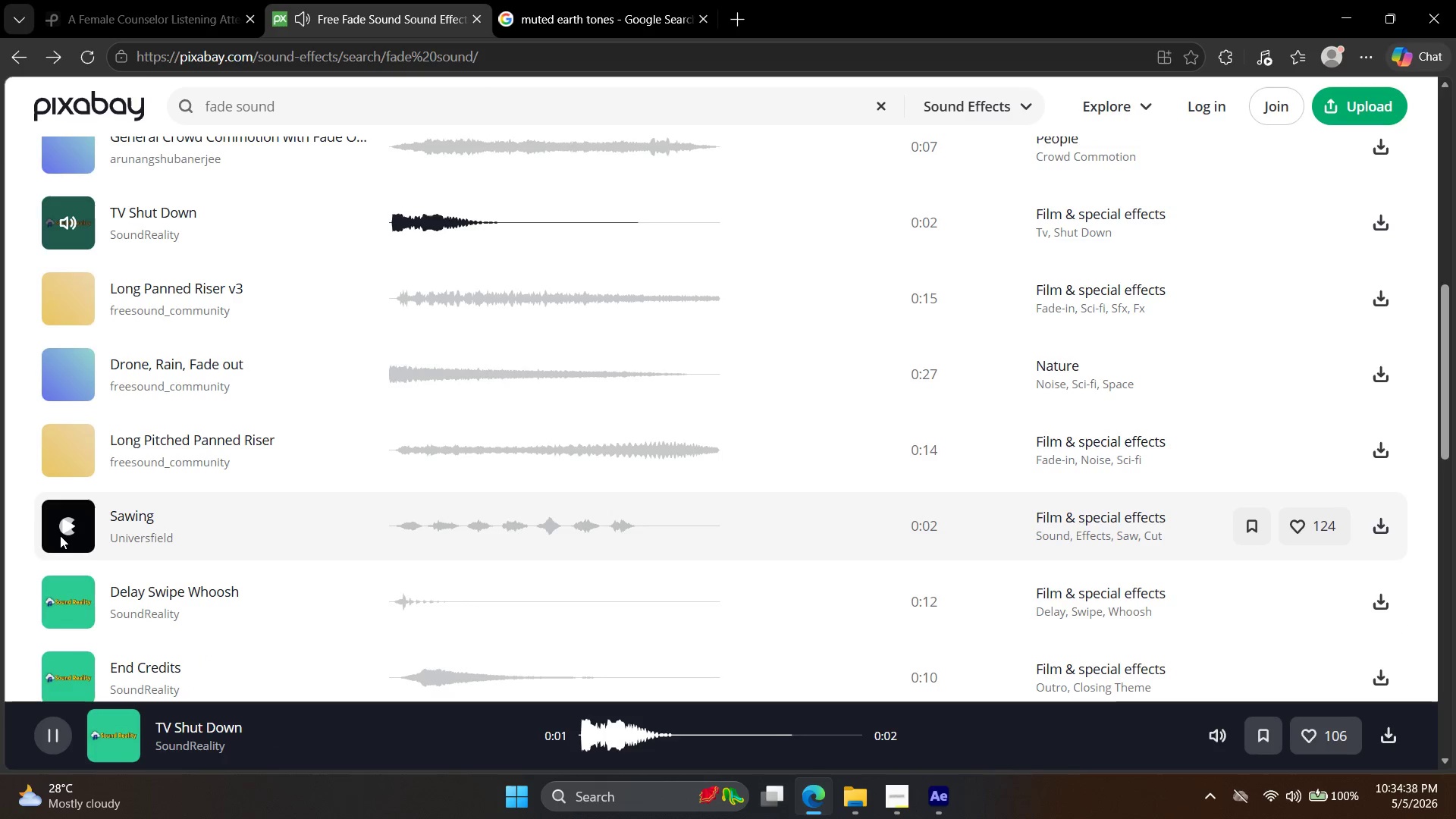 
left_click([61, 590])
 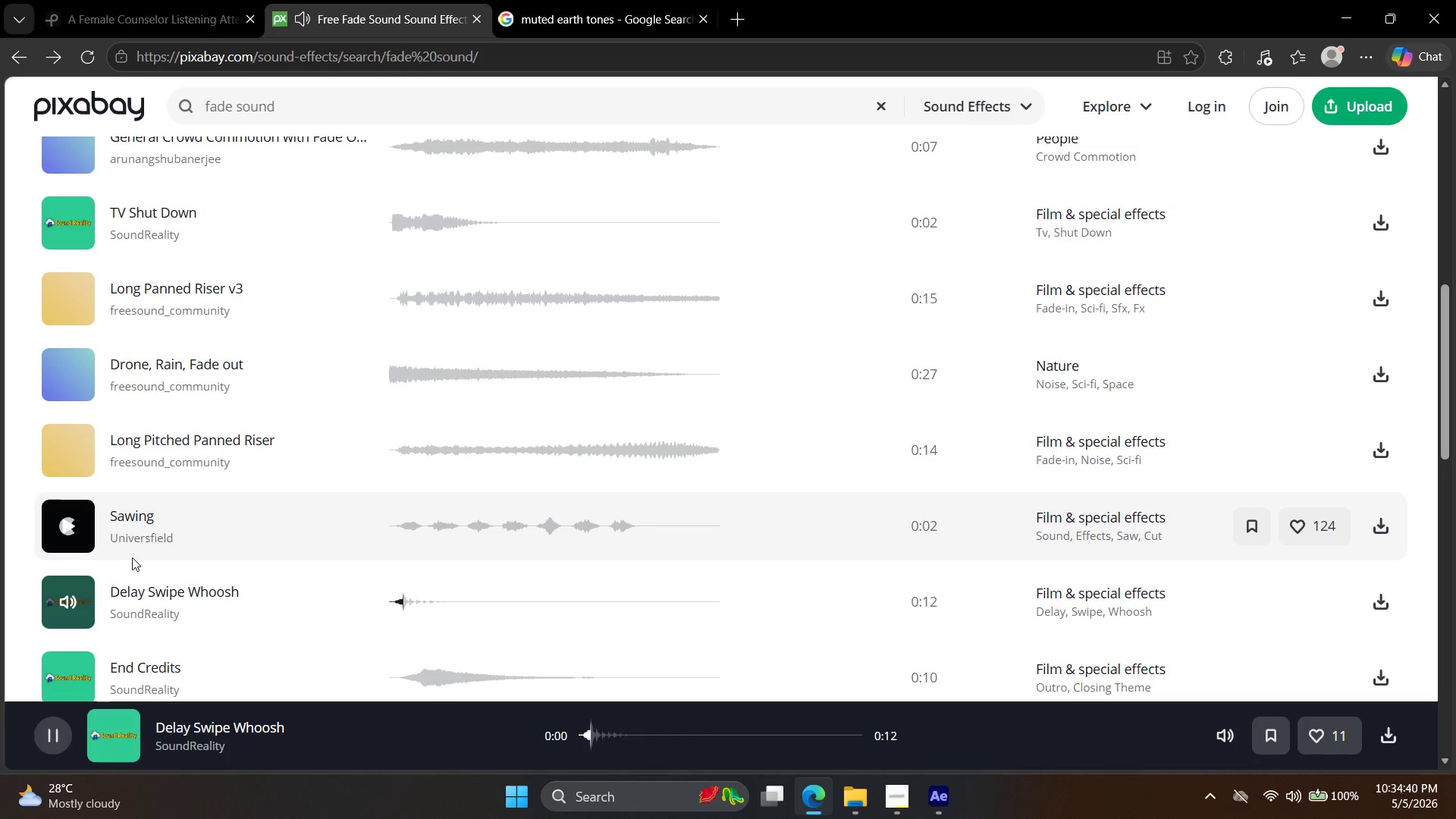 
scroll: coordinate [136, 567], scroll_direction: down, amount: 2.0
 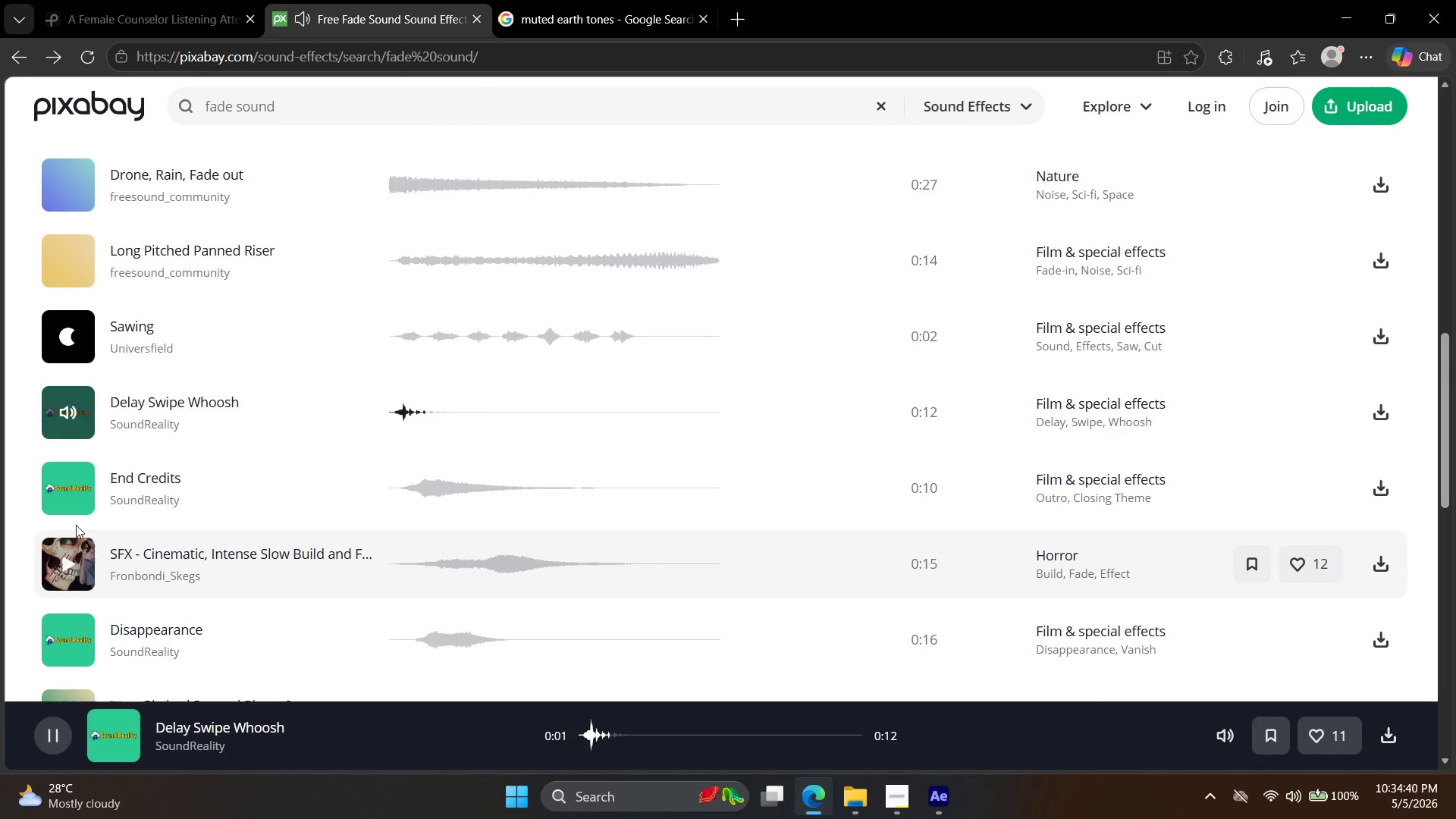 
left_click([56, 491])
 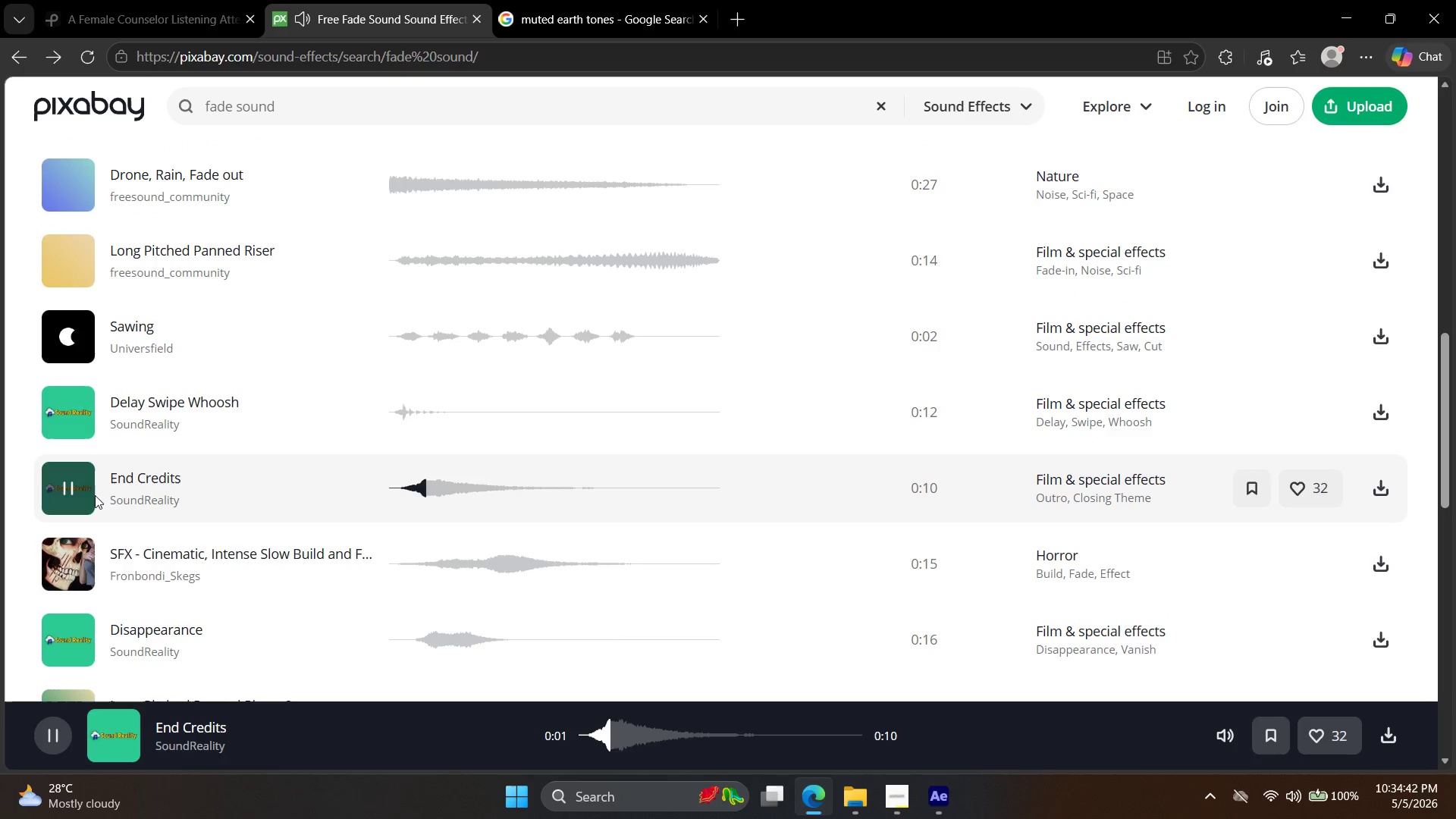 
left_click([52, 623])
 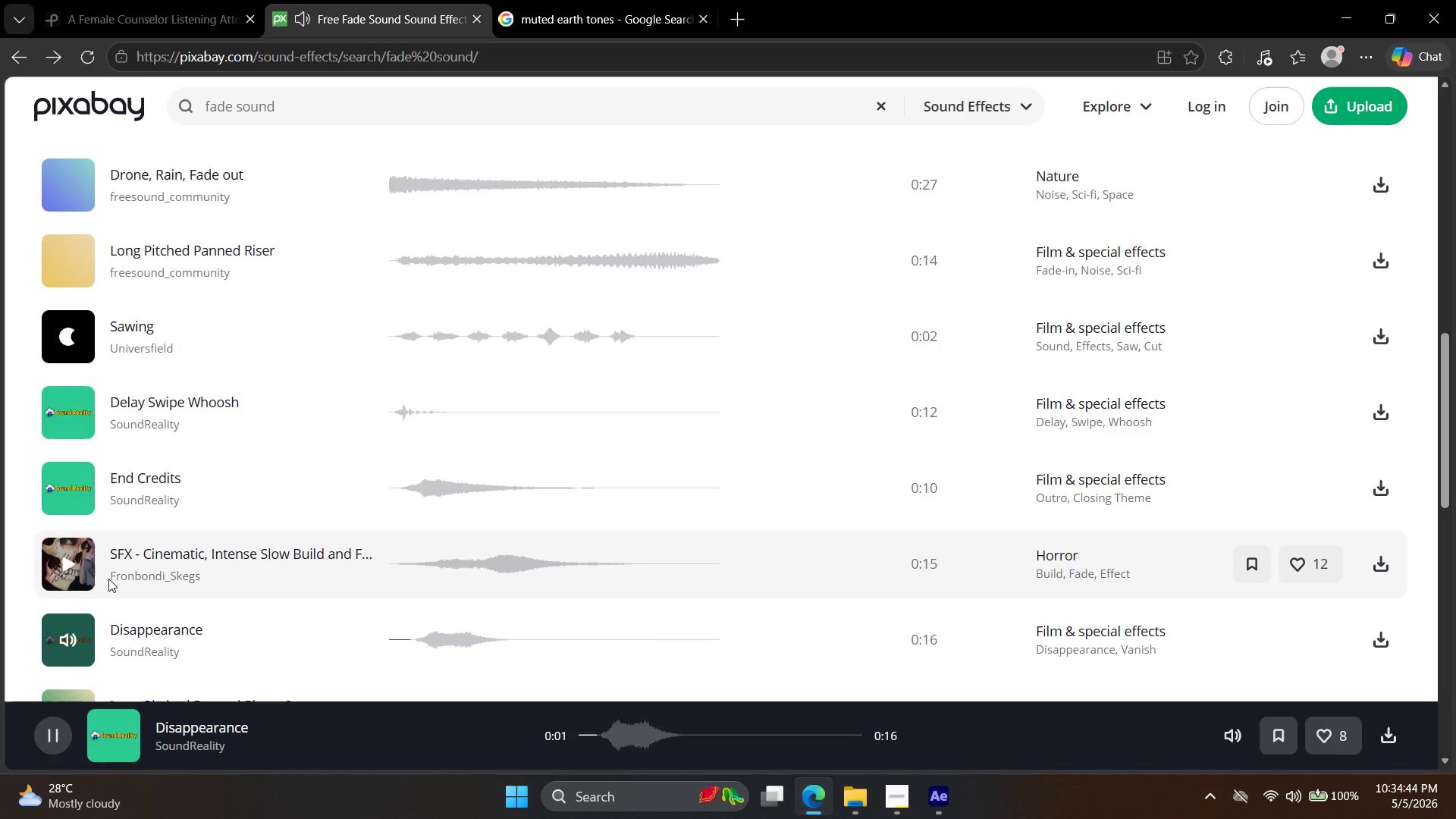 
scroll: coordinate [108, 588], scroll_direction: down, amount: 3.0
 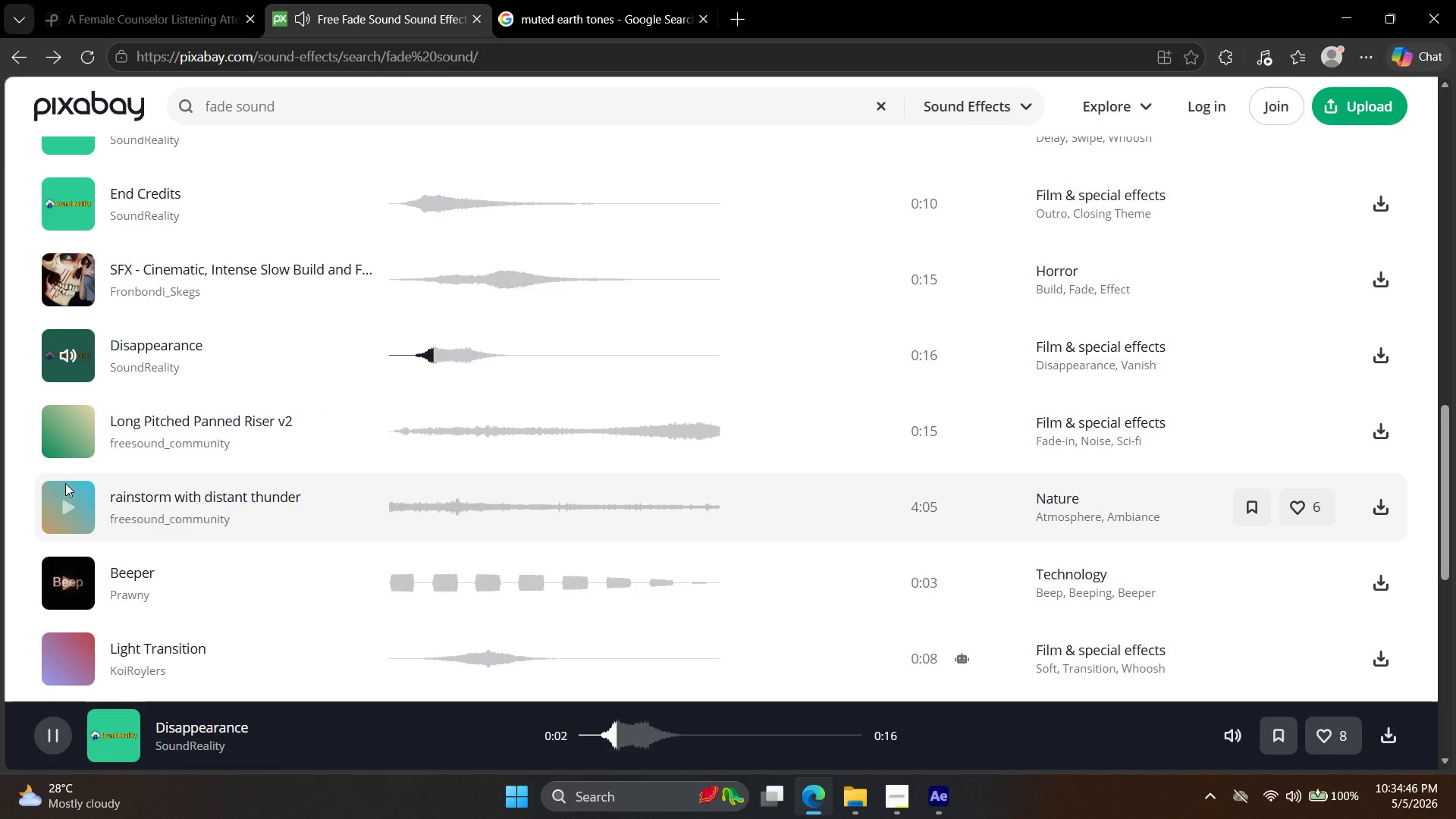 
left_click([65, 448])
 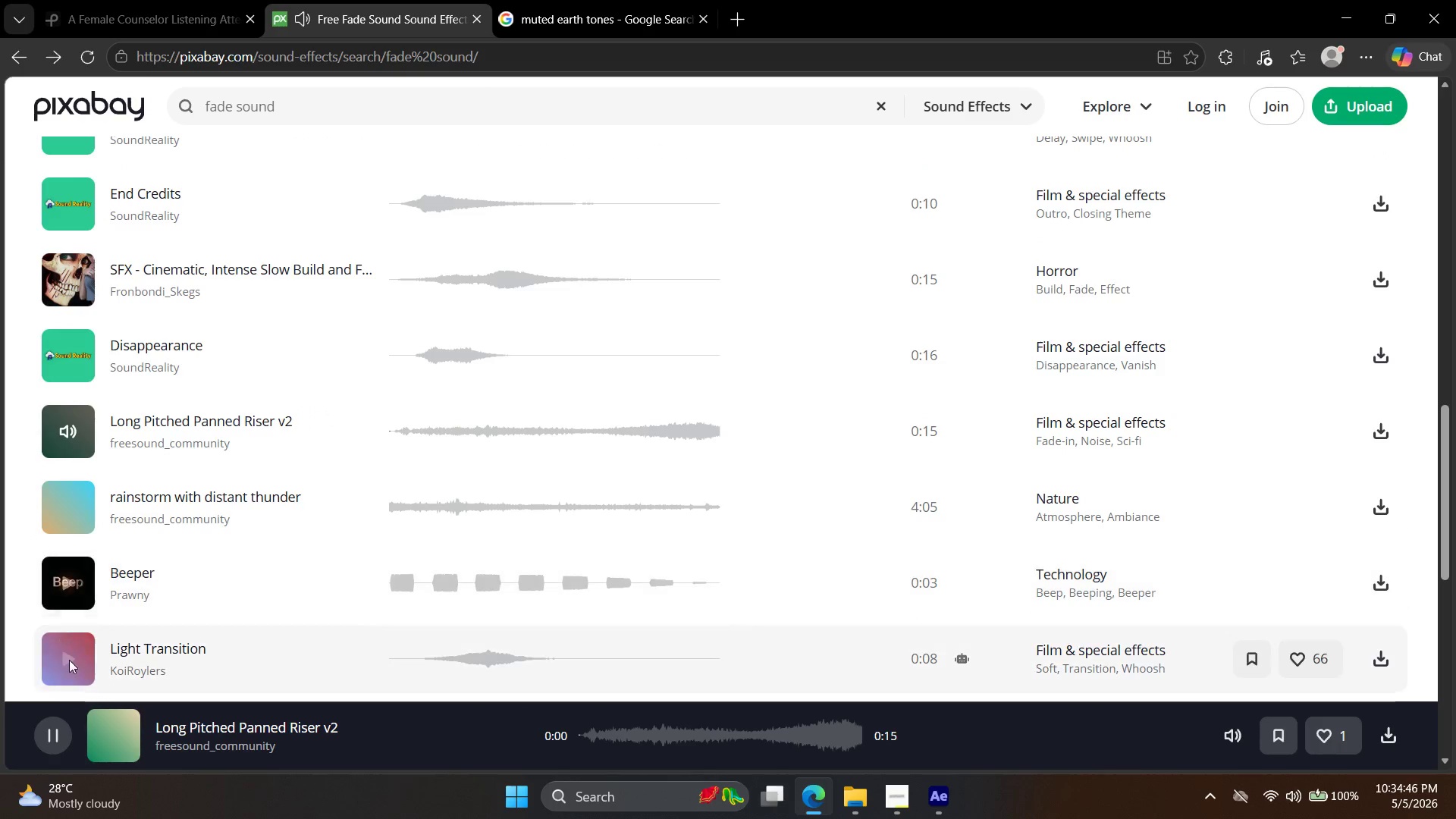 
left_click([69, 661])
 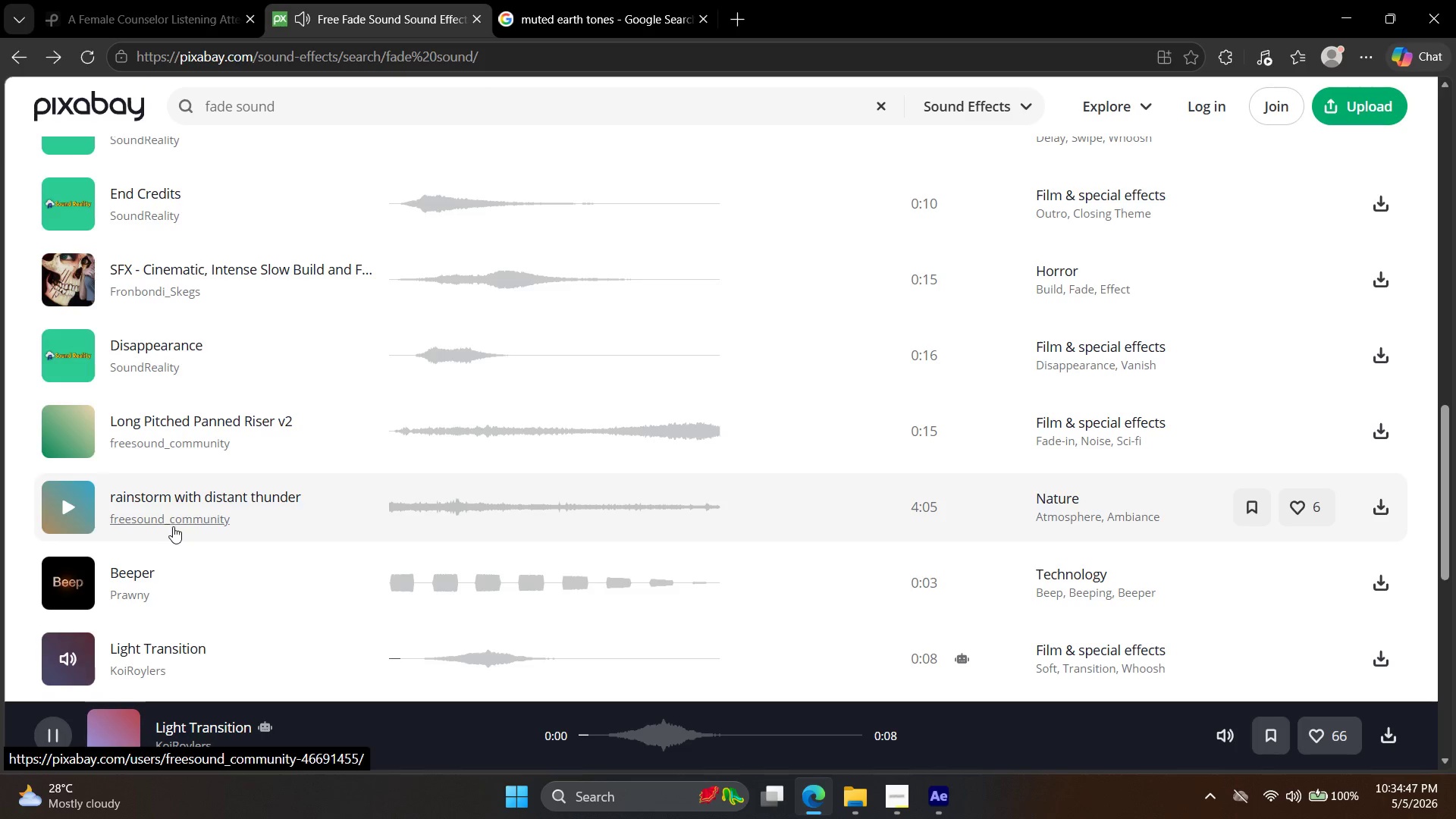 
scroll: coordinate [178, 525], scroll_direction: down, amount: 3.0
 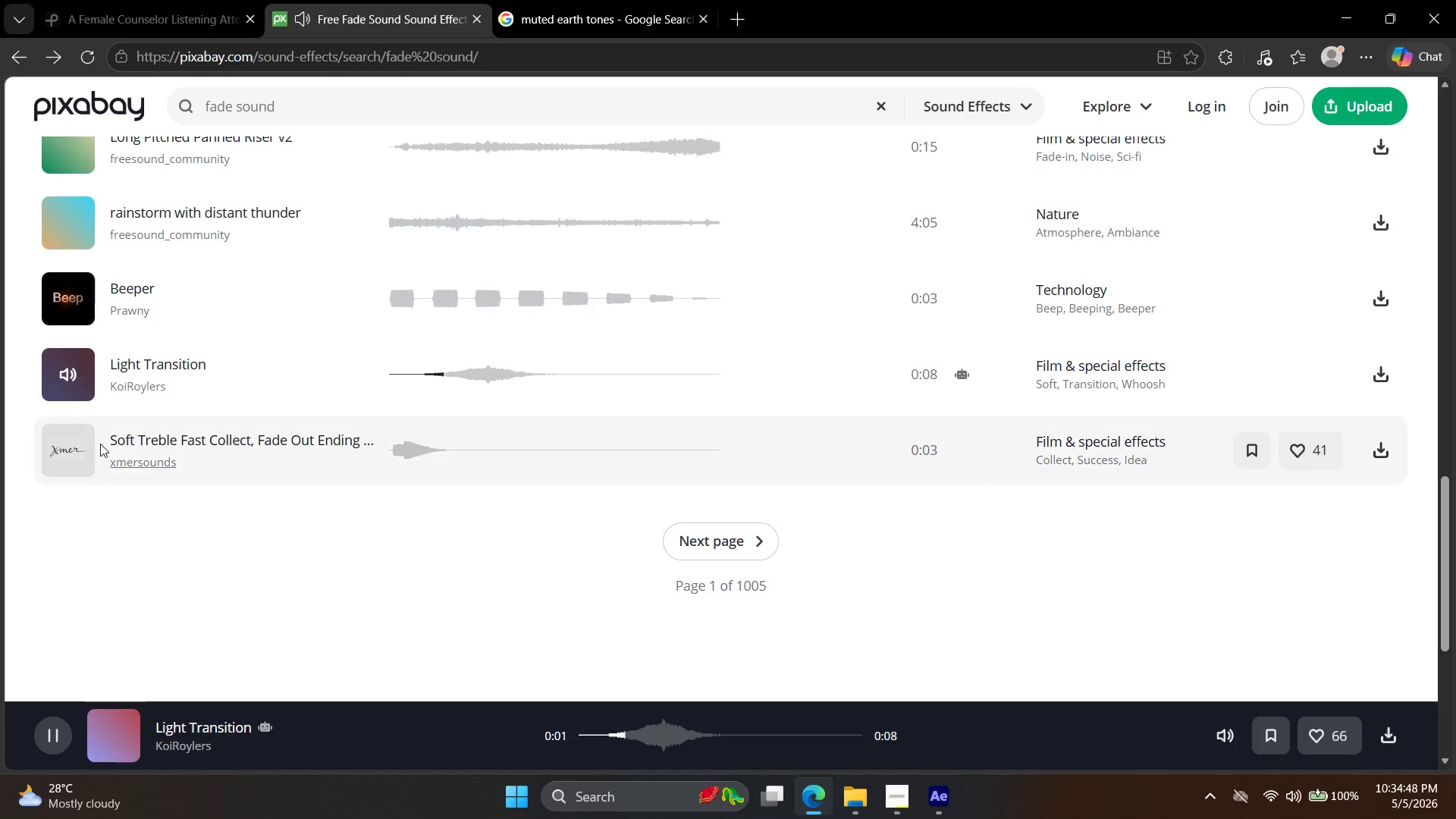 
left_click([85, 432])
 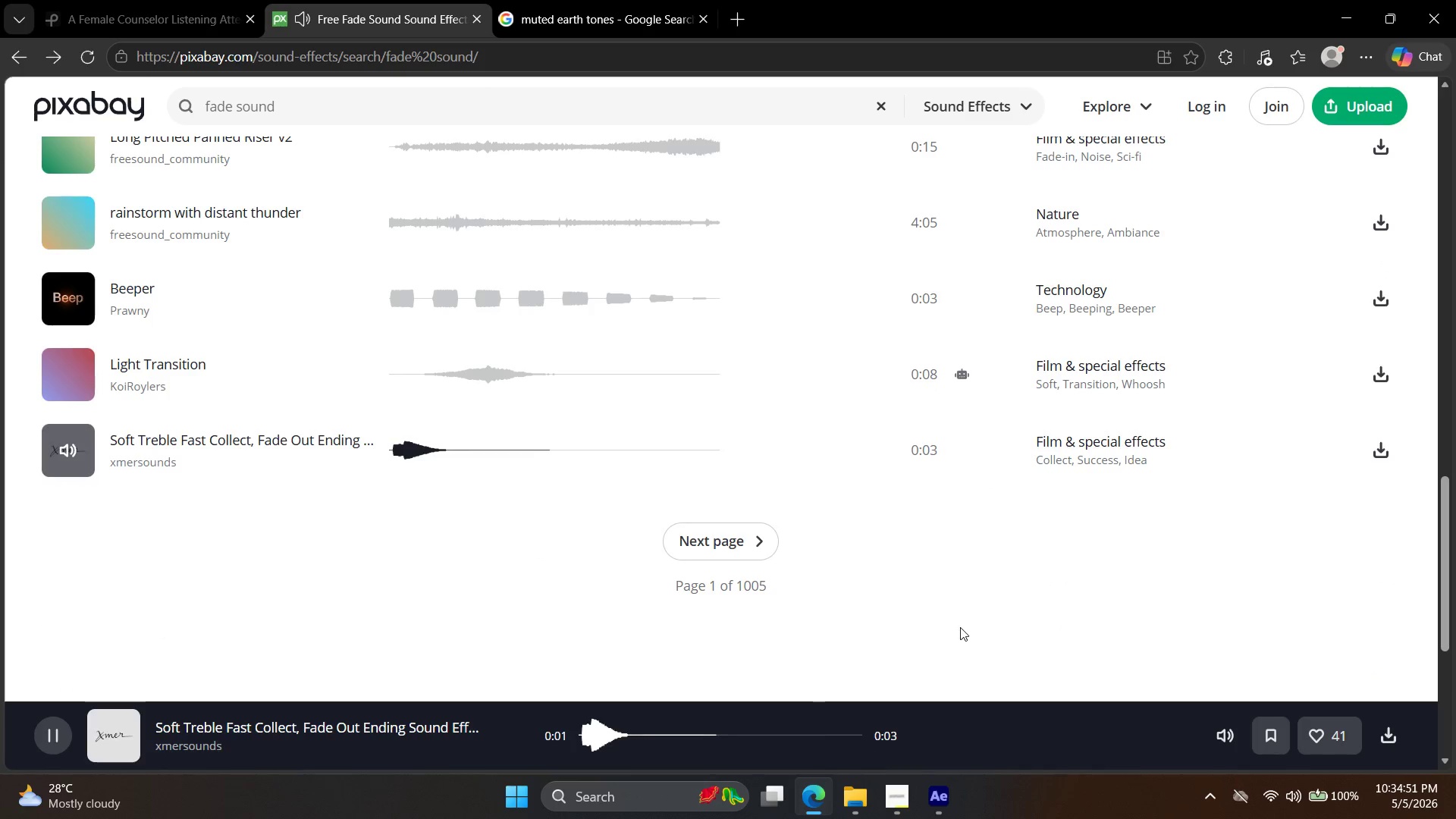 
left_click([941, 799])
 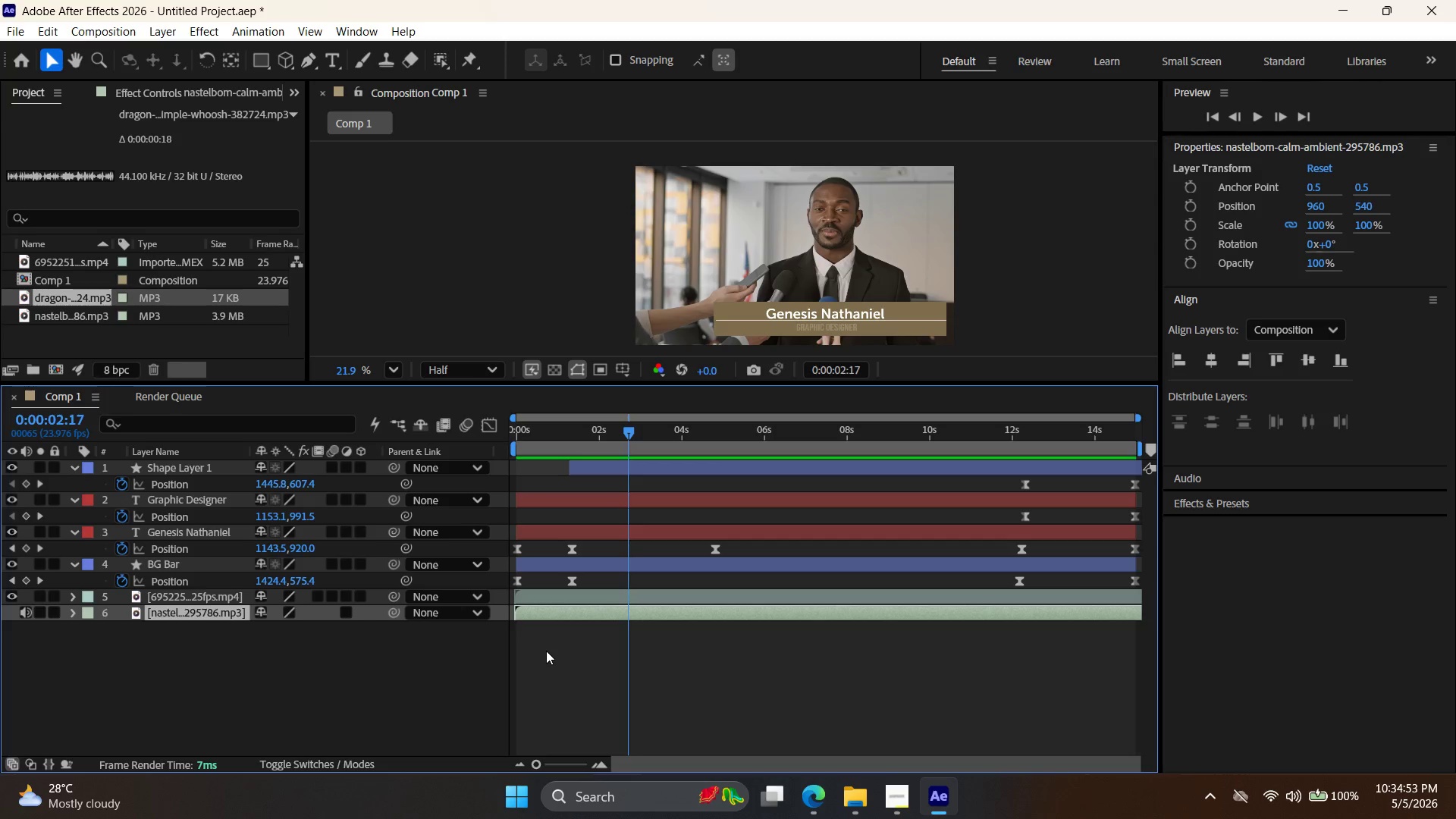 
left_click([546, 651])
 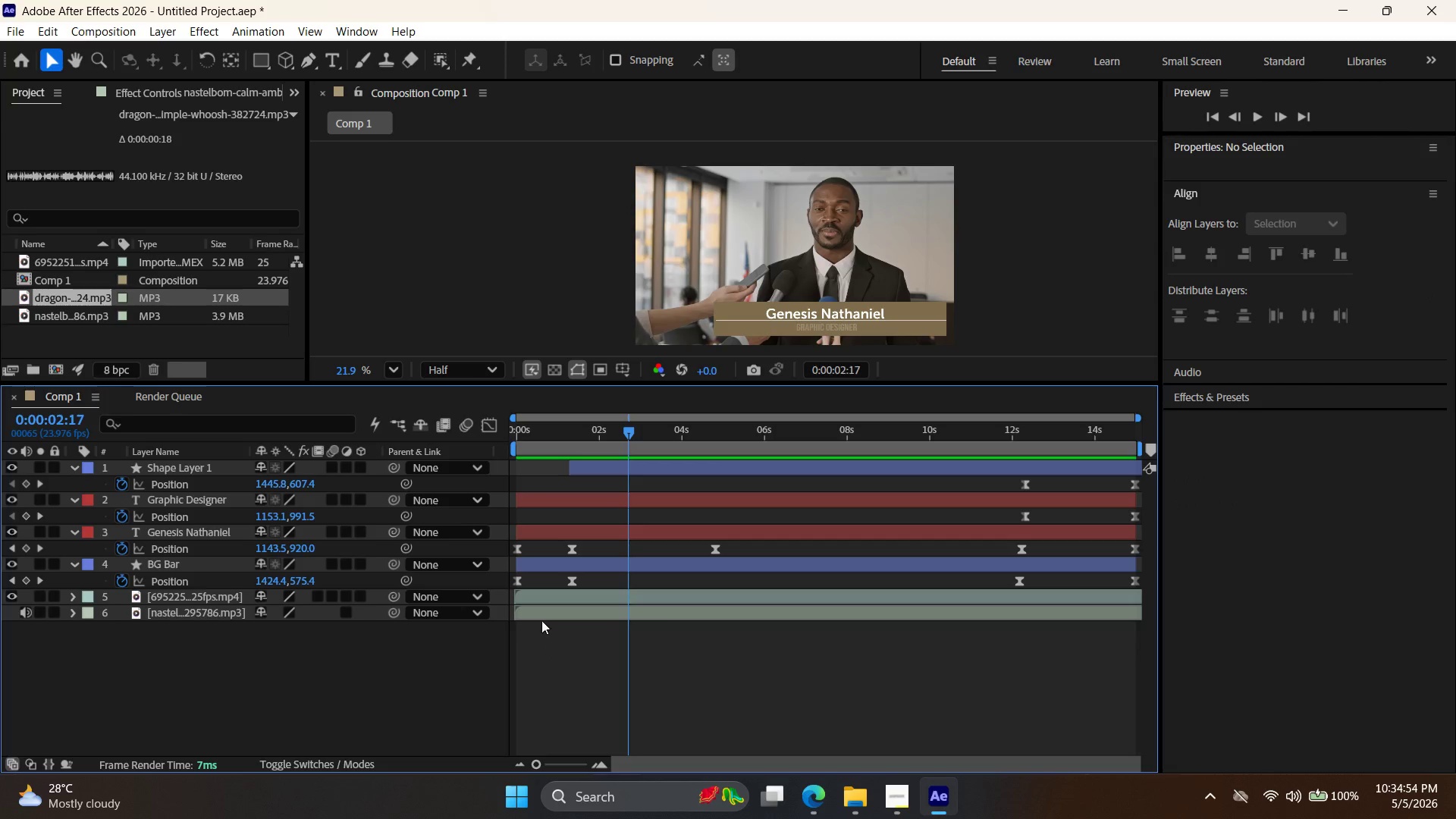 
left_click([552, 617])
 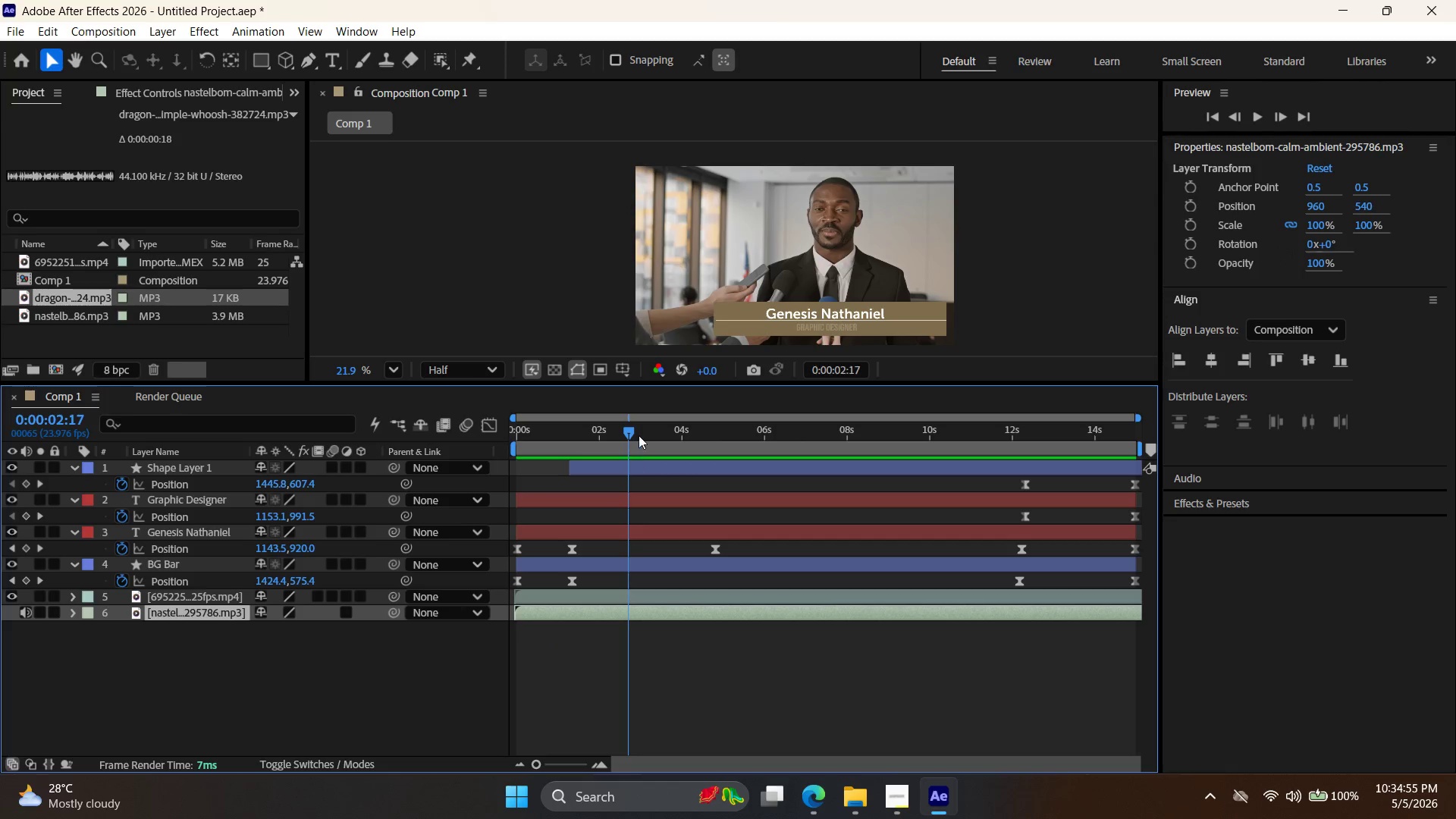 
left_click_drag(start_coordinate=[614, 427], to_coordinate=[388, 419])
 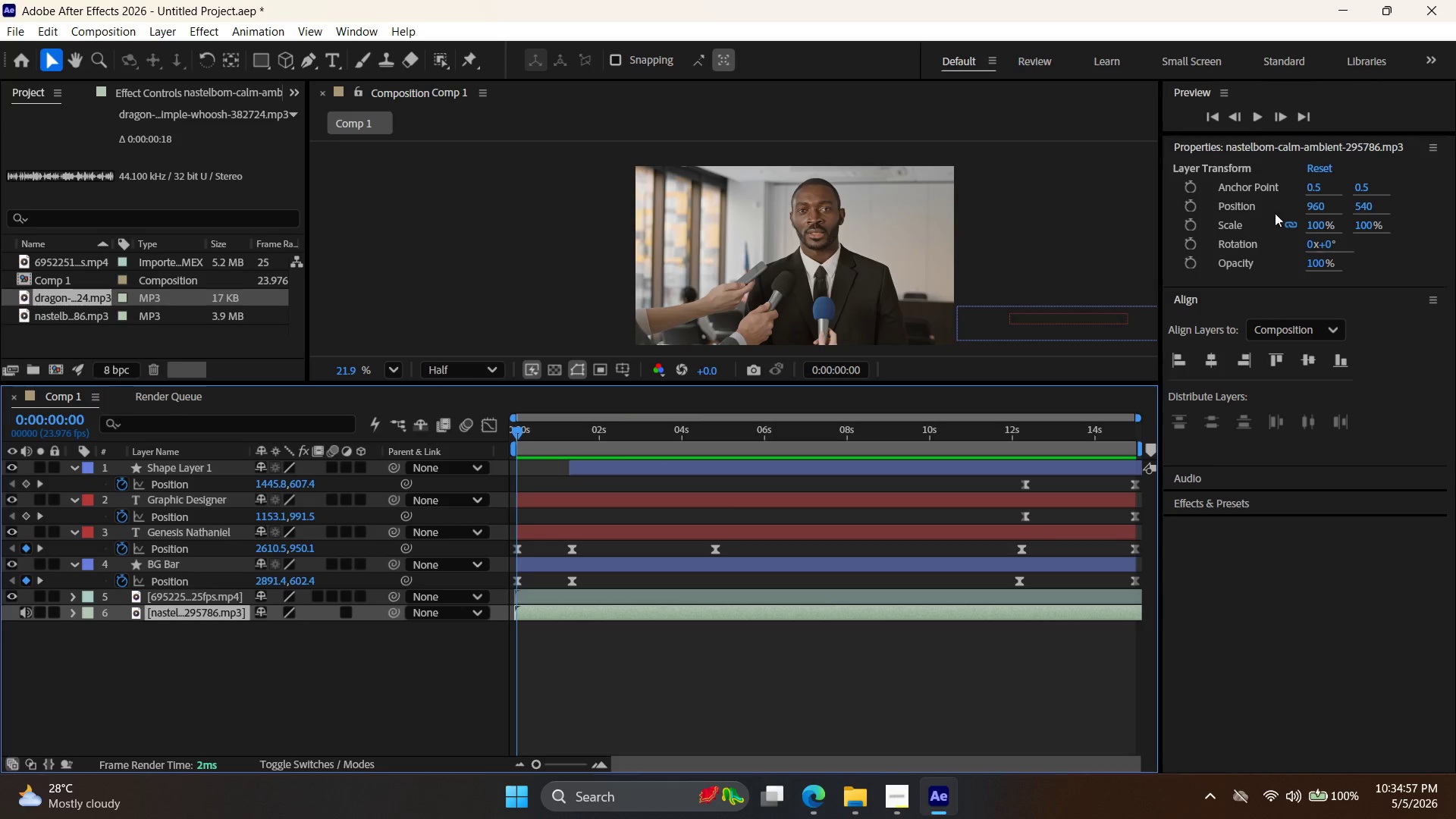 
left_click([1254, 120])
 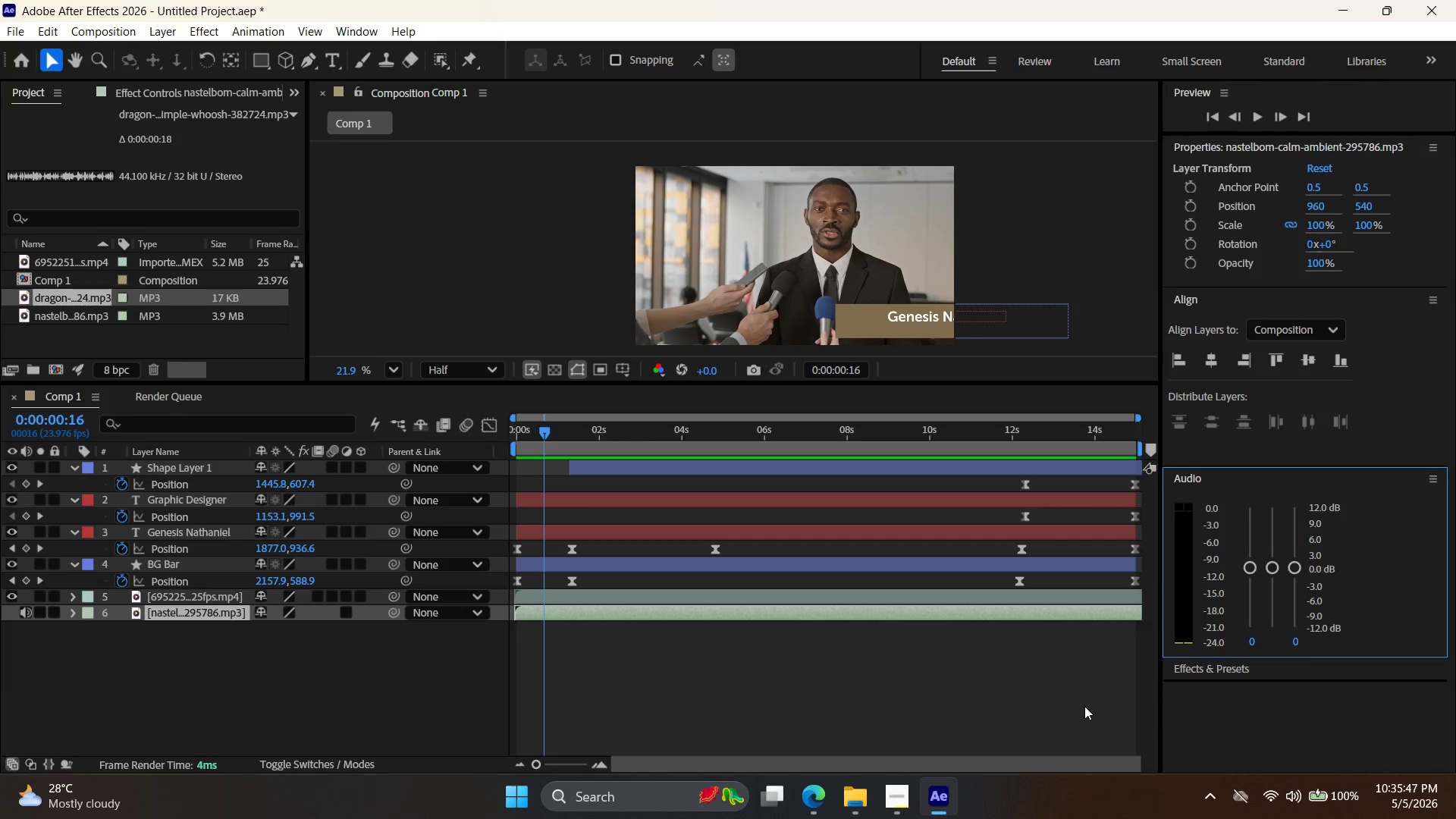 
wait(54.05)
 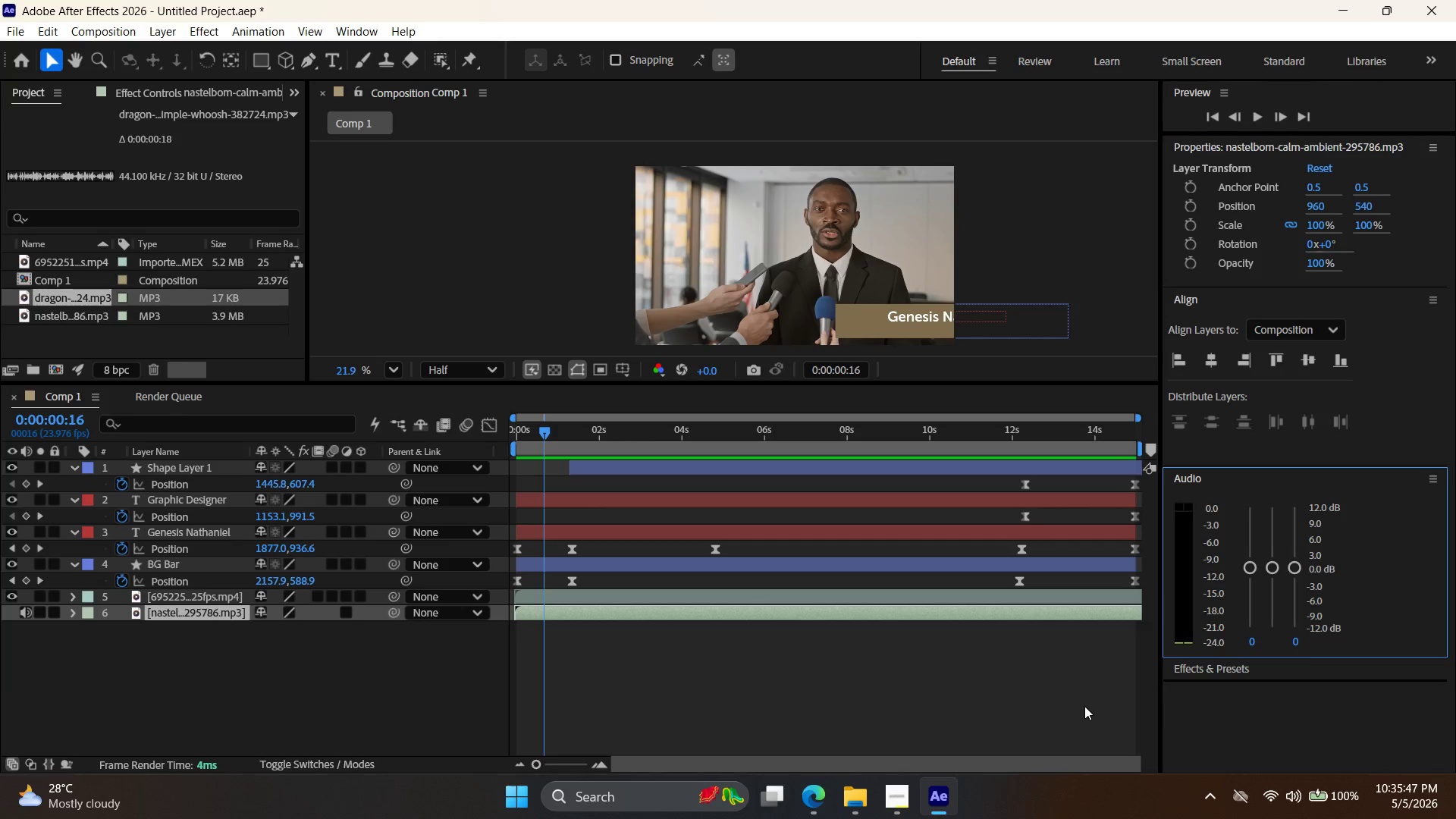 
left_click_drag(start_coordinate=[1273, 569], to_coordinate=[1281, 585])
 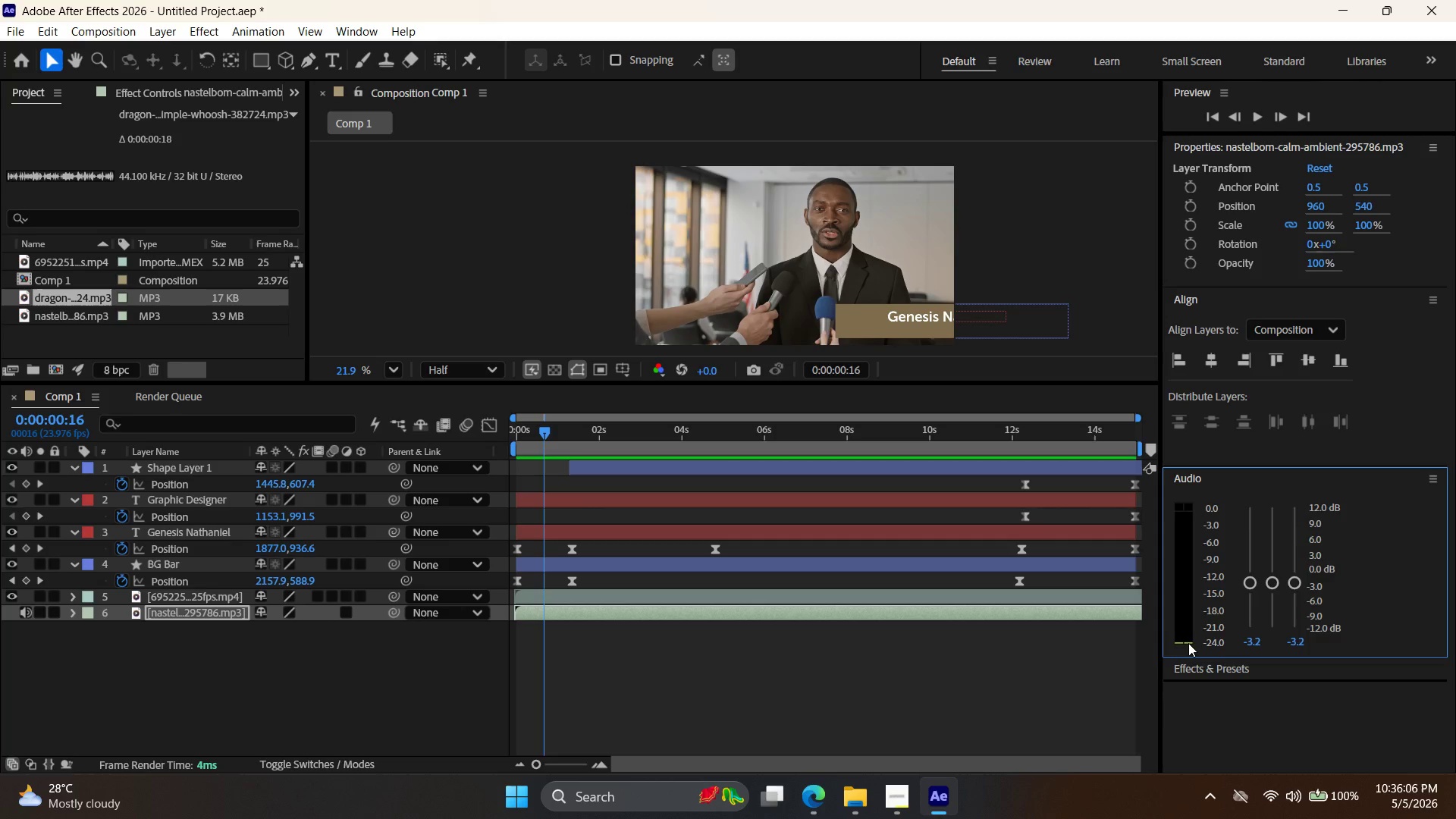 
left_click_drag(start_coordinate=[1188, 643], to_coordinate=[1188, 620])
 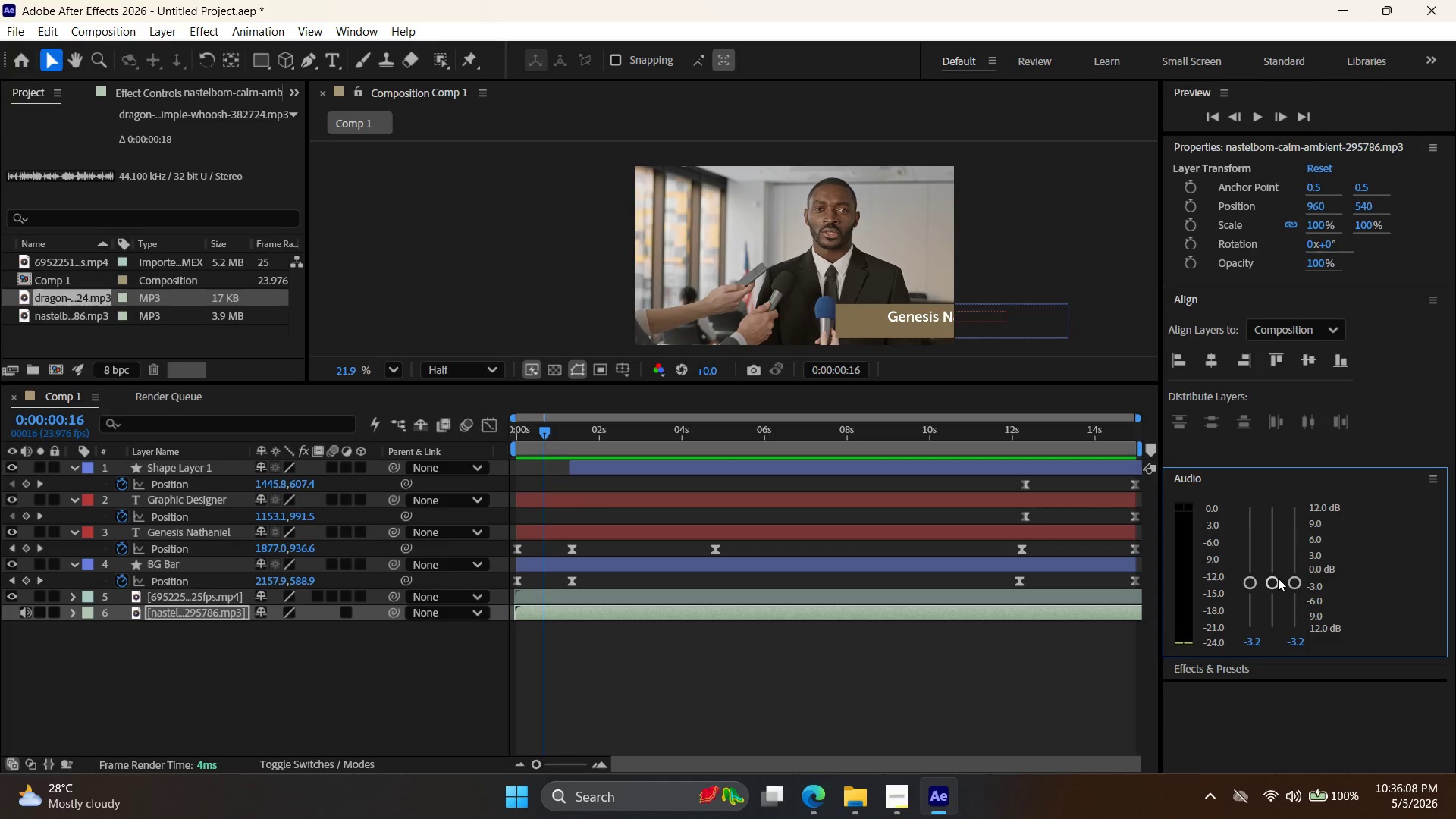 
left_click_drag(start_coordinate=[1277, 578], to_coordinate=[1278, 598])
 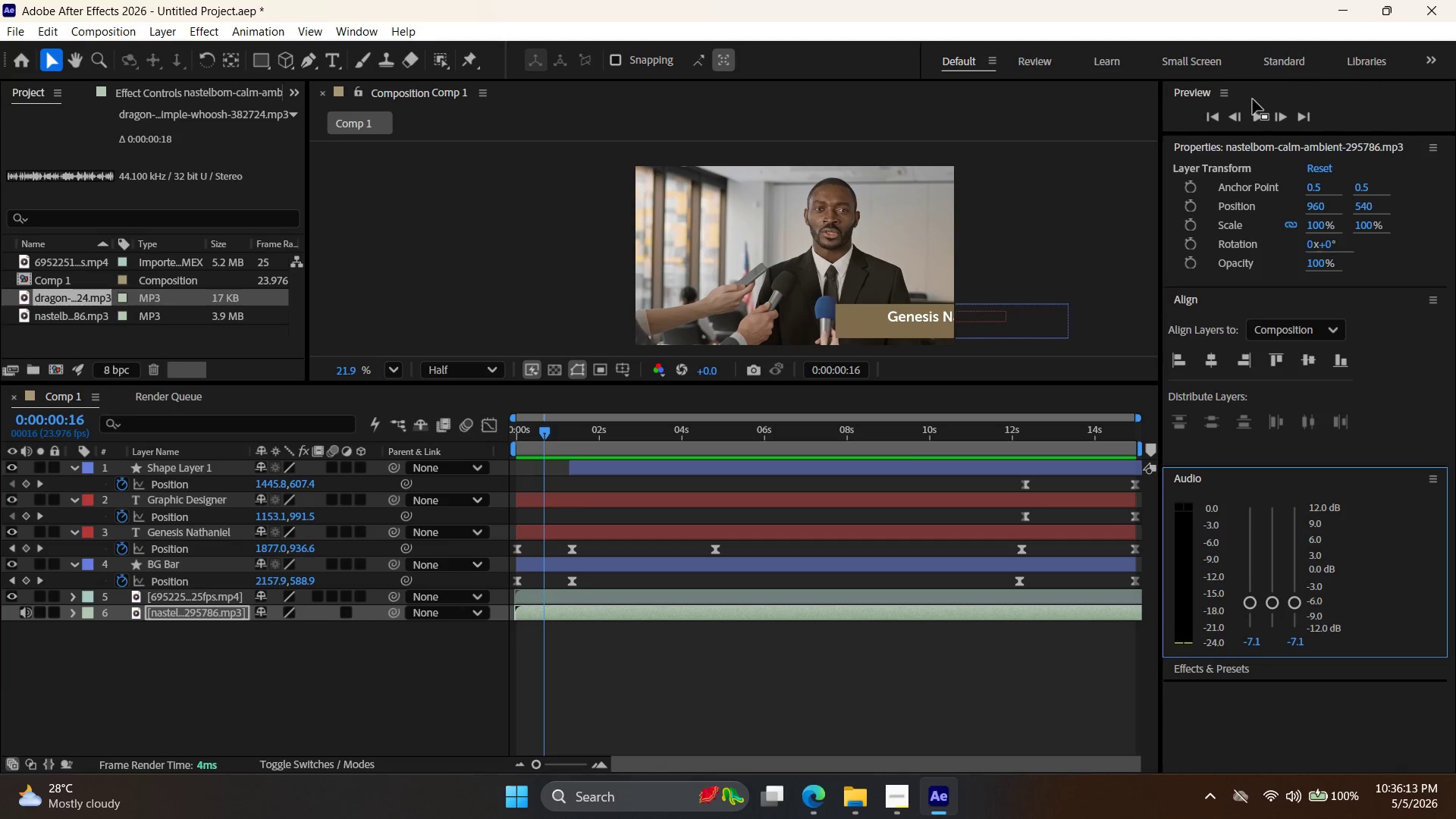 
wait(8.06)
 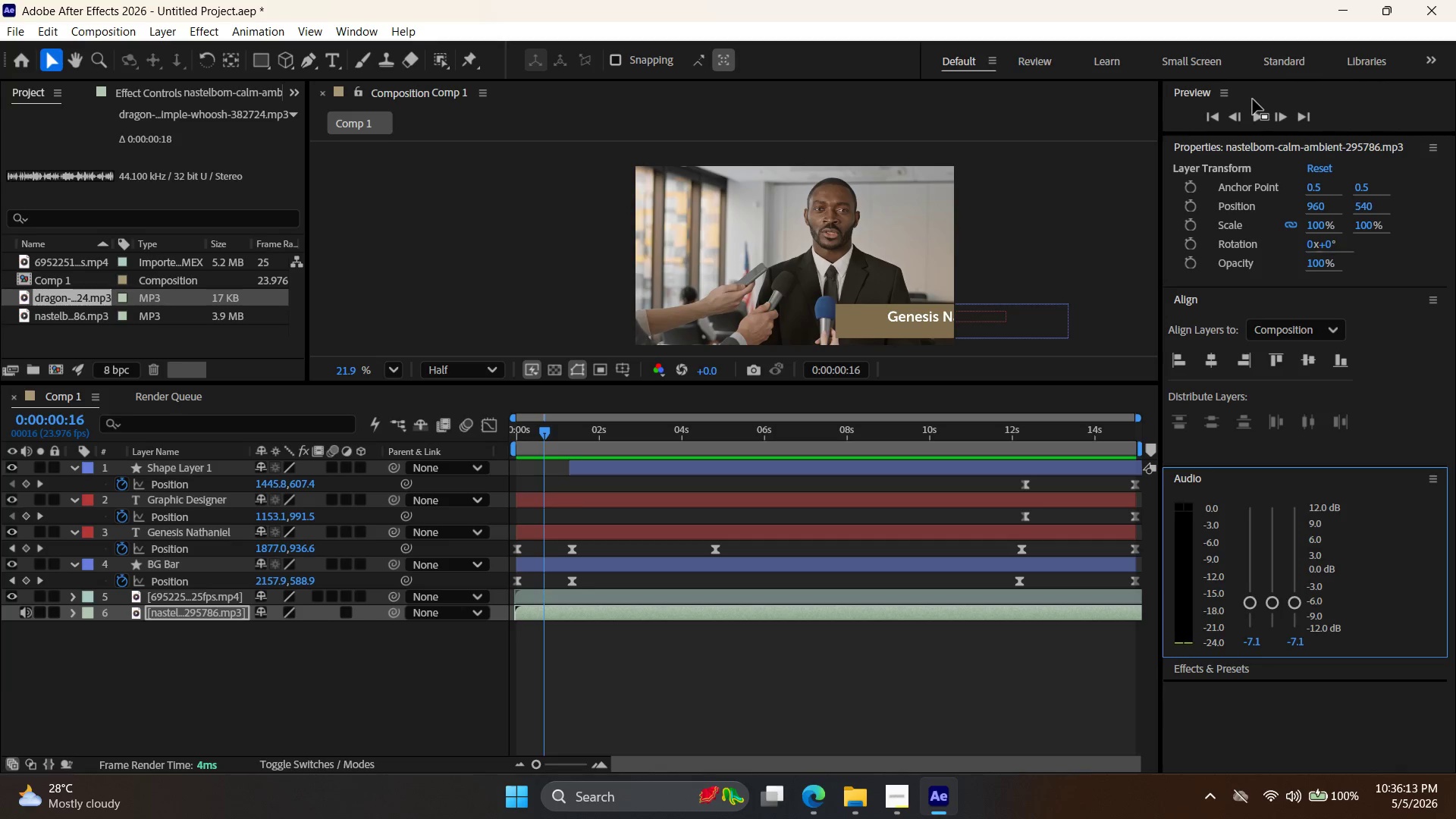 
left_click([1252, 118])
 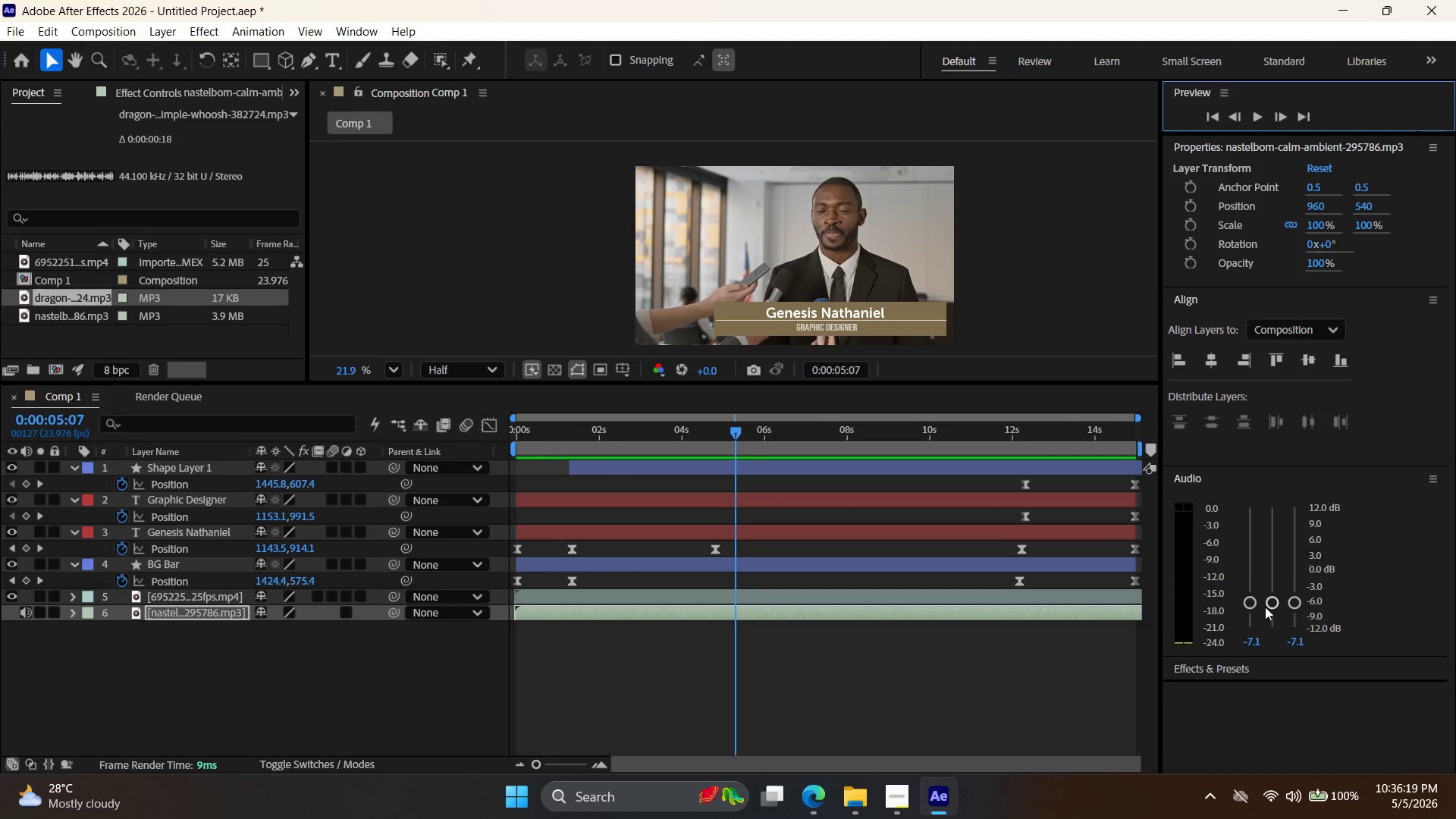 
left_click_drag(start_coordinate=[1276, 607], to_coordinate=[1271, 645])
 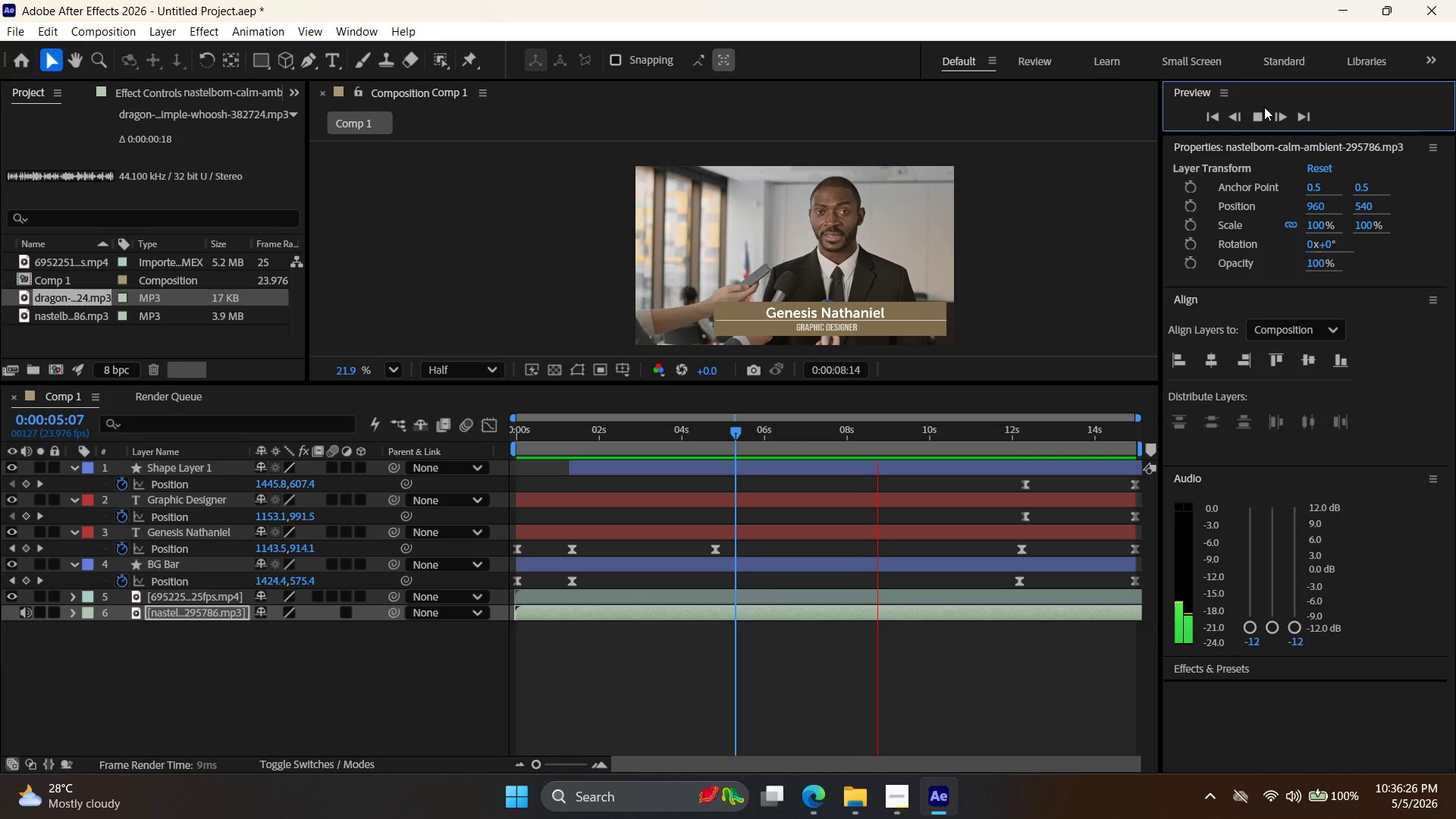 
wait(9.59)
 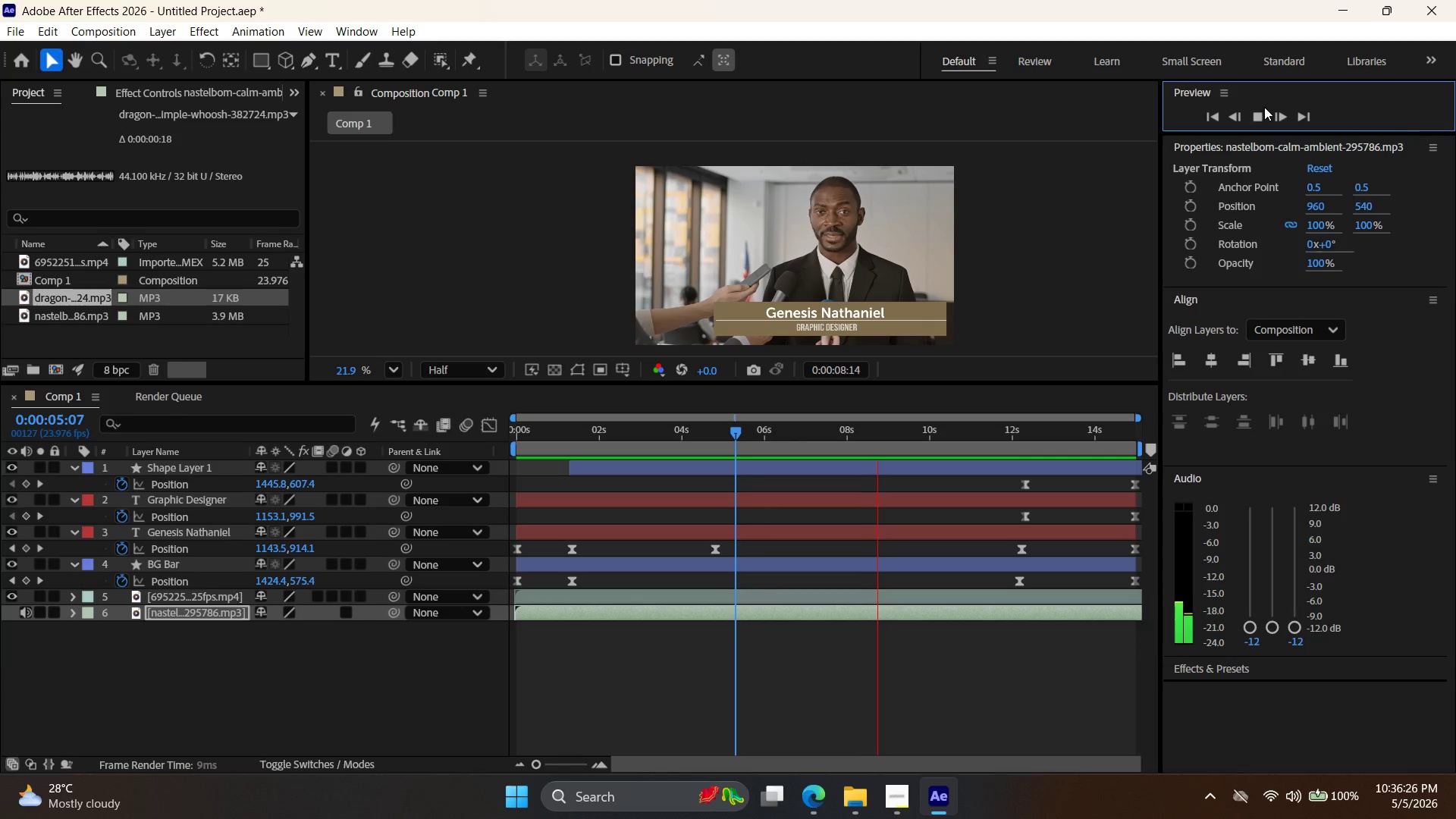 
left_click([1264, 107])
 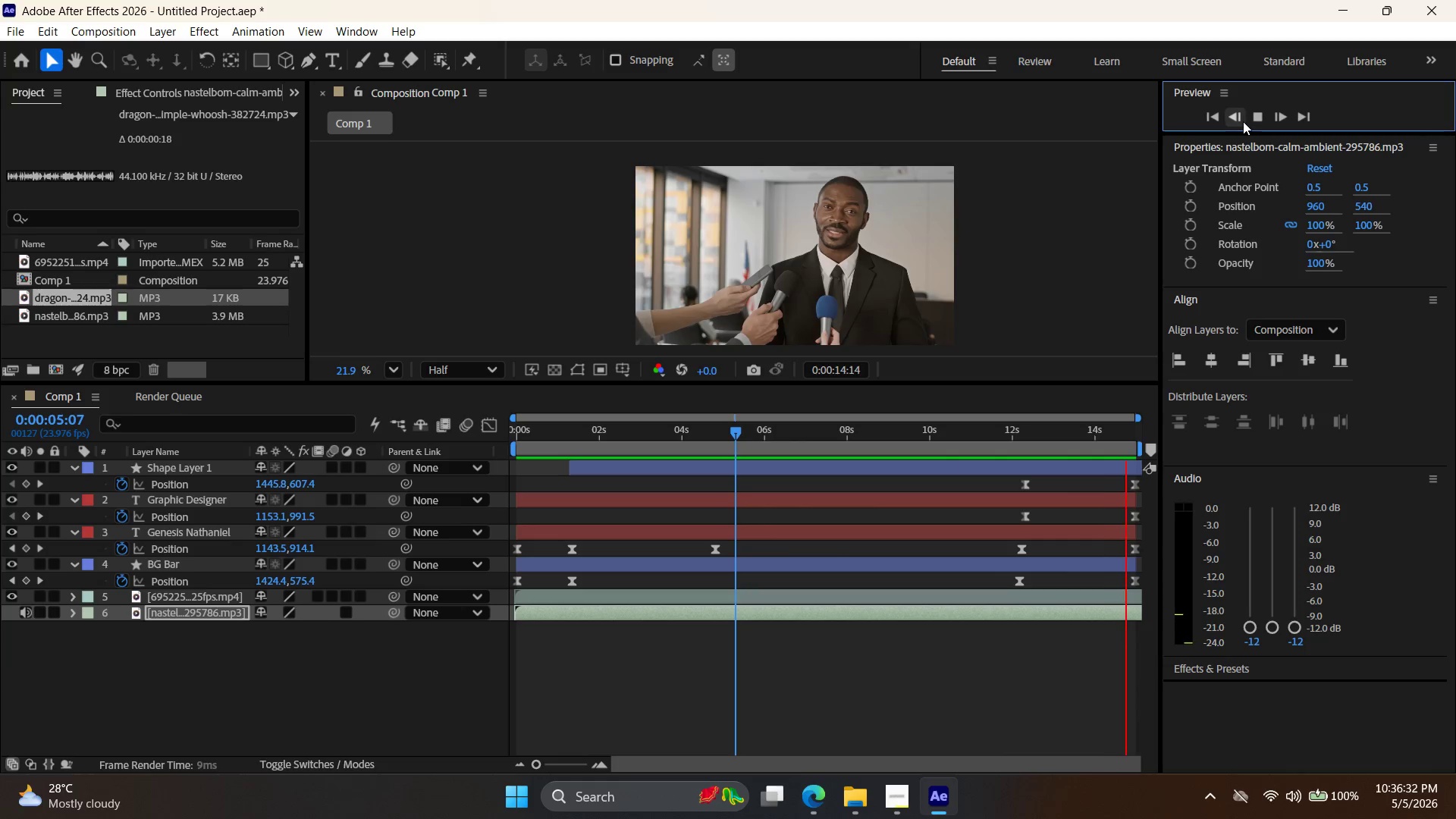 
left_click([1260, 114])
 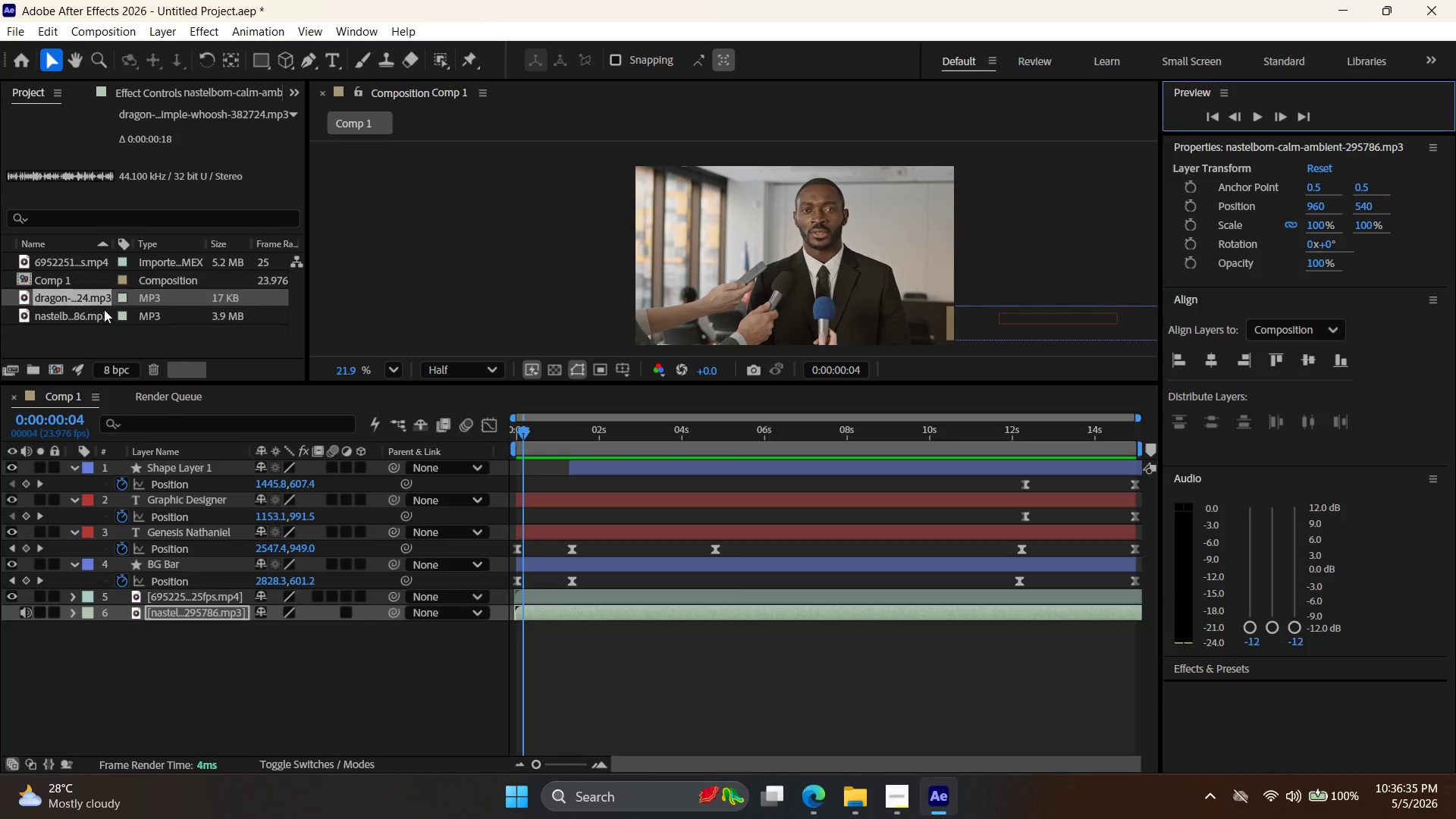 
left_click([66, 331])
 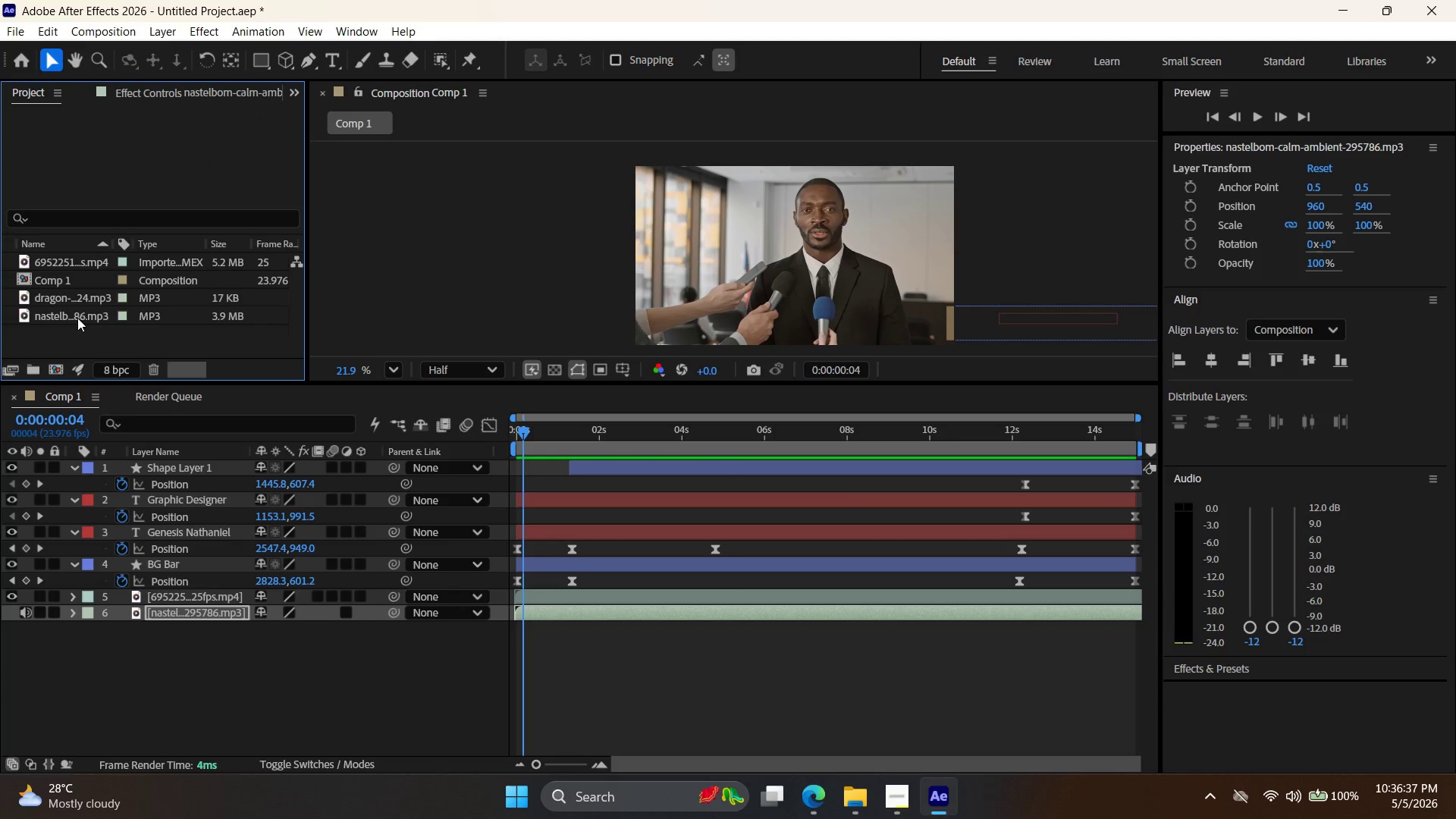 
left_click_drag(start_coordinate=[77, 318], to_coordinate=[589, 665])
 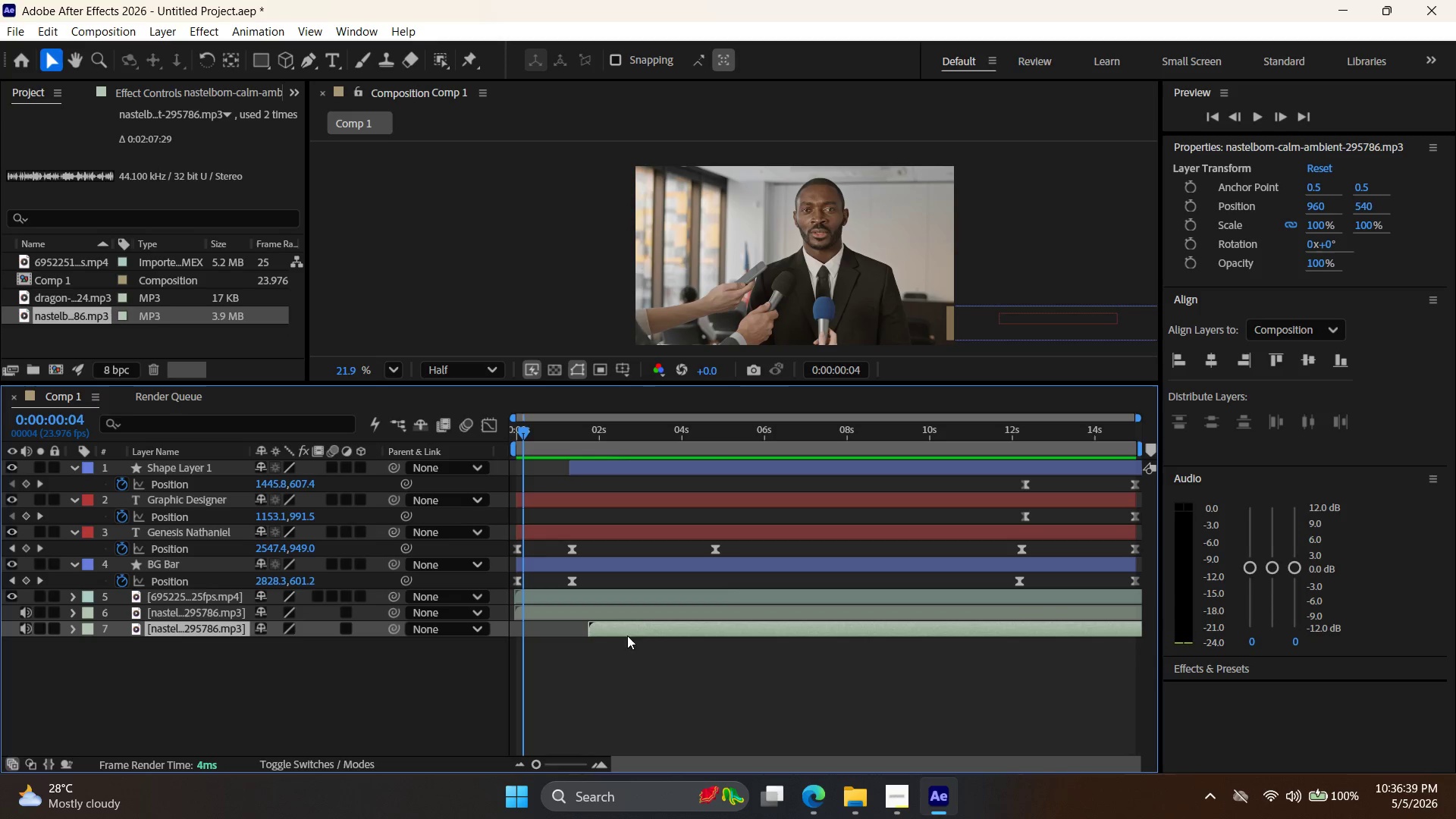 
left_click_drag(start_coordinate=[640, 626], to_coordinate=[513, 623])
 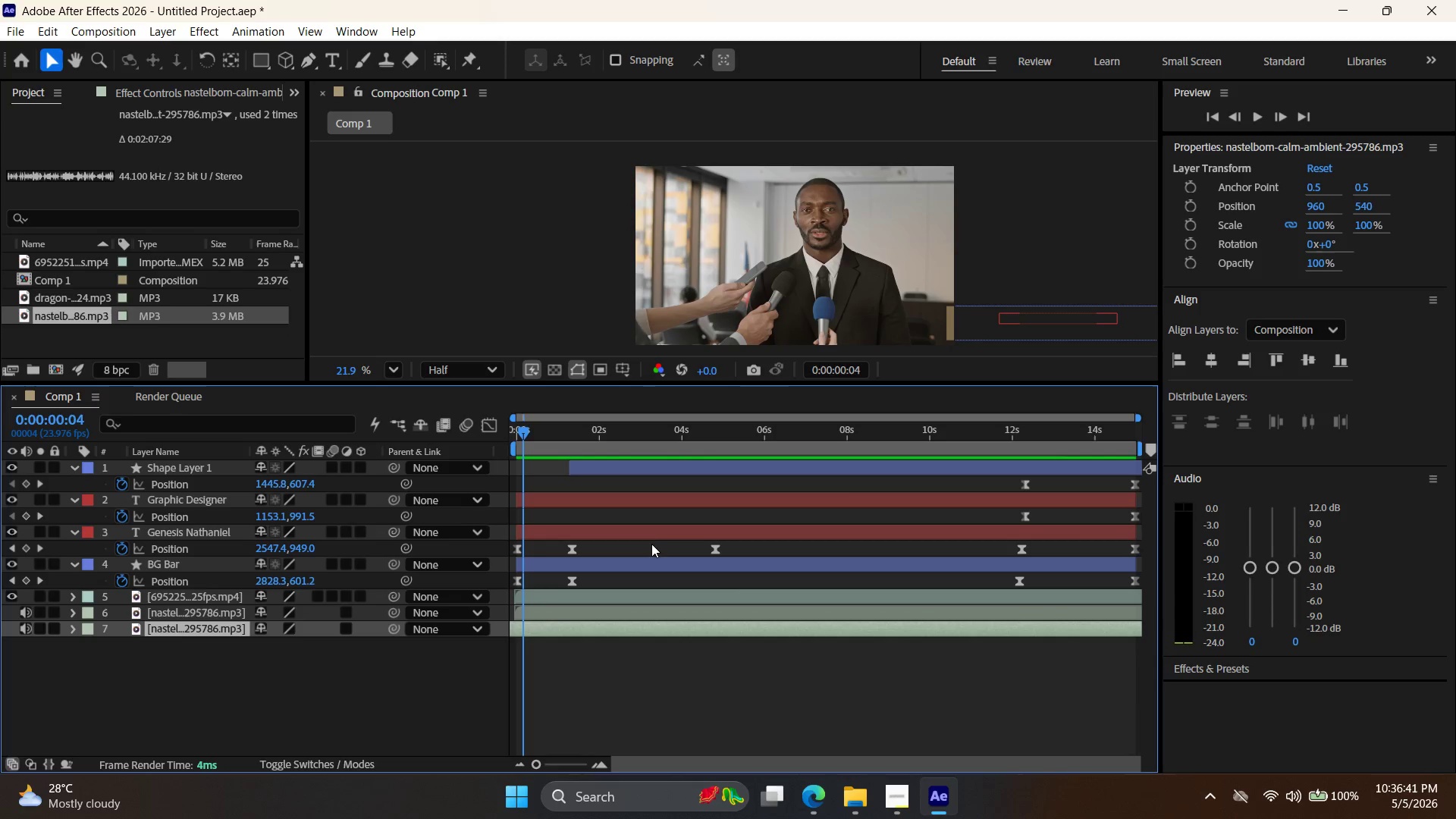 
key(Control+Z)
 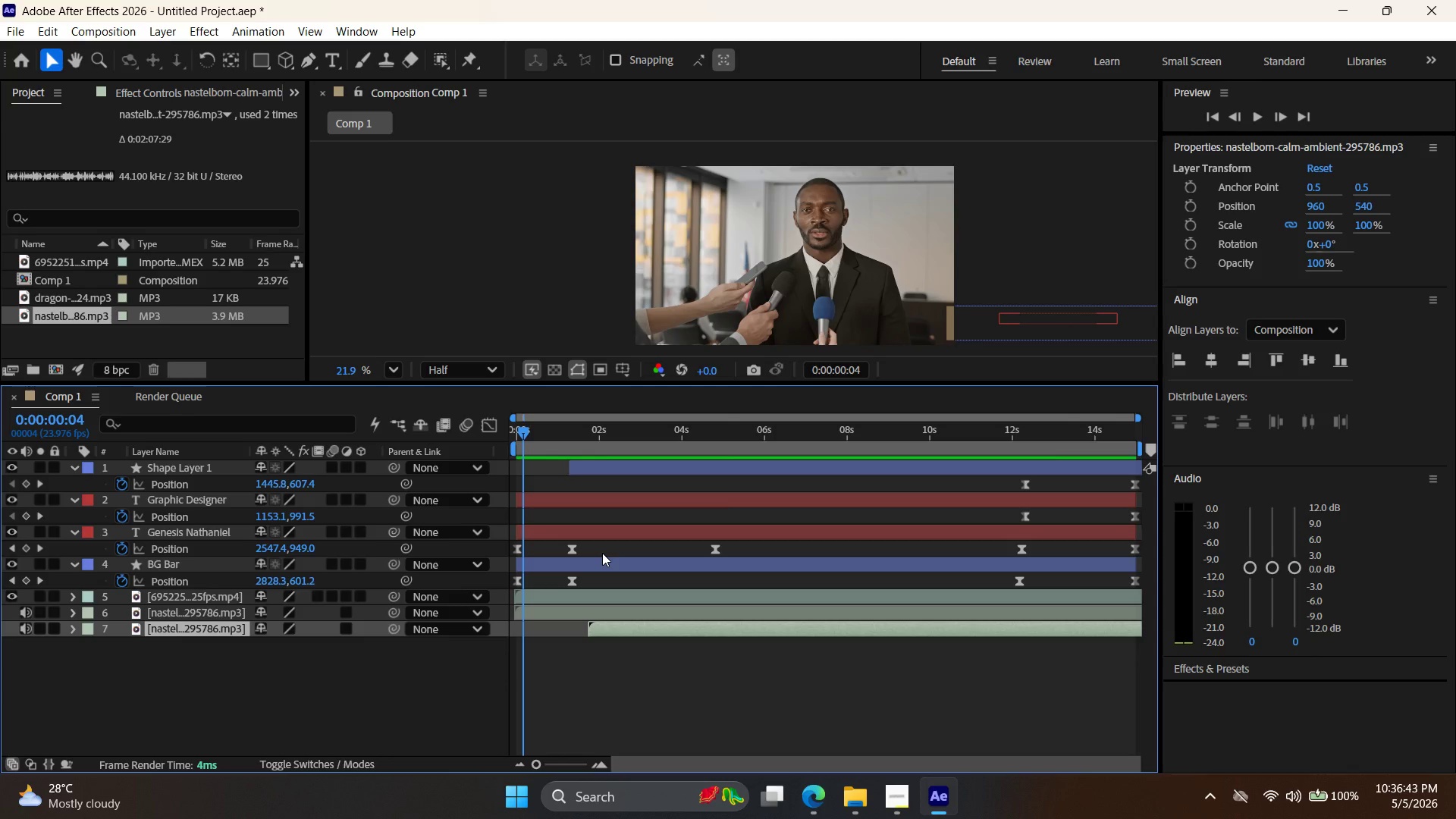 
key(Control+Z)
 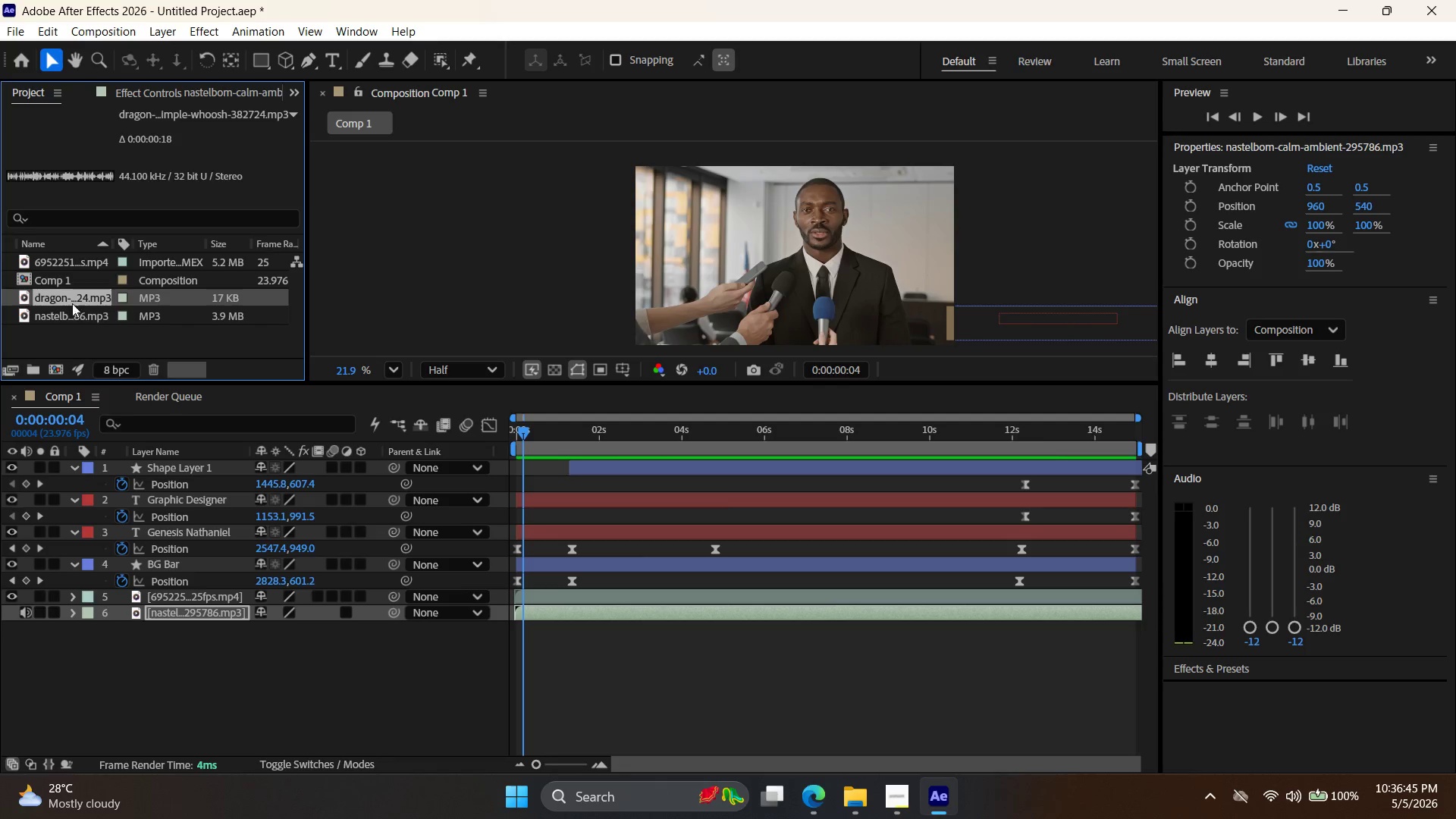 
left_click_drag(start_coordinate=[71, 299], to_coordinate=[616, 667])
 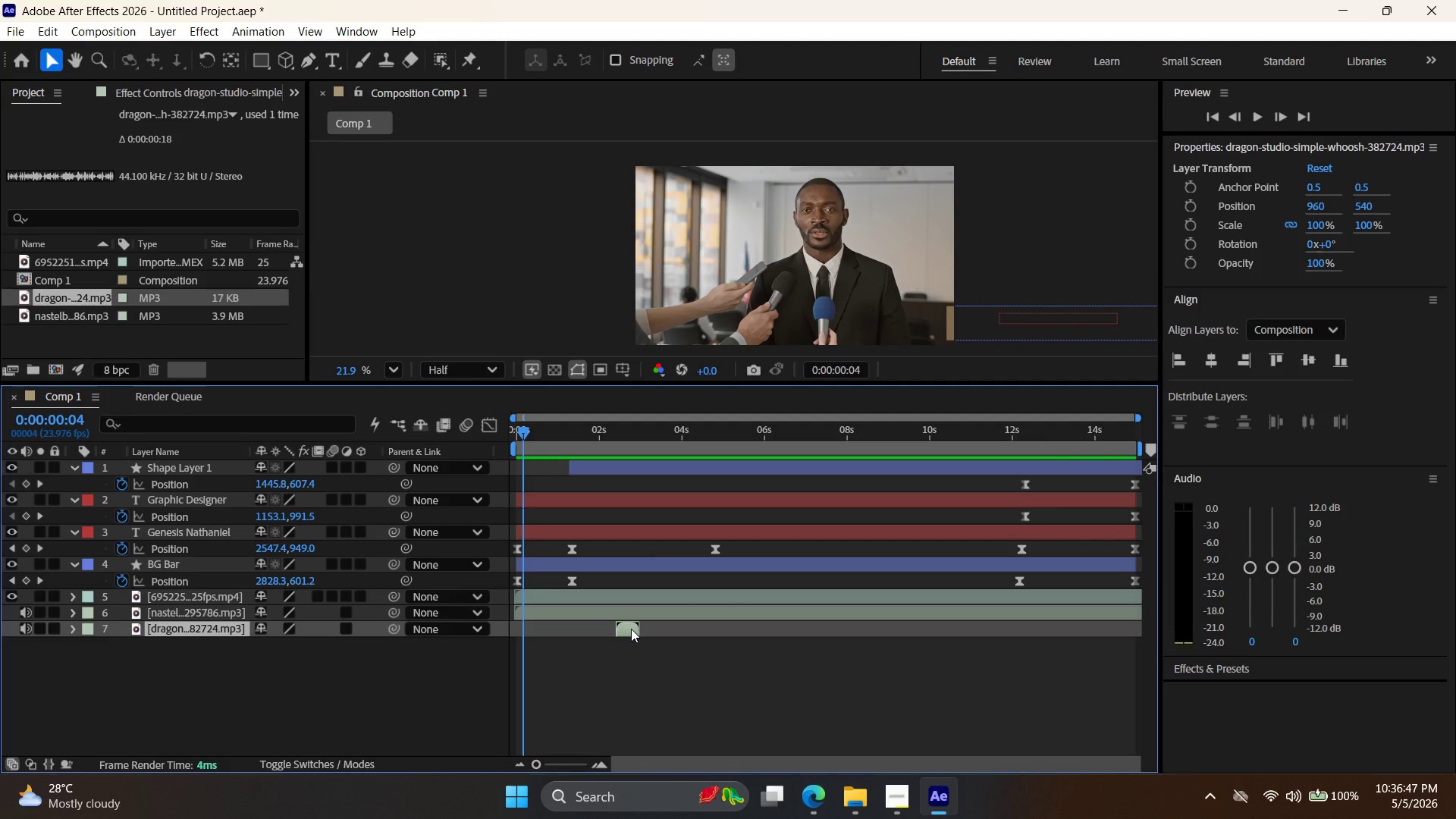 
left_click_drag(start_coordinate=[631, 629], to_coordinate=[584, 629])
 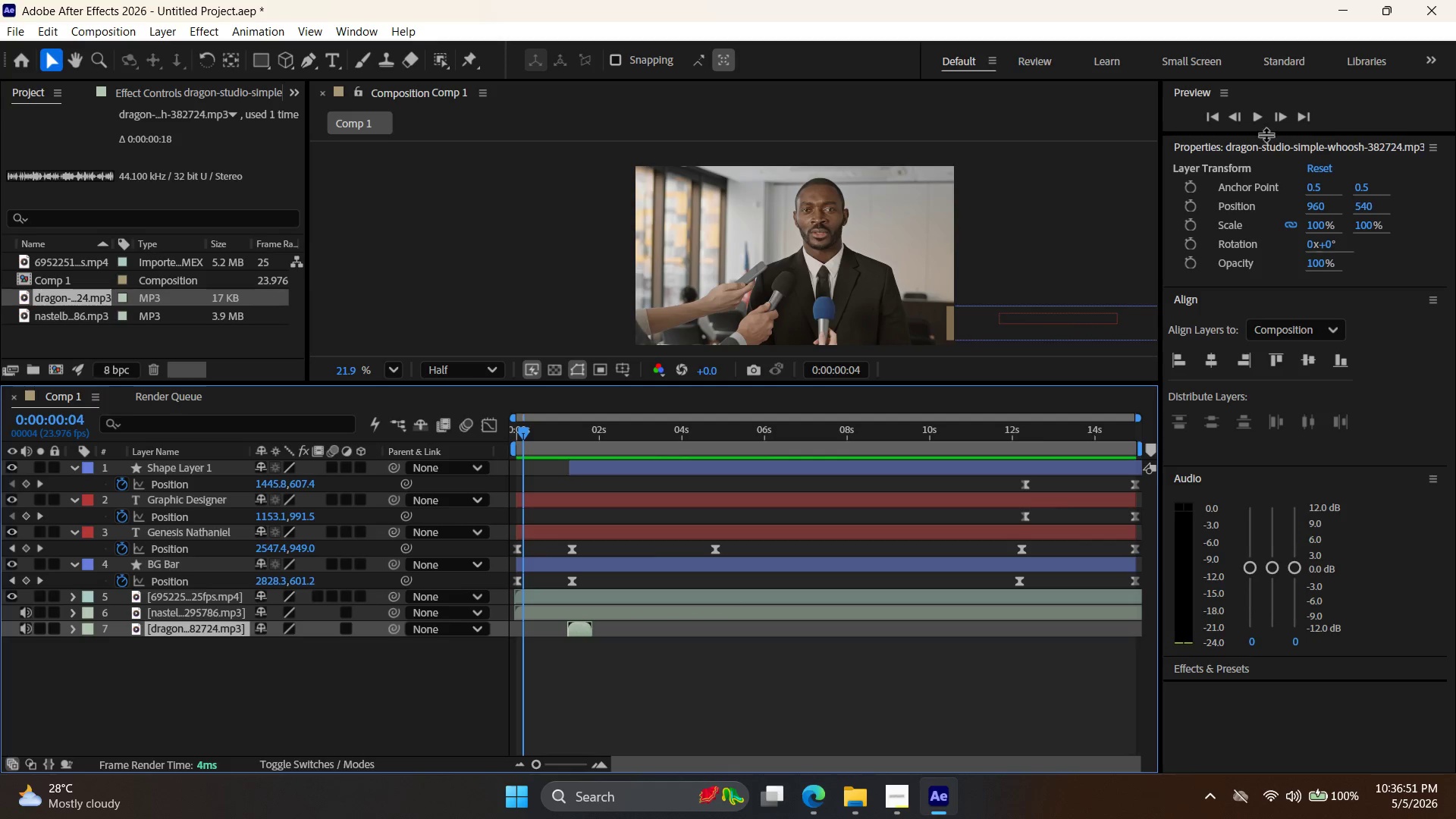 
left_click([1262, 120])
 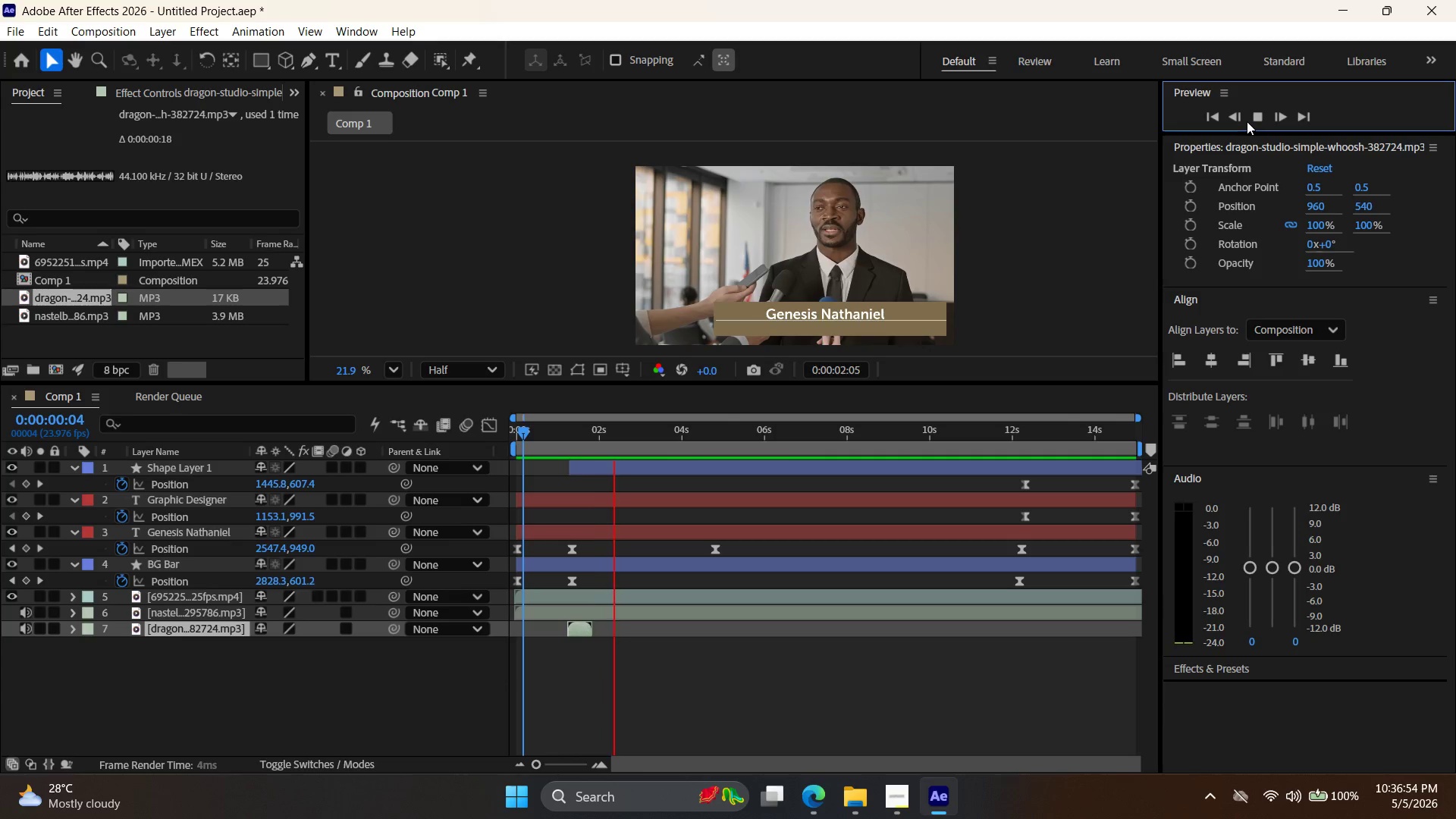 
left_click([1210, 121])
 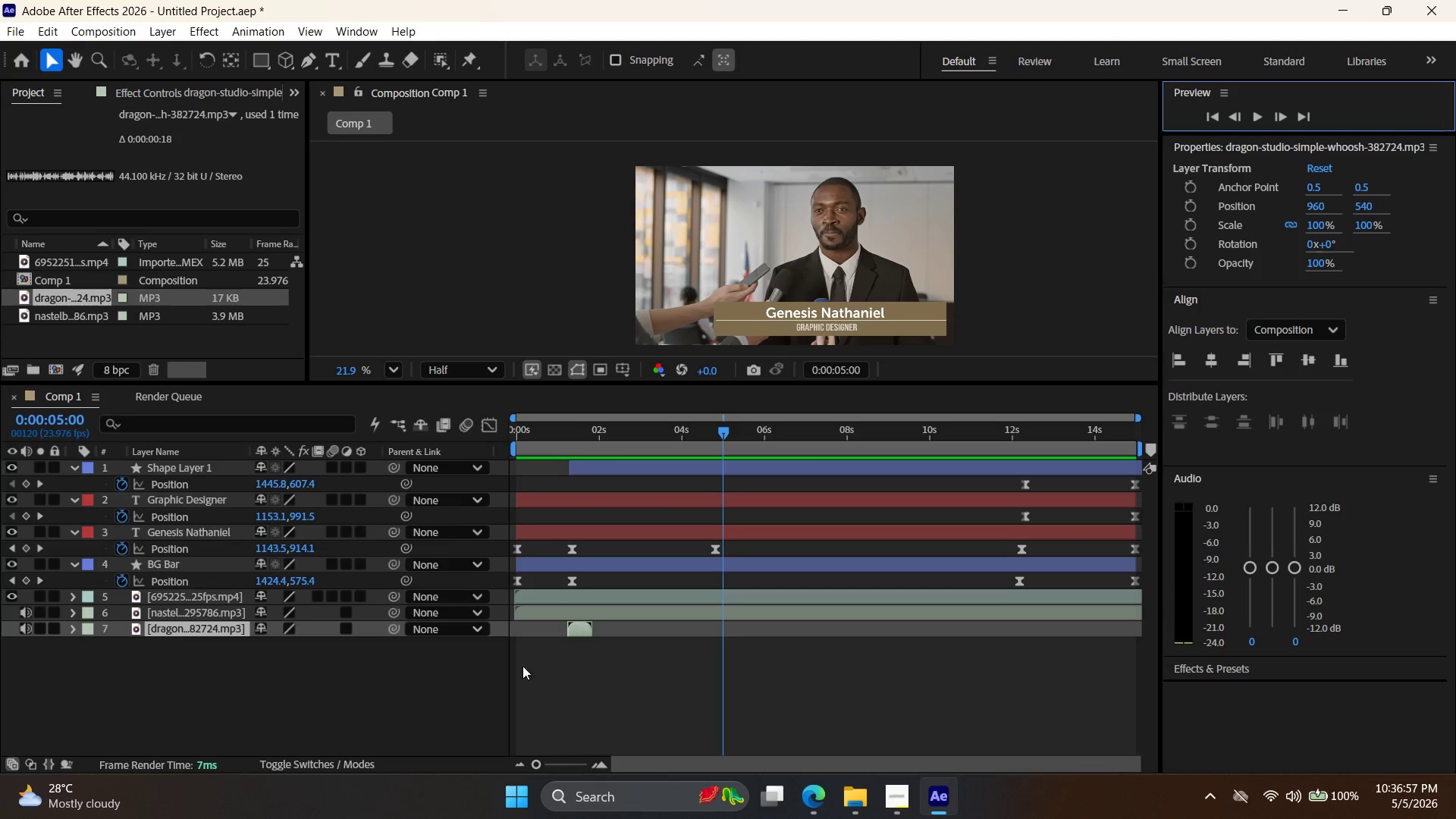 
left_click_drag(start_coordinate=[583, 630], to_coordinate=[614, 633])
 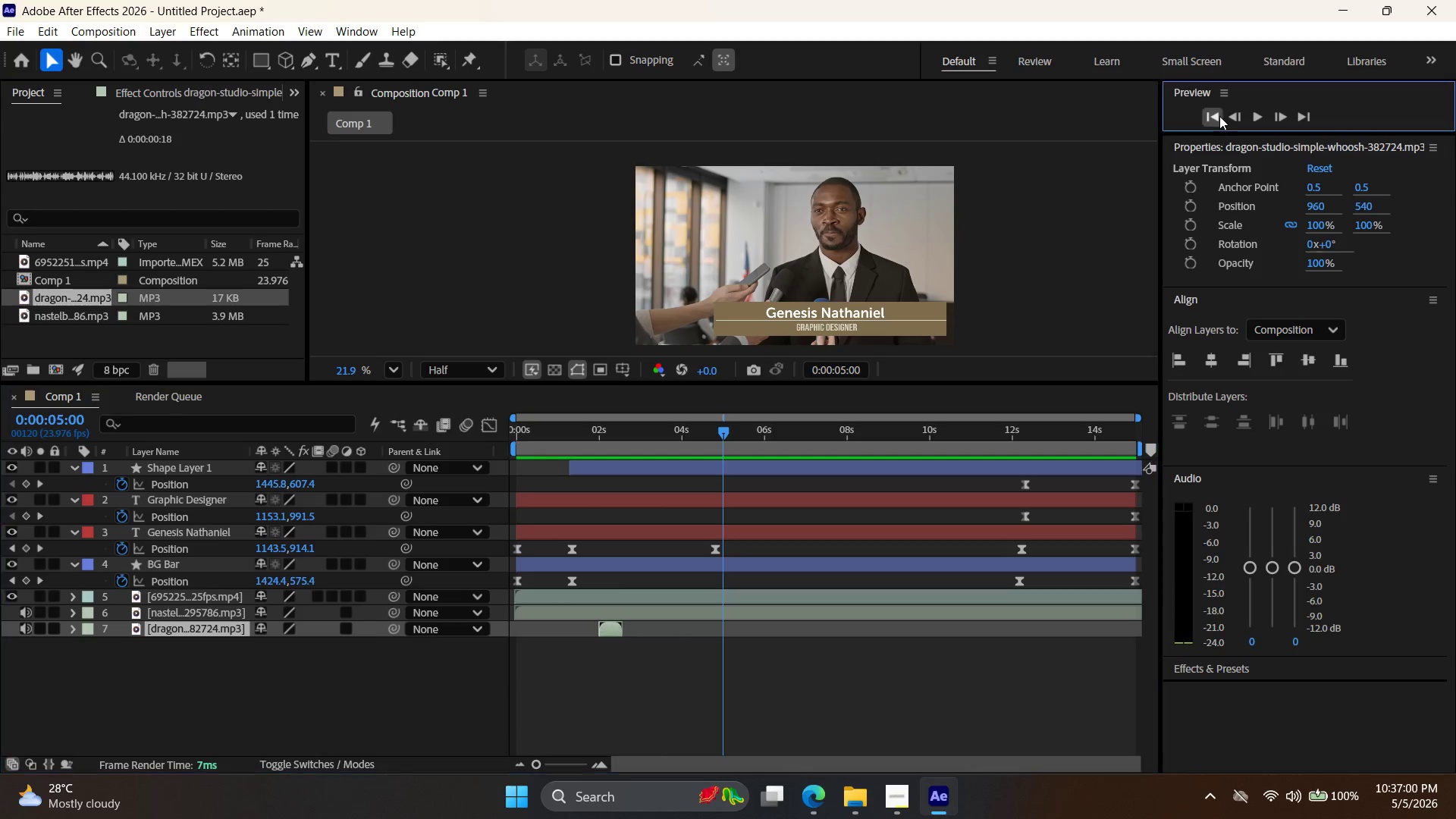 
double_click([1263, 116])
 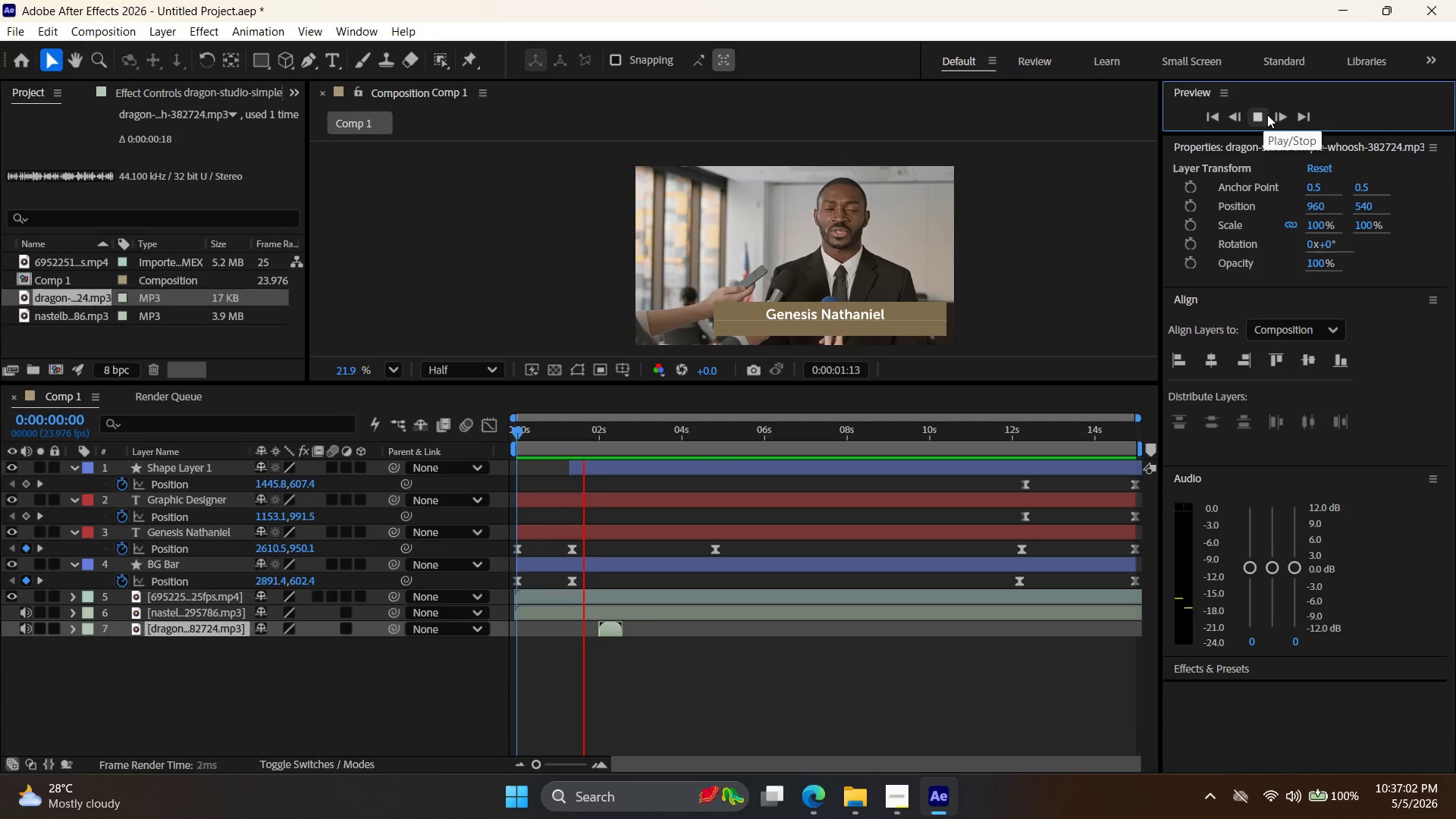 
left_click([1267, 115])
 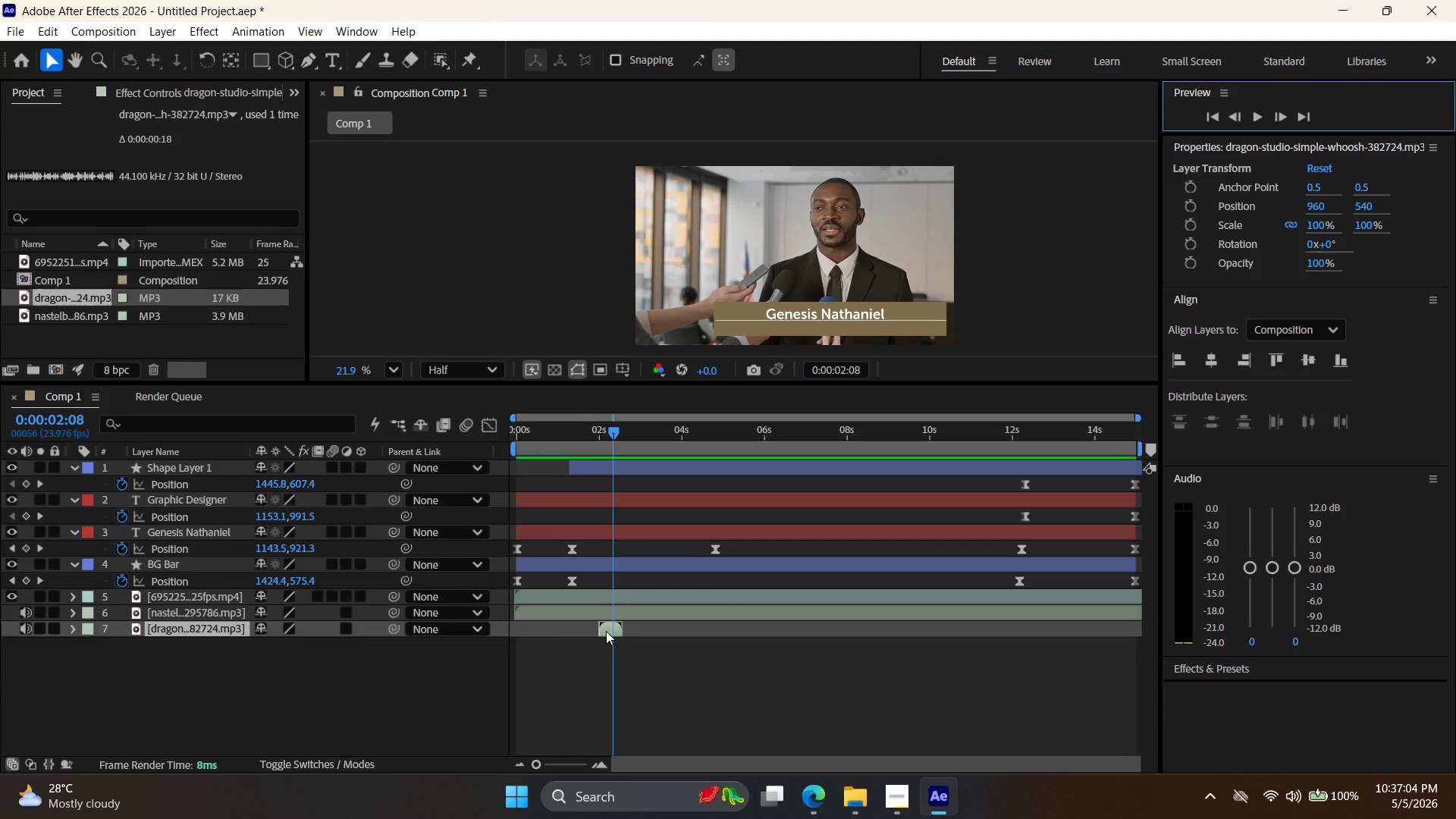 
left_click_drag(start_coordinate=[605, 628], to_coordinate=[552, 628])
 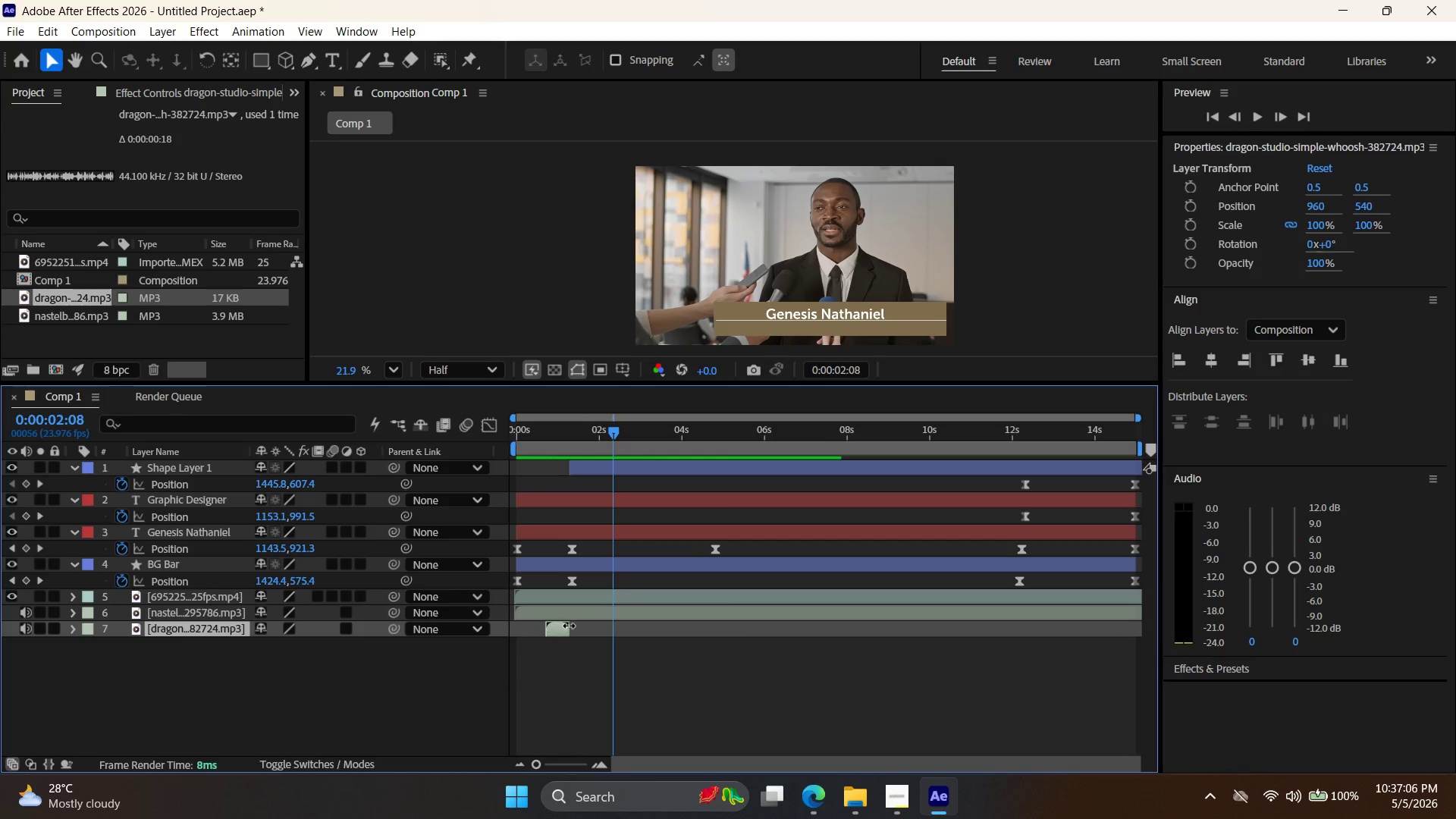 
left_click_drag(start_coordinate=[569, 626], to_coordinate=[588, 629])
 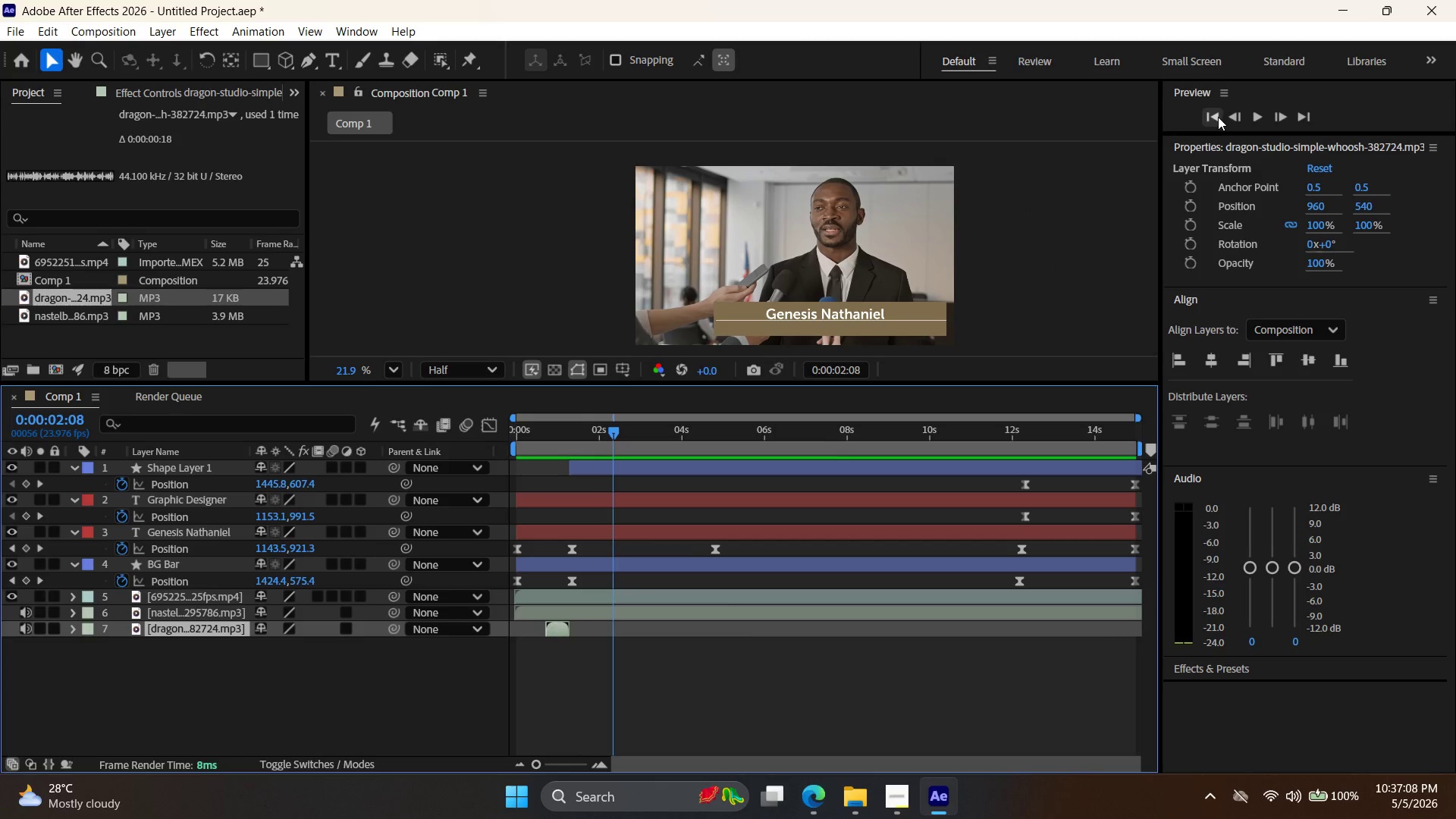 
double_click([1262, 118])
 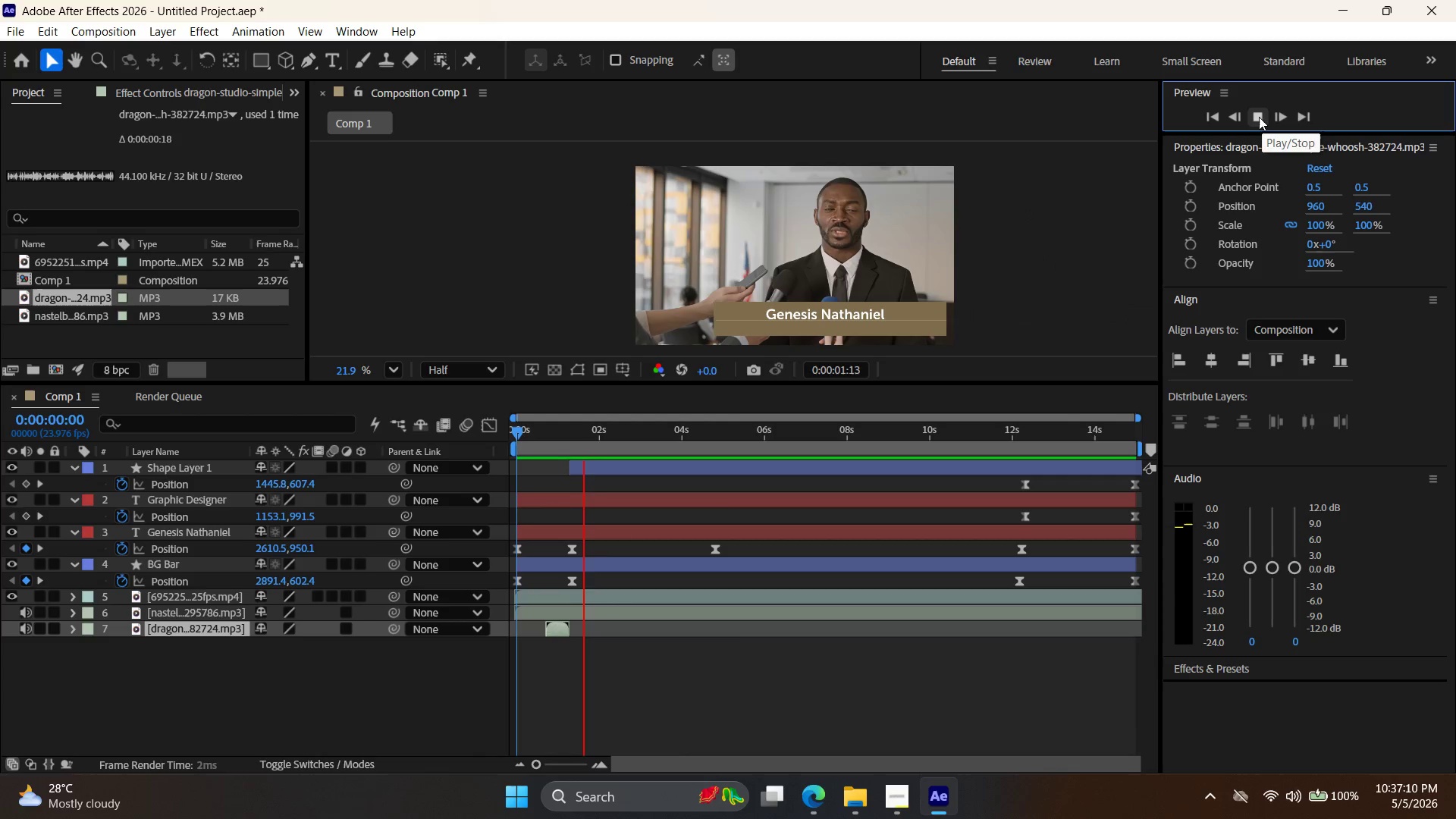 
left_click([1259, 117])
 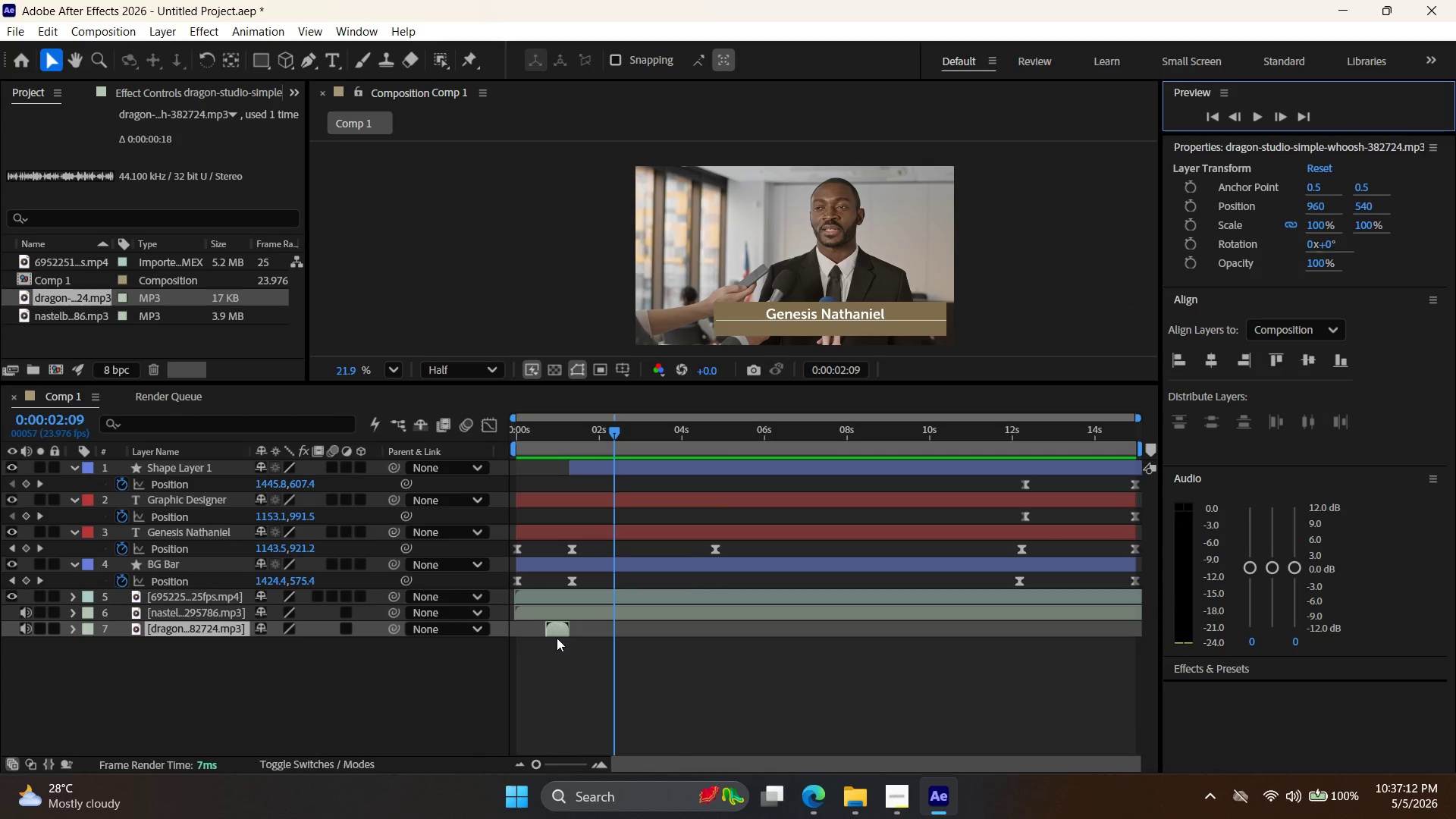 
left_click_drag(start_coordinate=[557, 632], to_coordinate=[562, 632])
 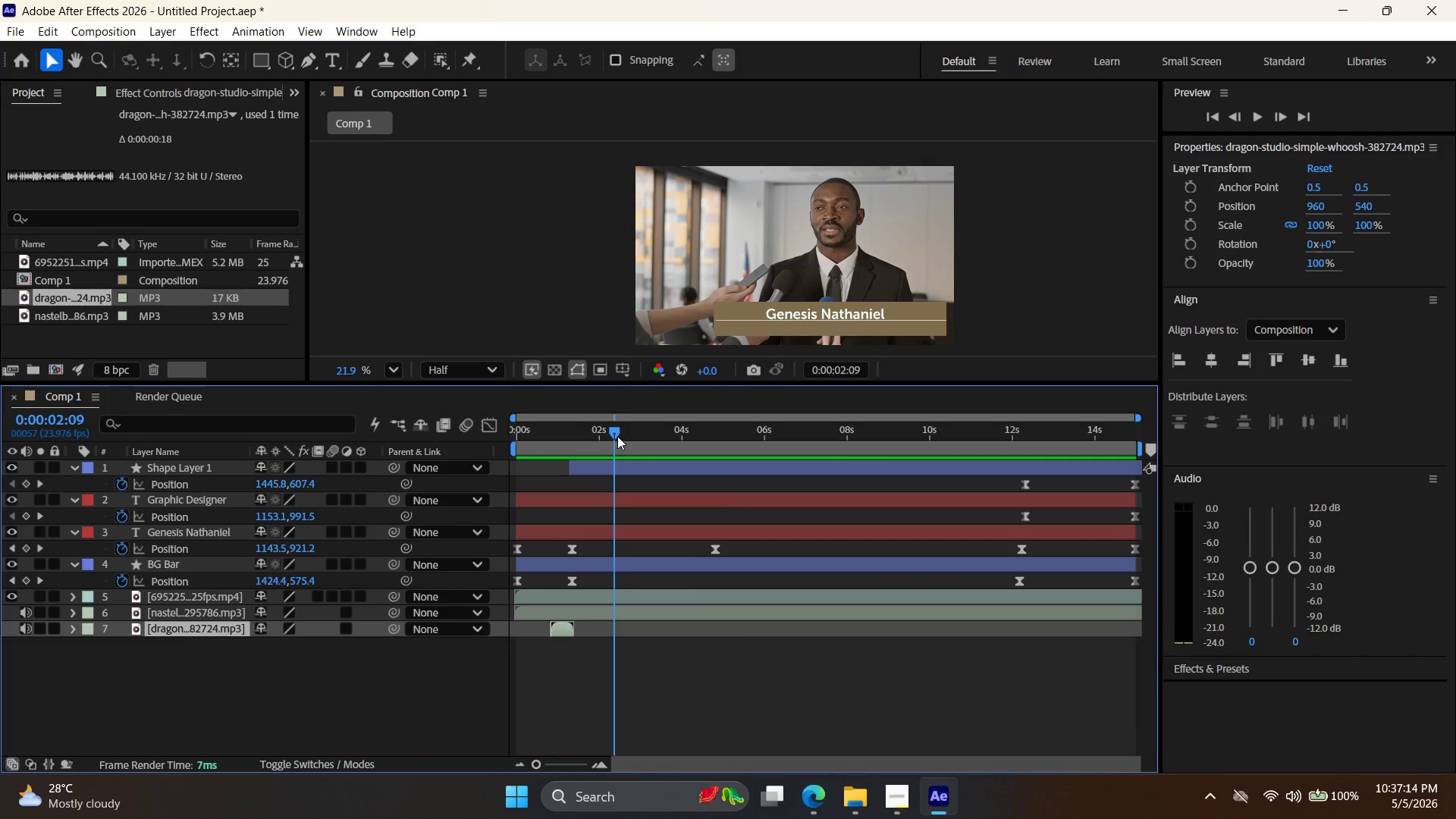 
left_click_drag(start_coordinate=[617, 435], to_coordinate=[350, 369])
 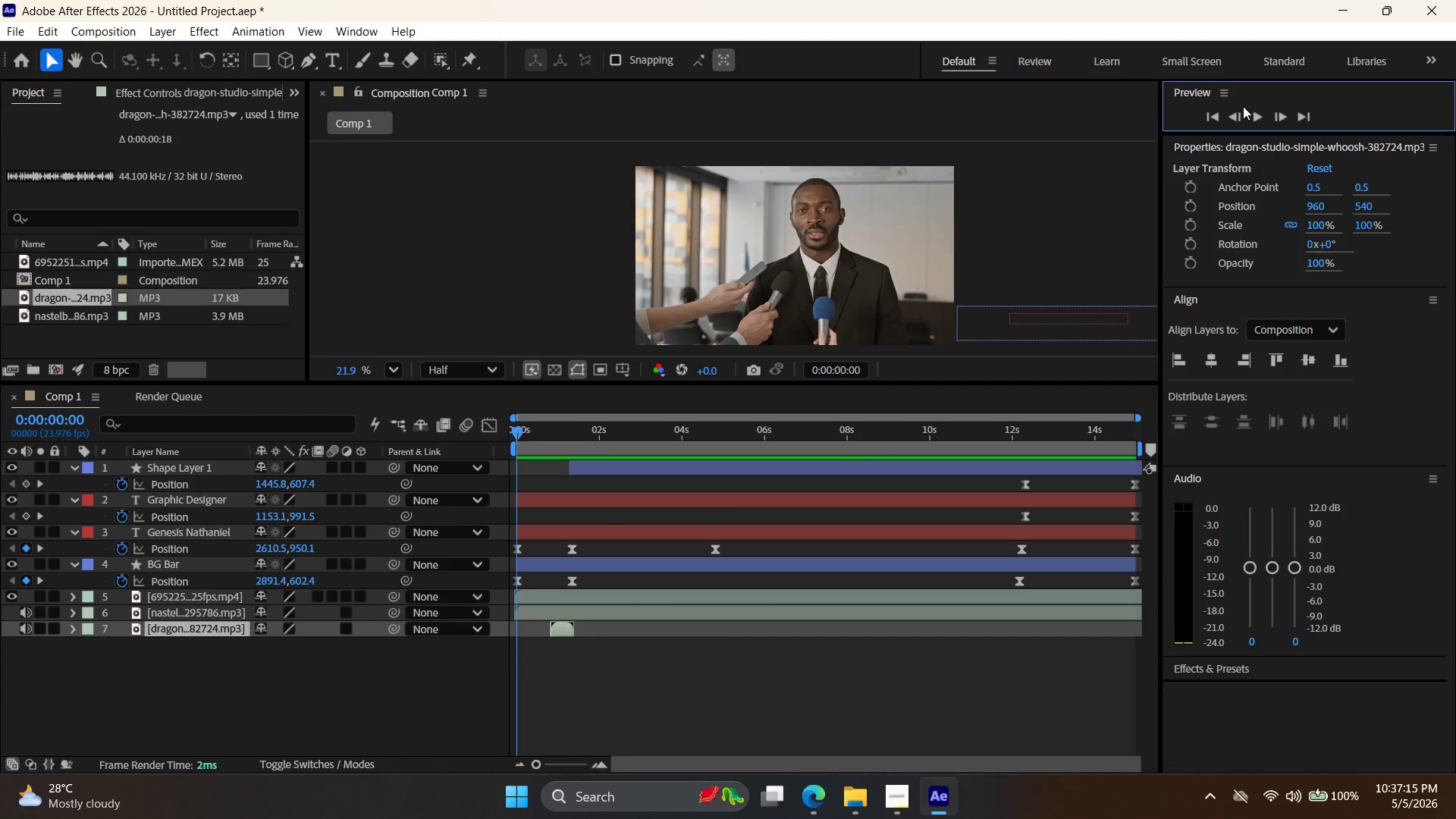 
double_click([1258, 111])
 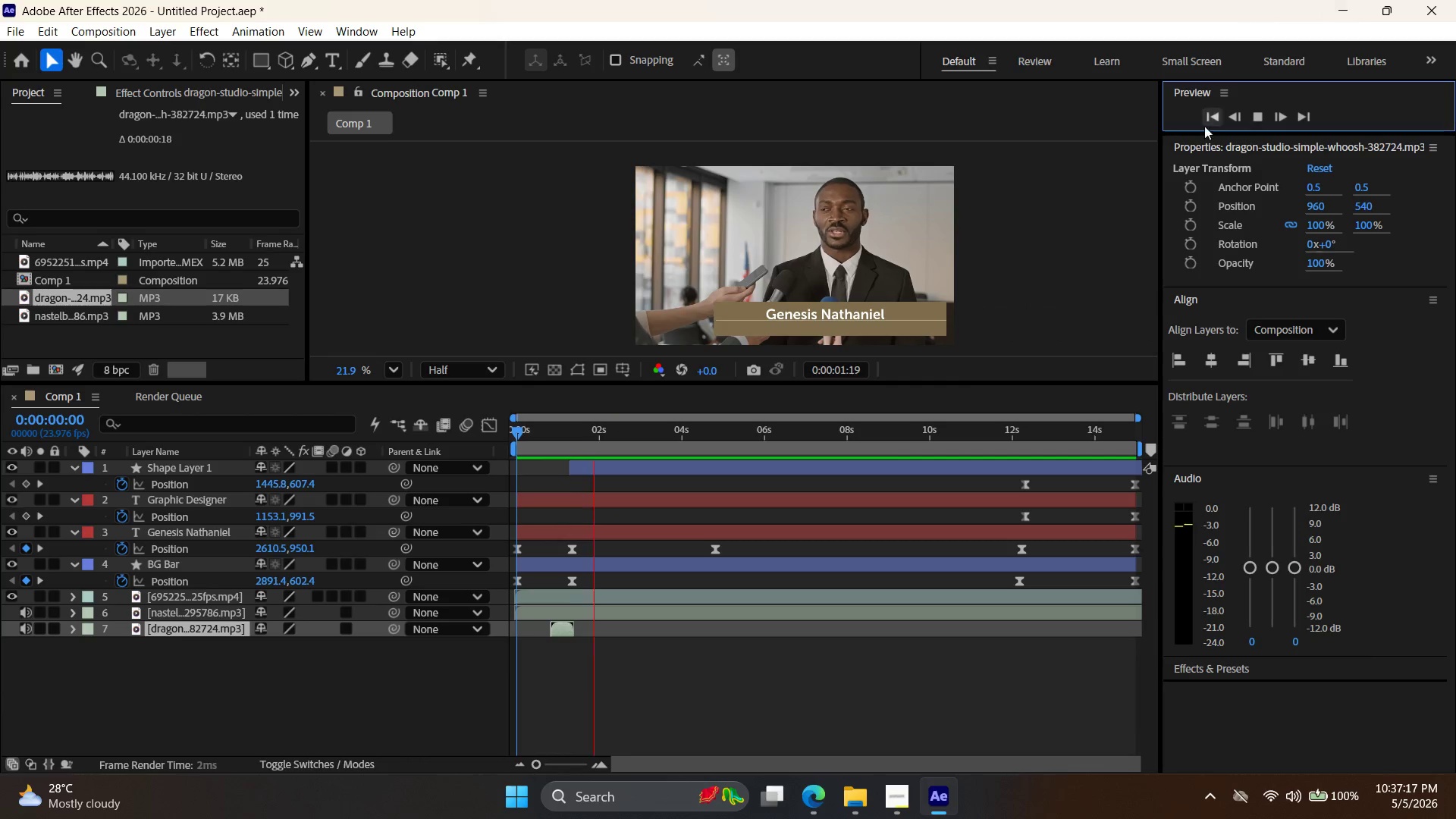 
double_click([1263, 119])
 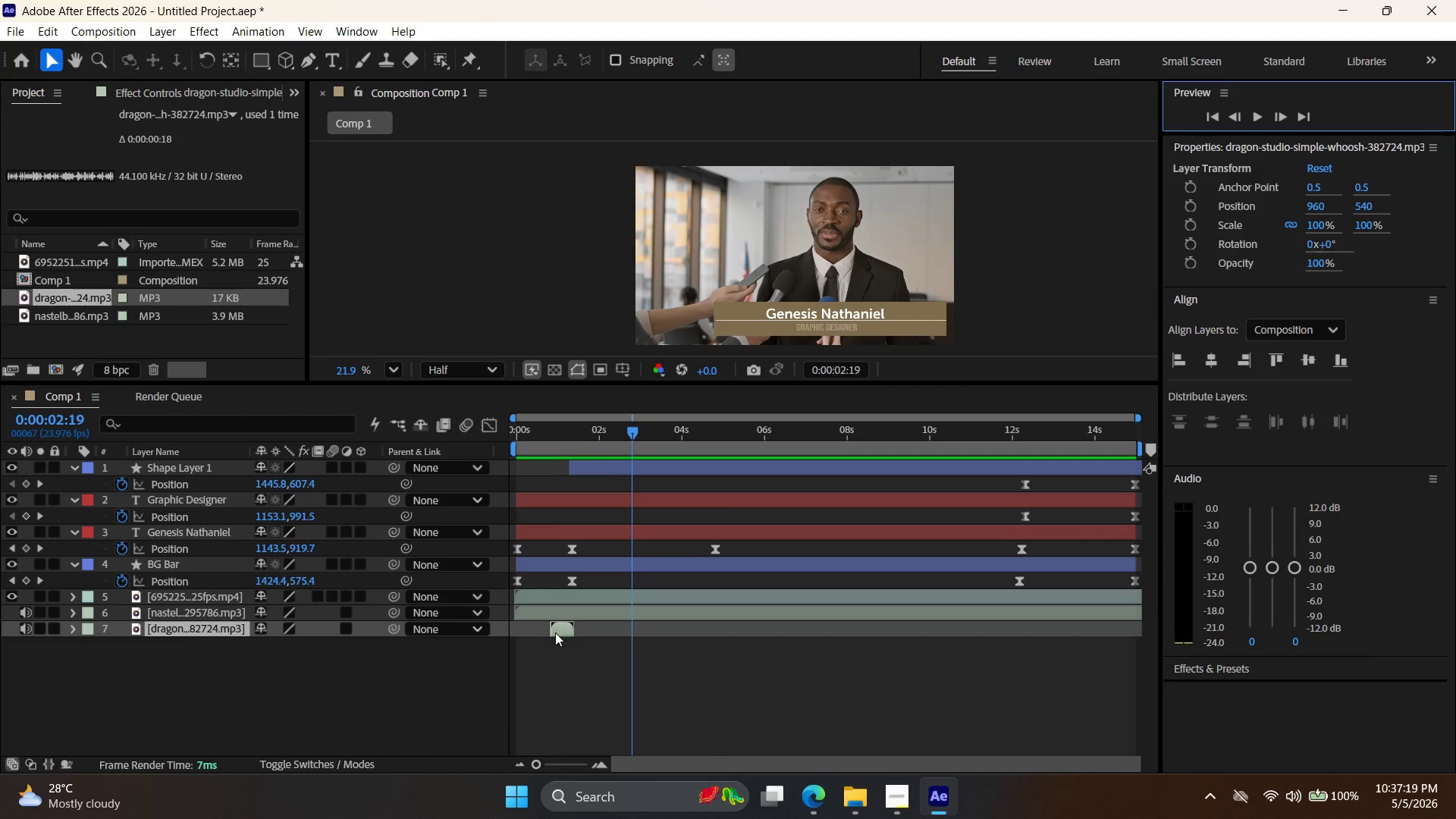 
left_click_drag(start_coordinate=[557, 631], to_coordinate=[541, 633])
 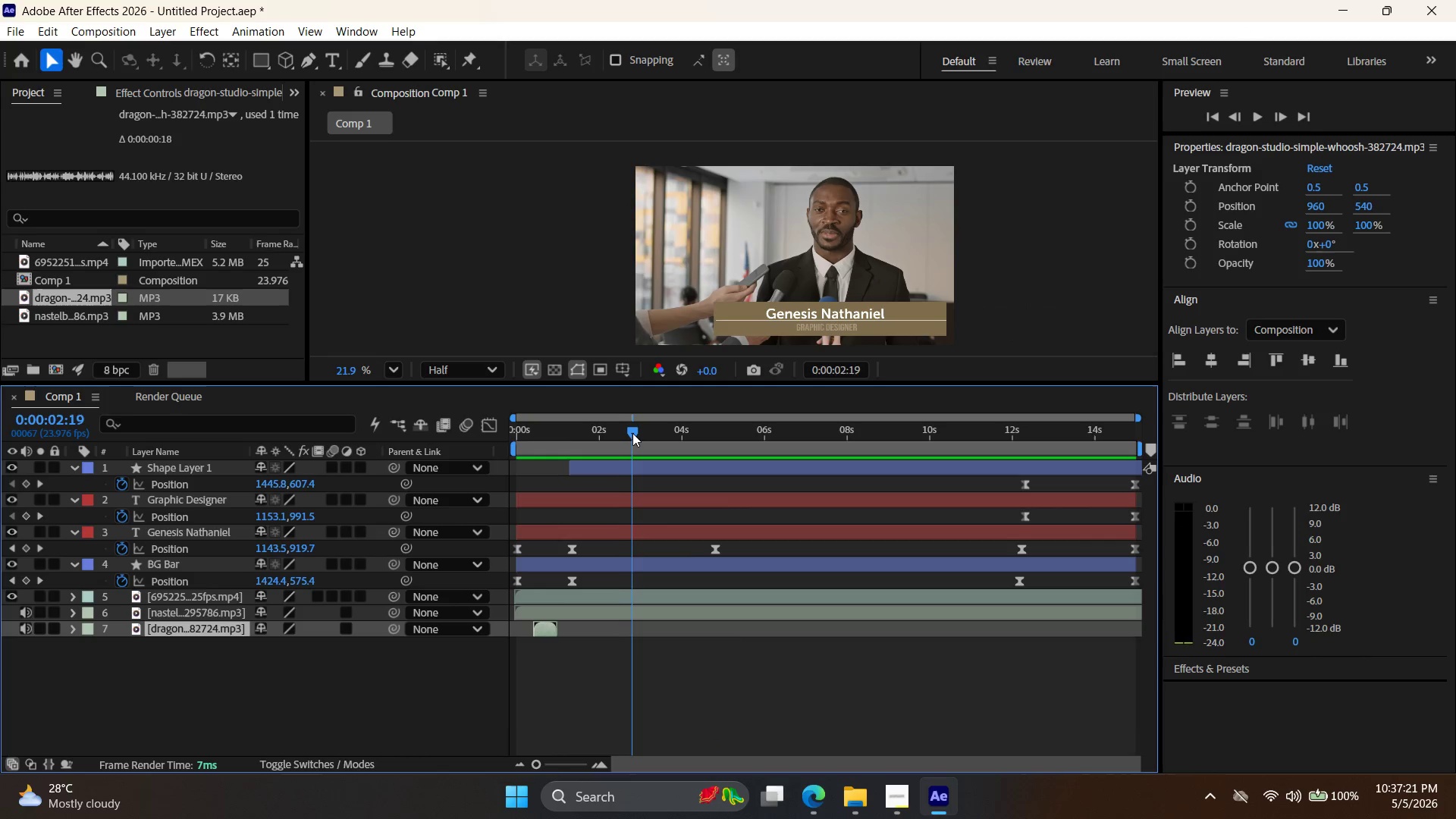 
left_click_drag(start_coordinate=[627, 433], to_coordinate=[404, 440])
 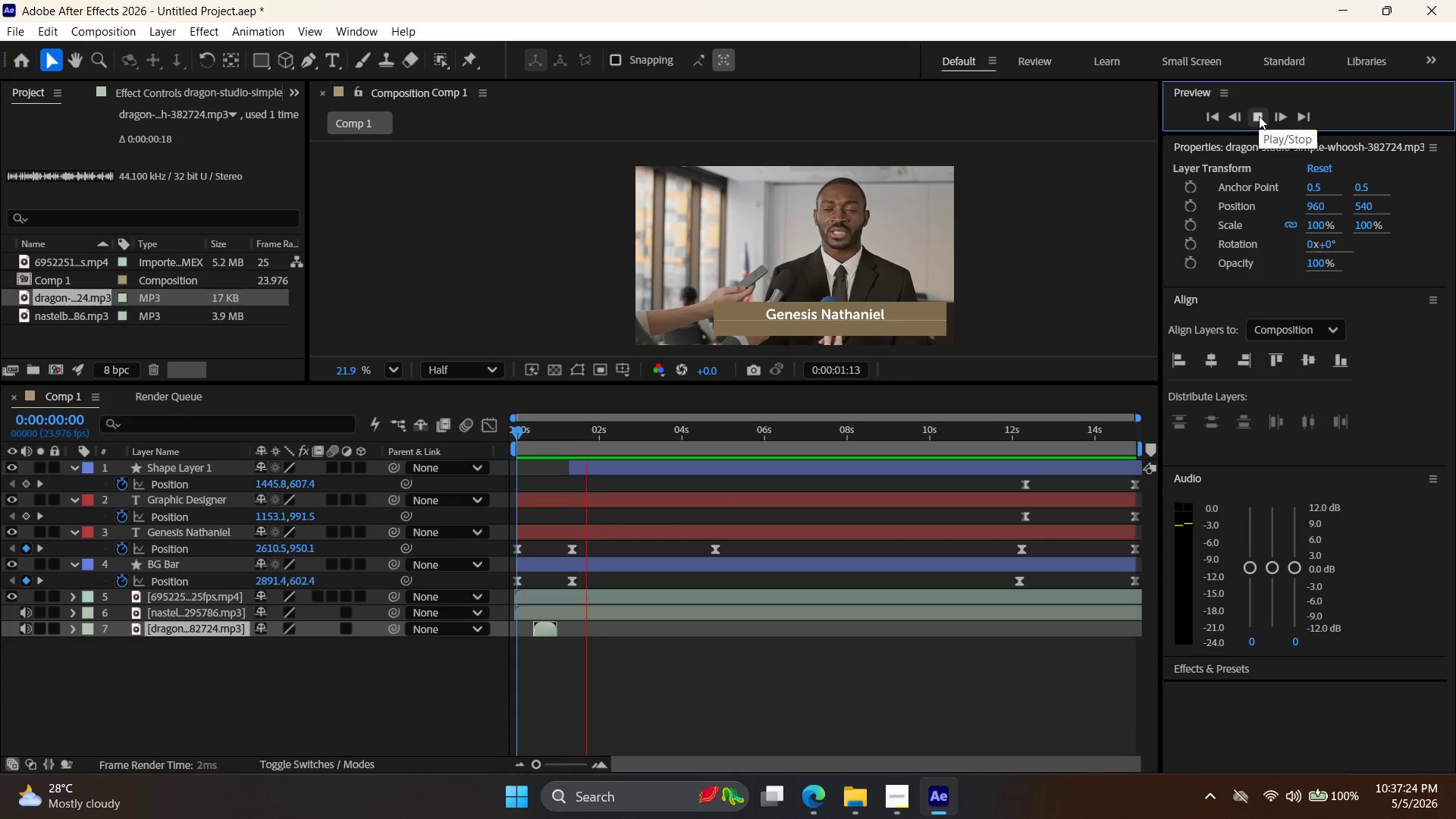 
left_click([1259, 116])
 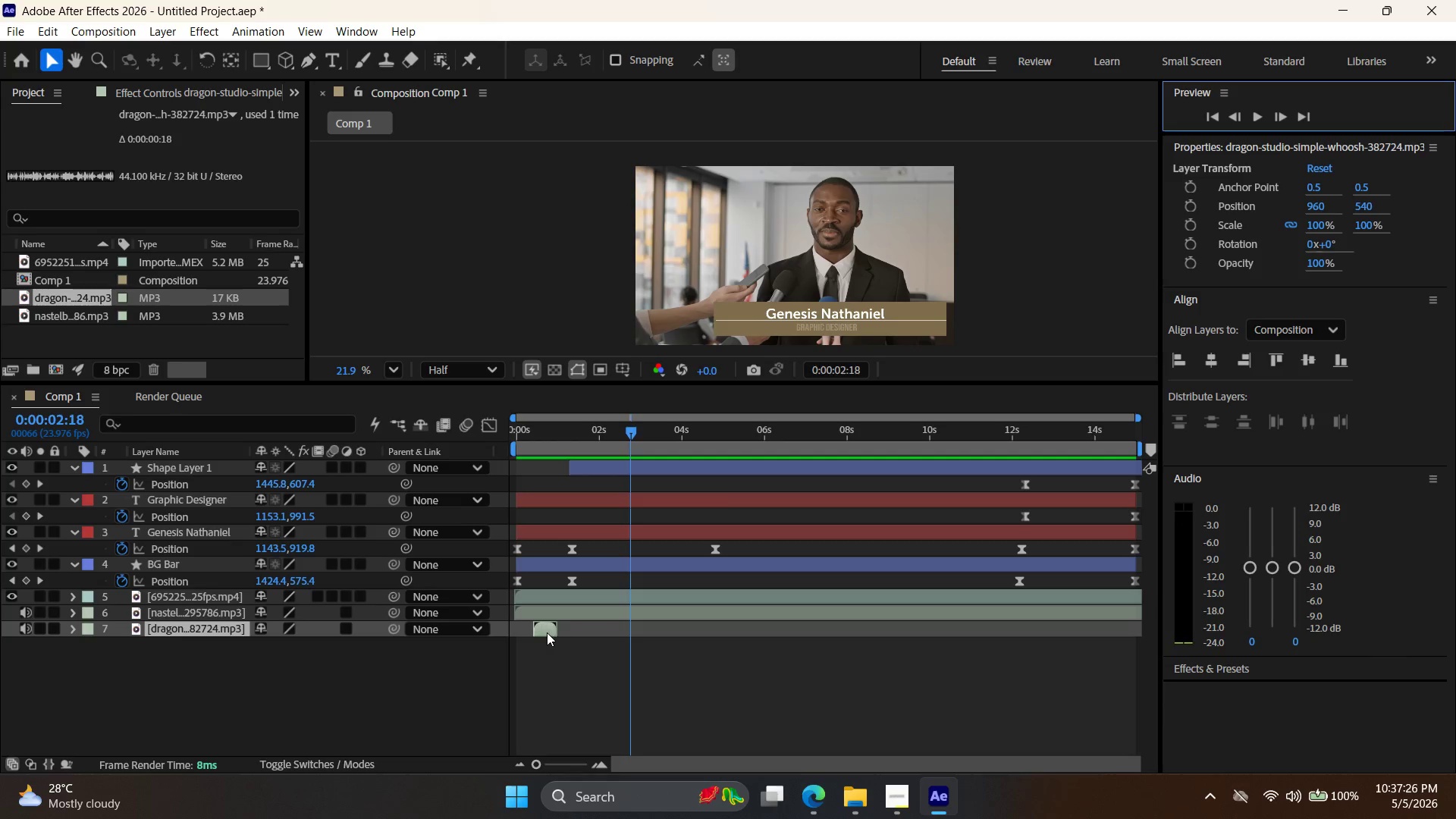 
hold_key(key=AltLeft, duration=0.8)
left_click_drag(start_coordinate=[544, 631], to_coordinate=[578, 630])
 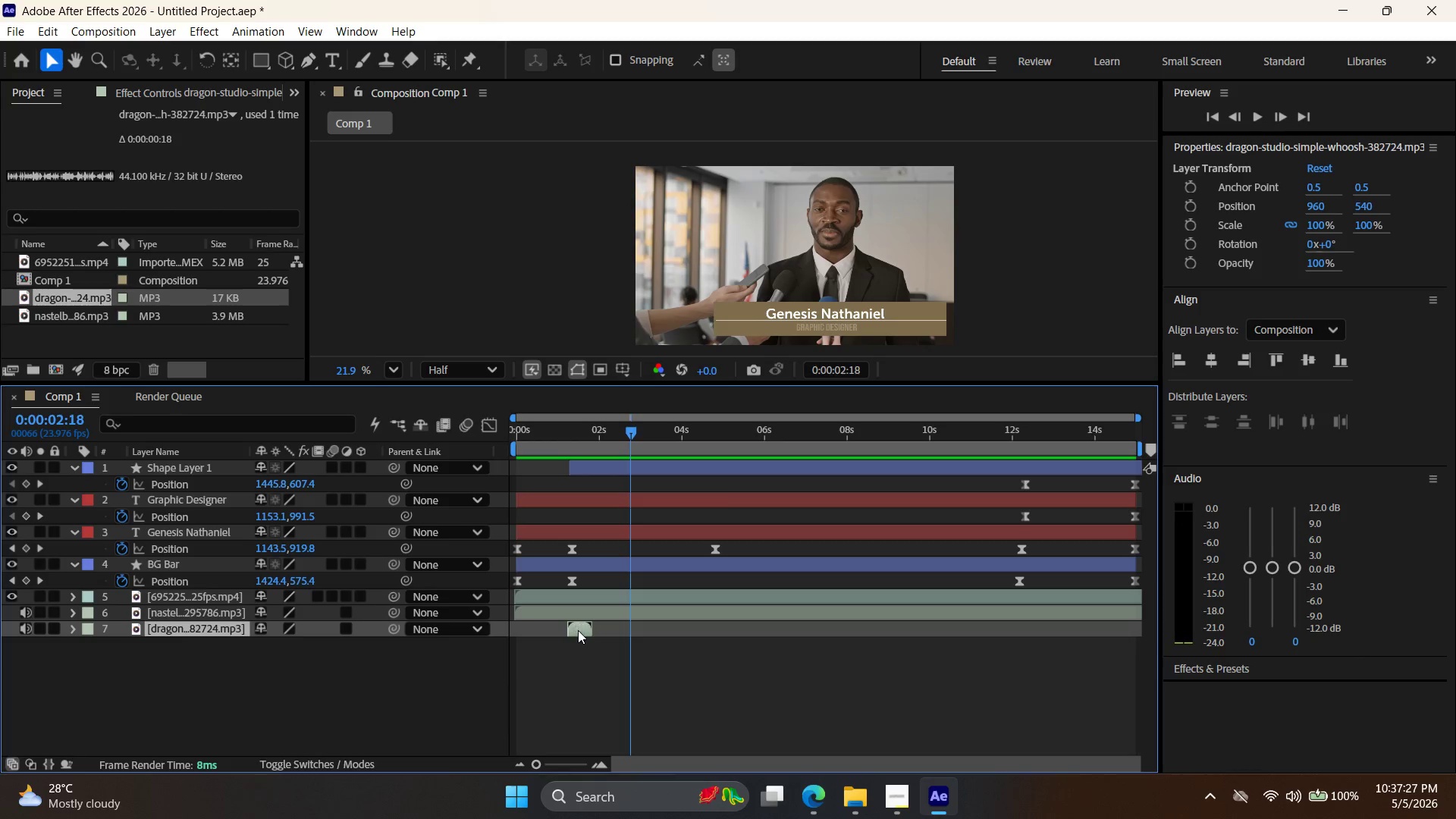 
key(Control+Z)
 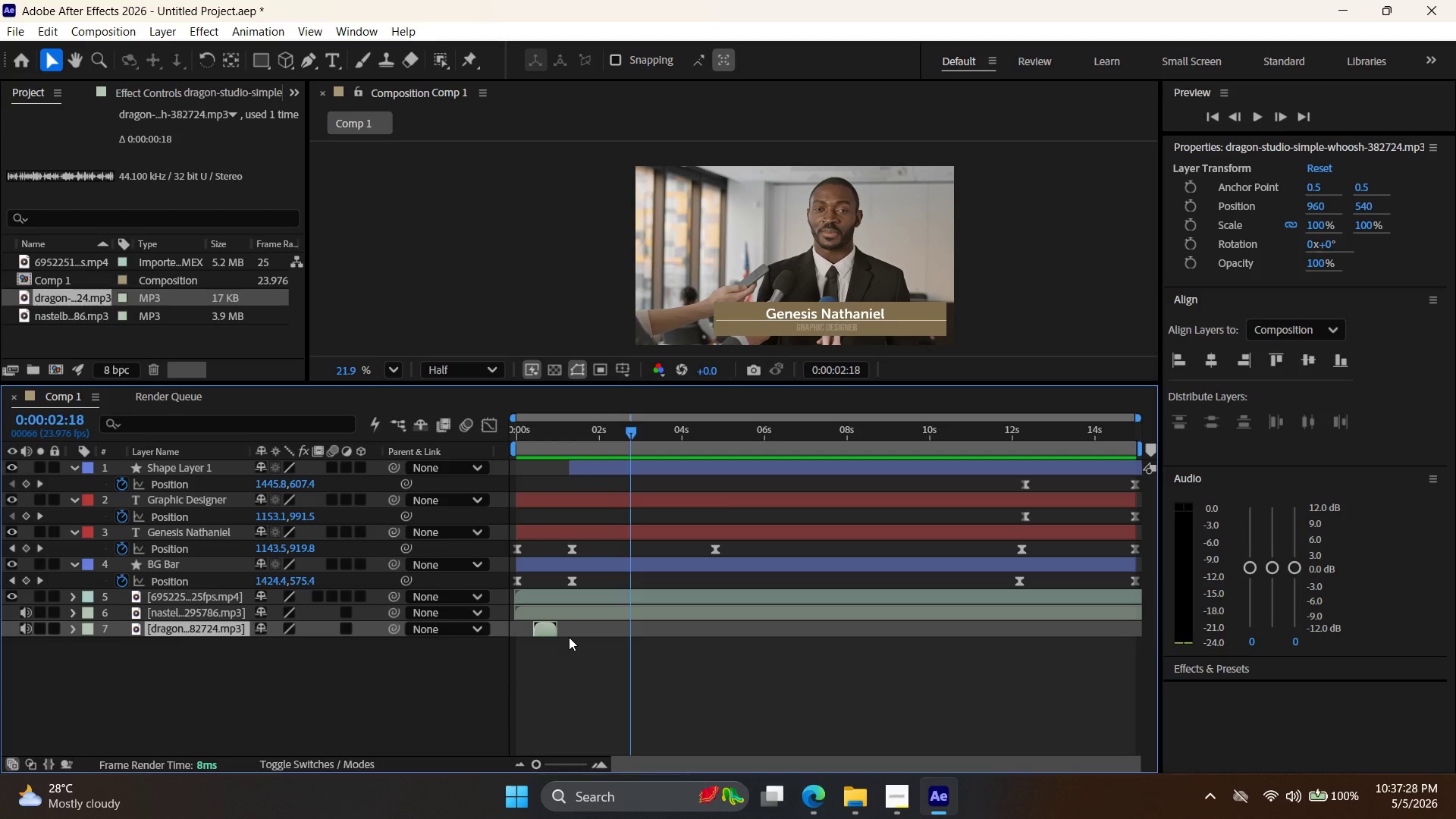 
key(Control+C)
 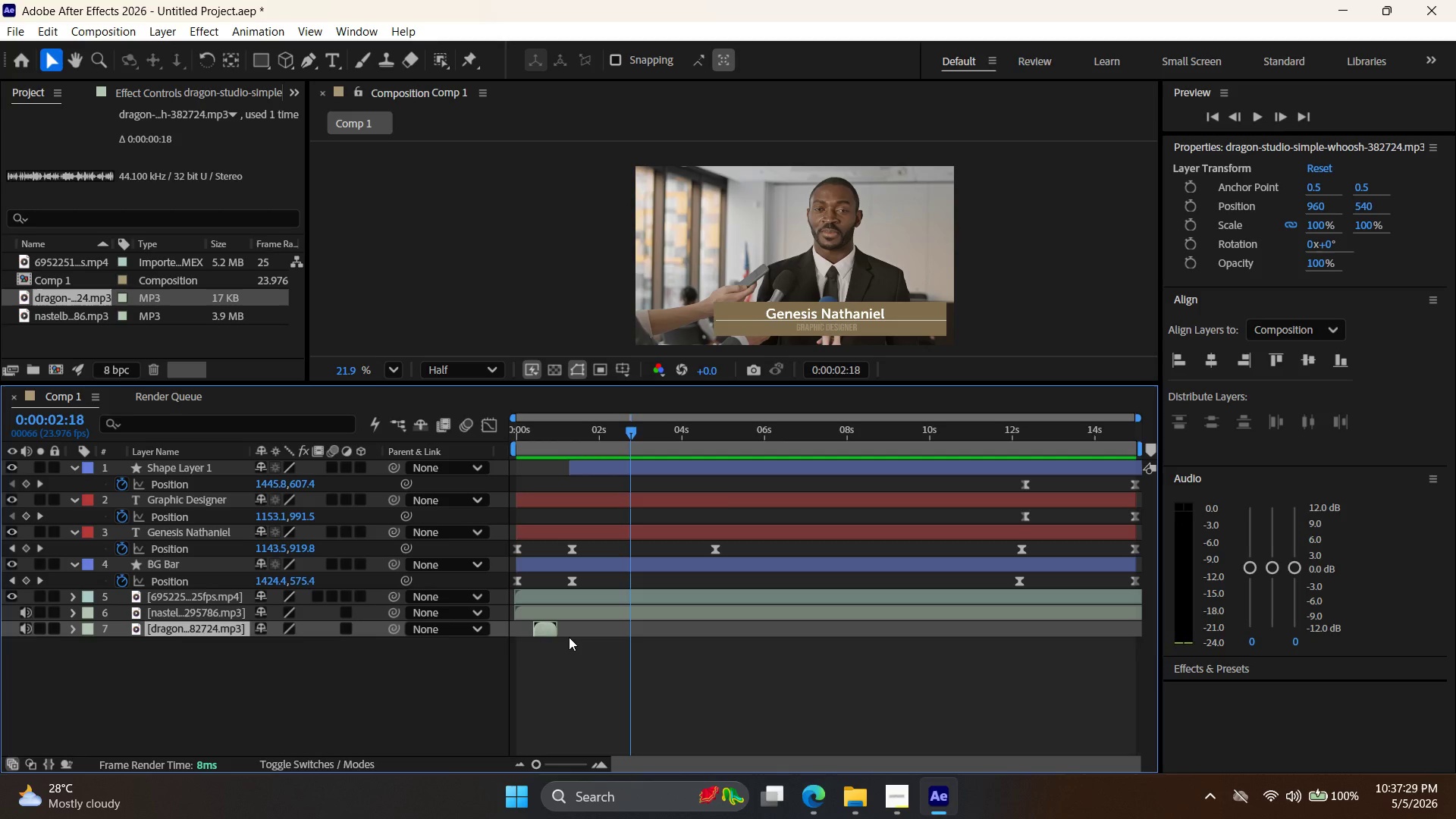 
key(Control+V)
 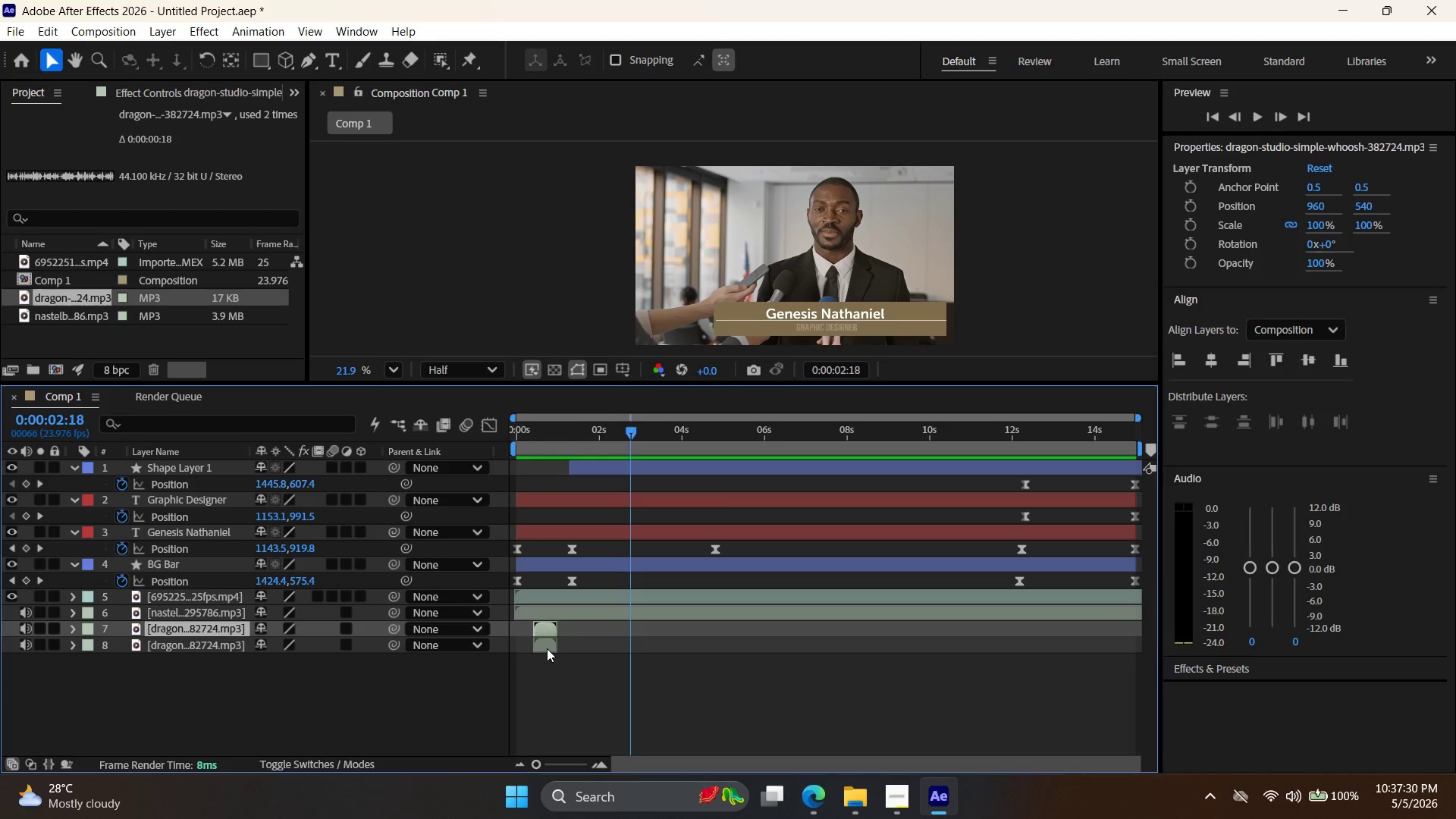 
left_click_drag(start_coordinate=[549, 648], to_coordinate=[1042, 648])
 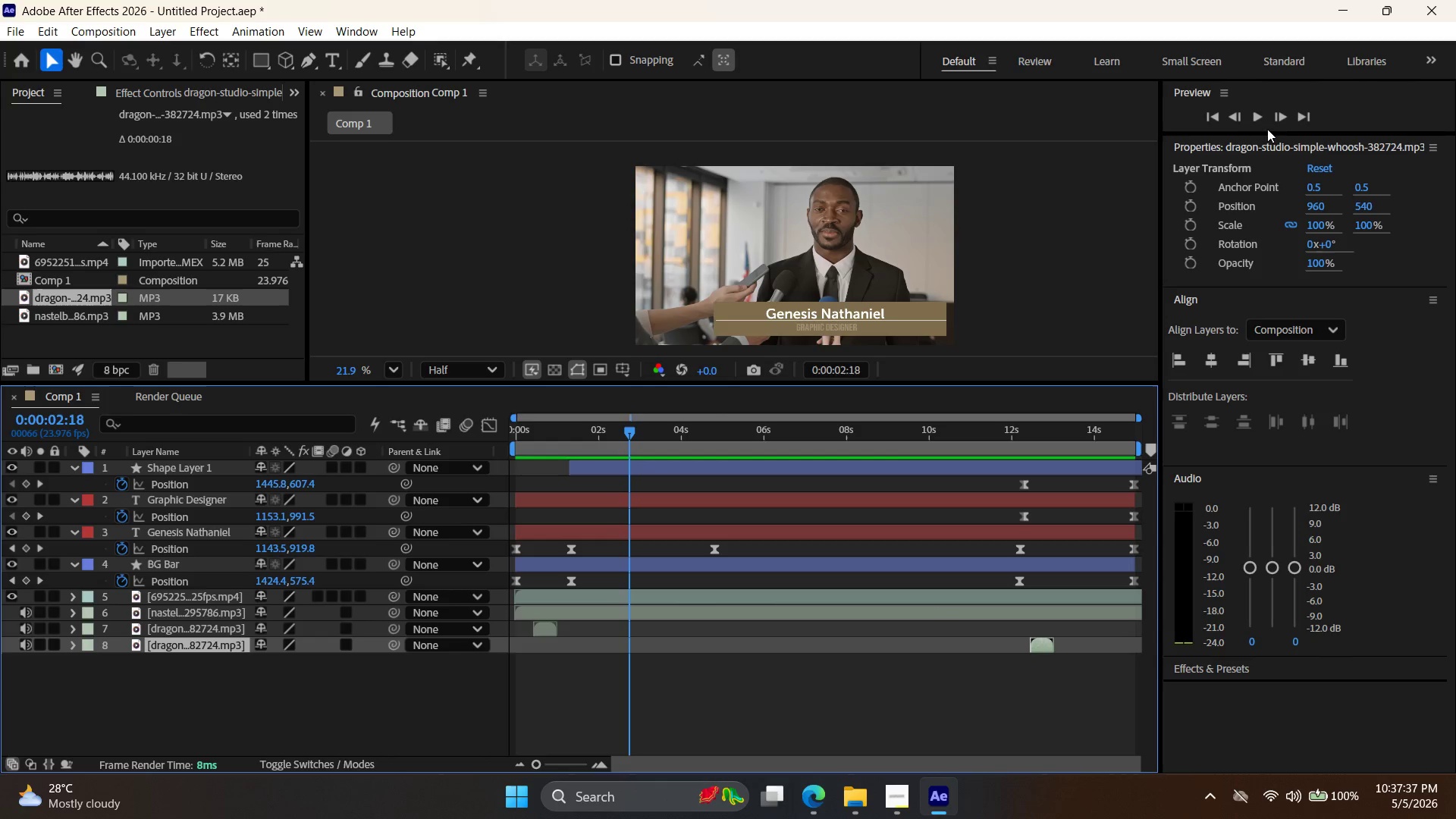 
left_click([1257, 121])
 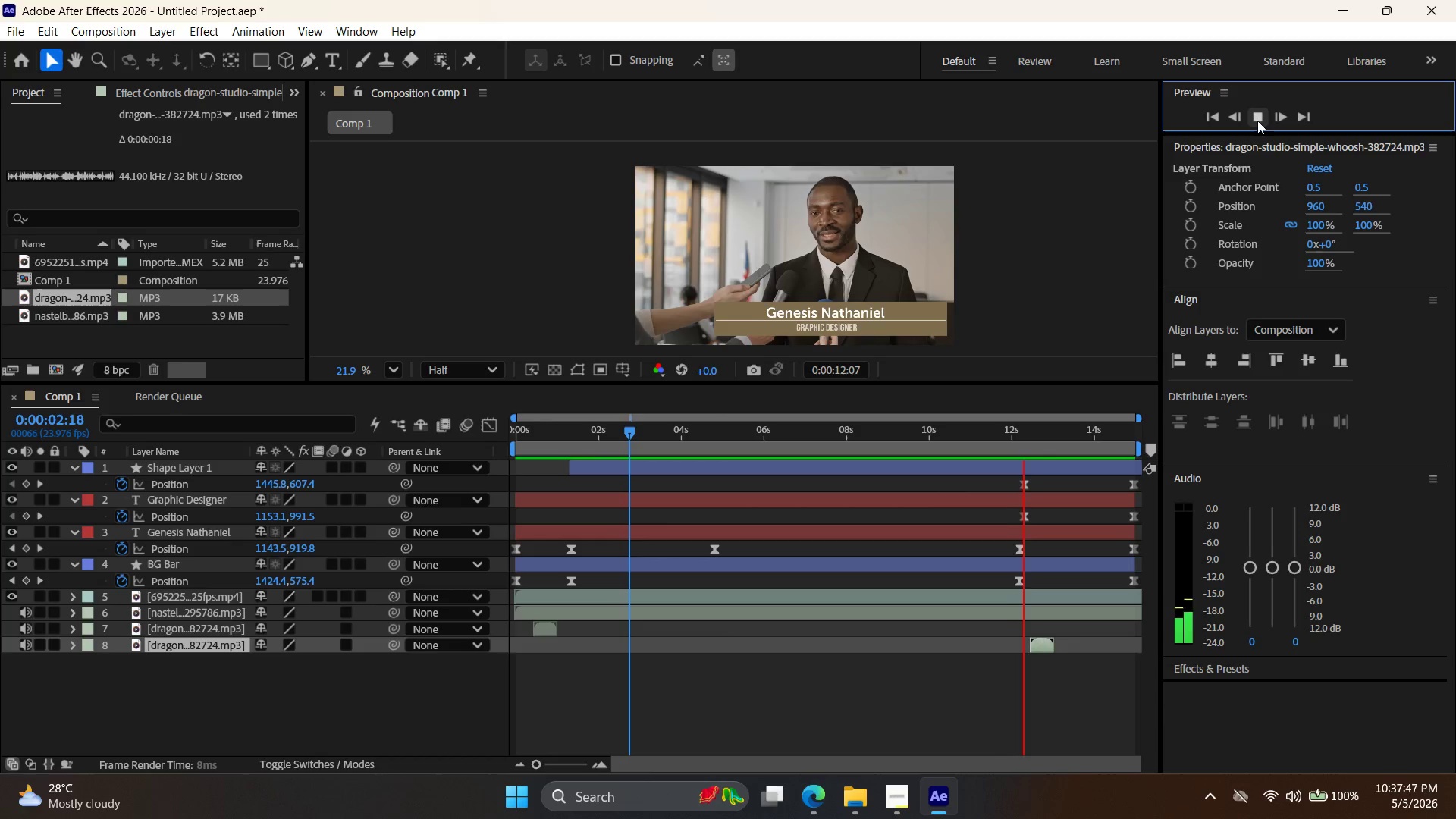 
wait(14.72)
 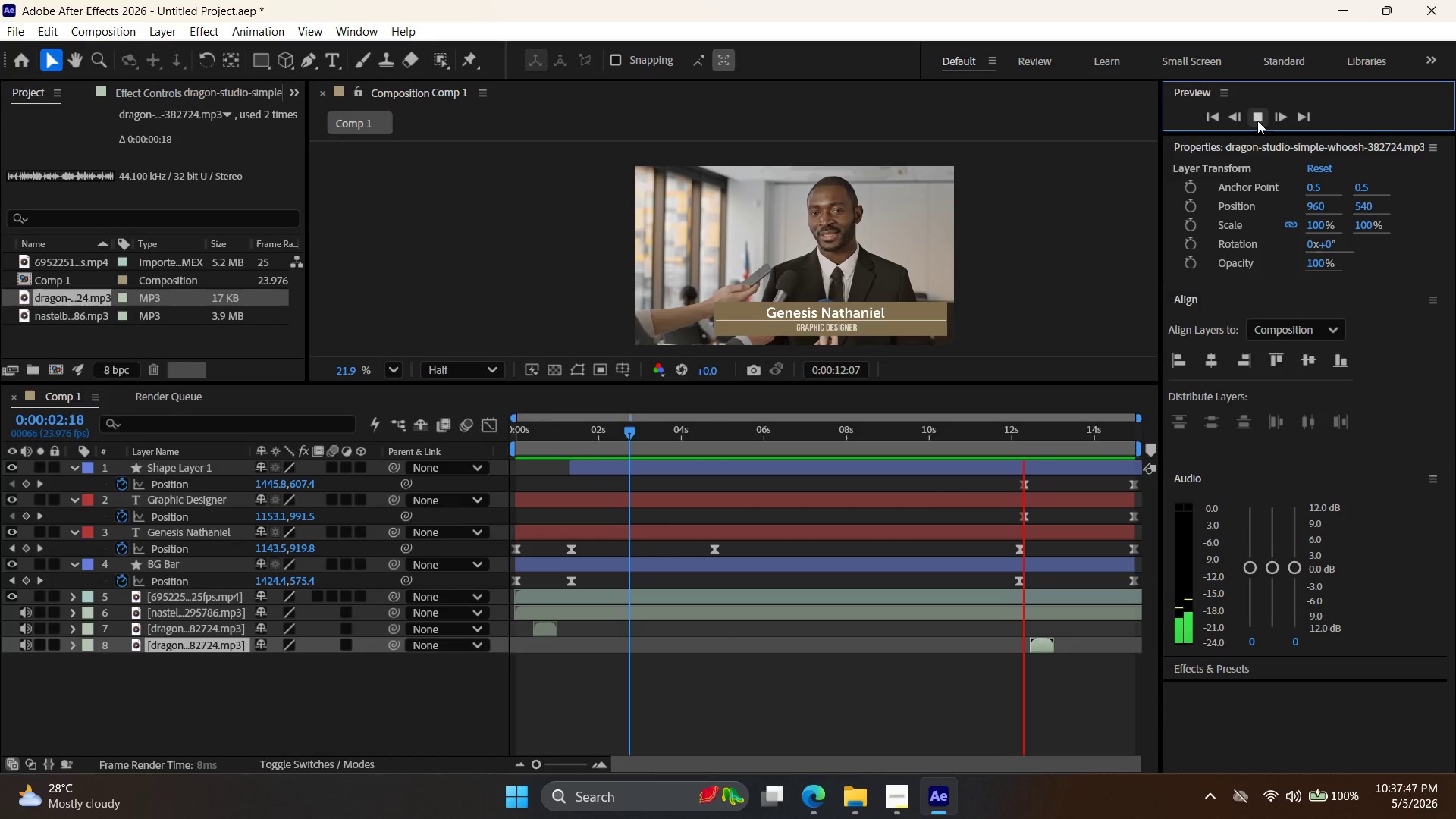 
left_click([1258, 116])
 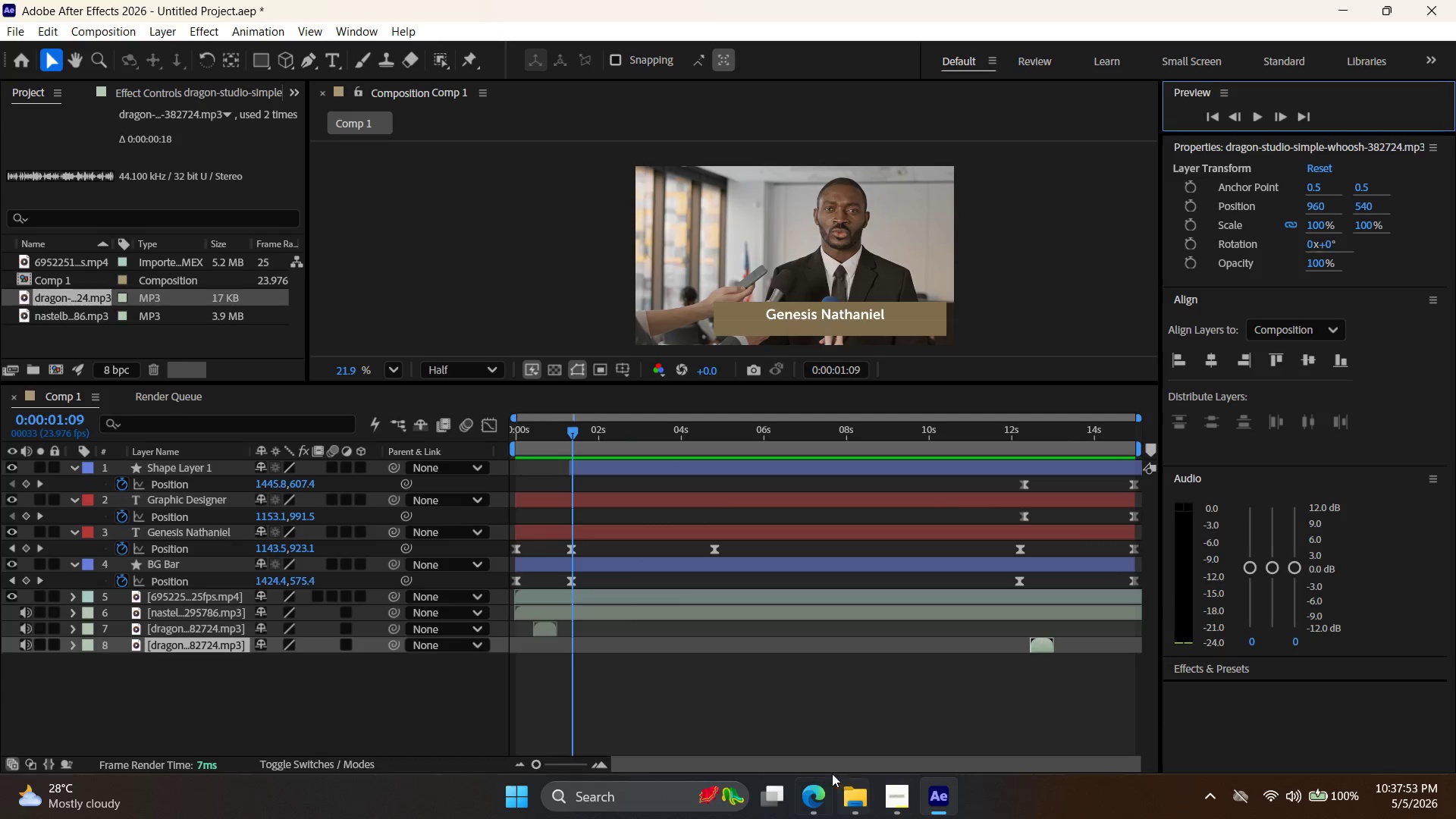 
left_click([816, 791])
 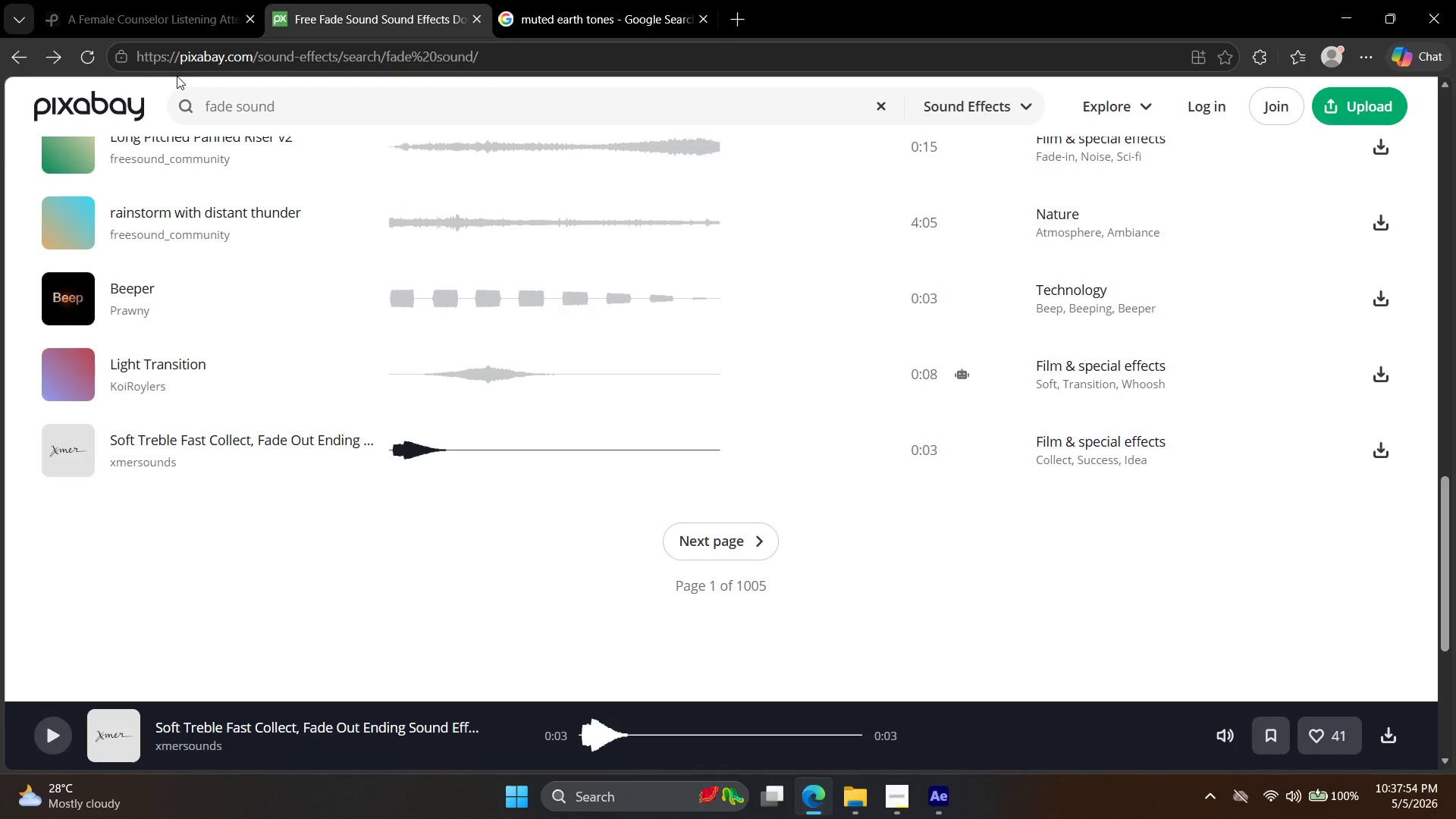 
left_click([20, 66])
 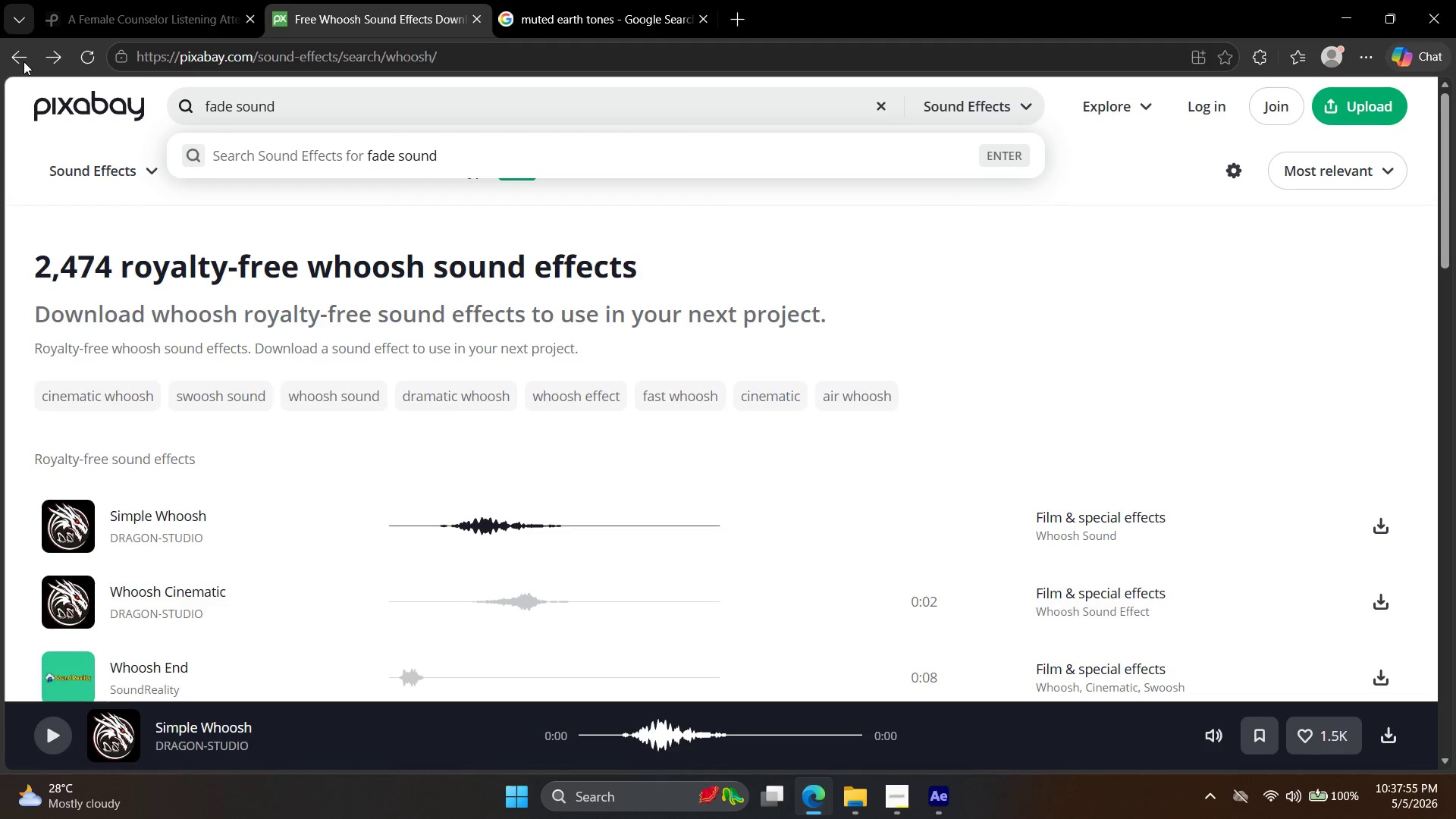 
left_click([24, 61])
 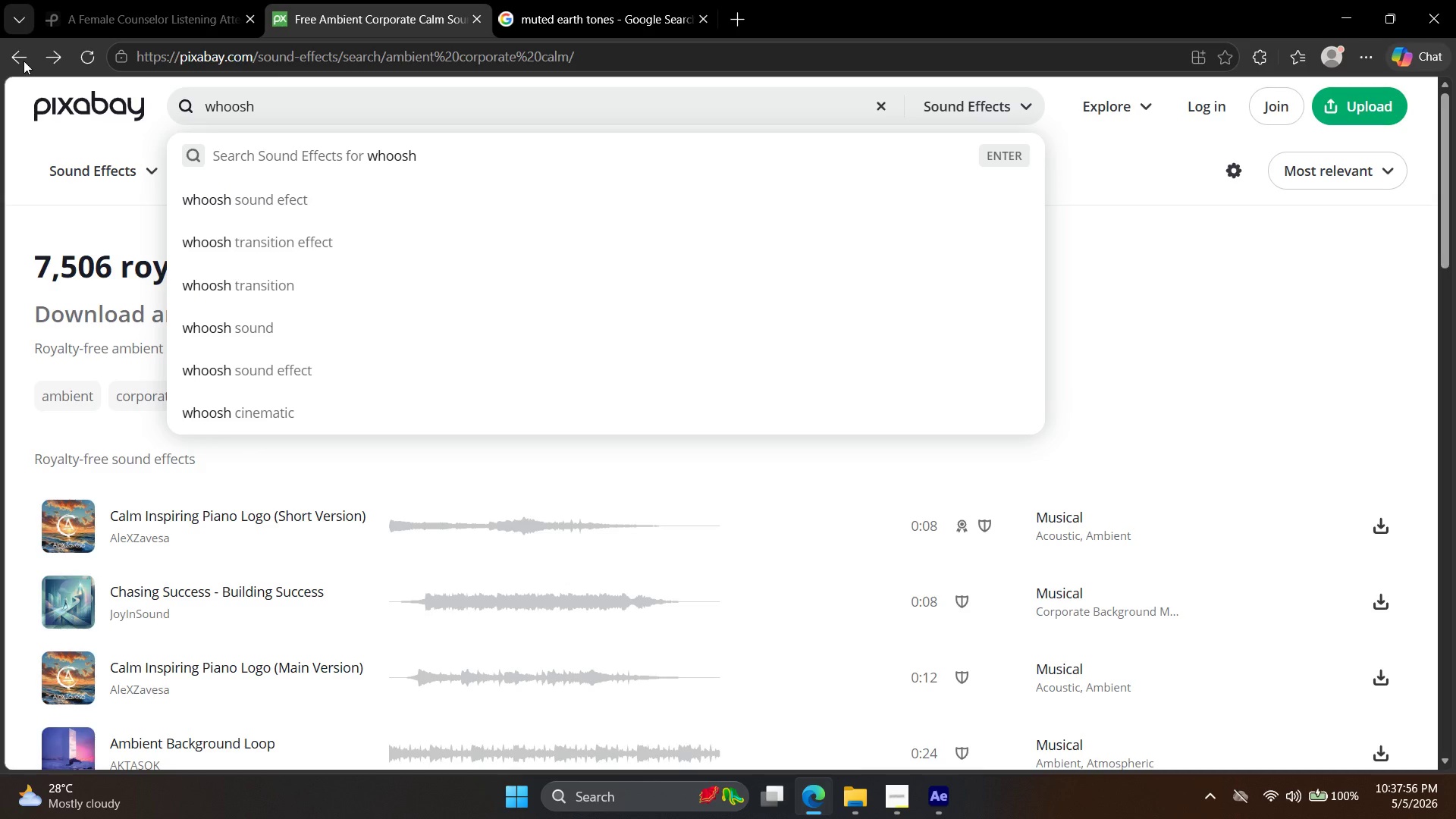 
left_click([24, 61])
 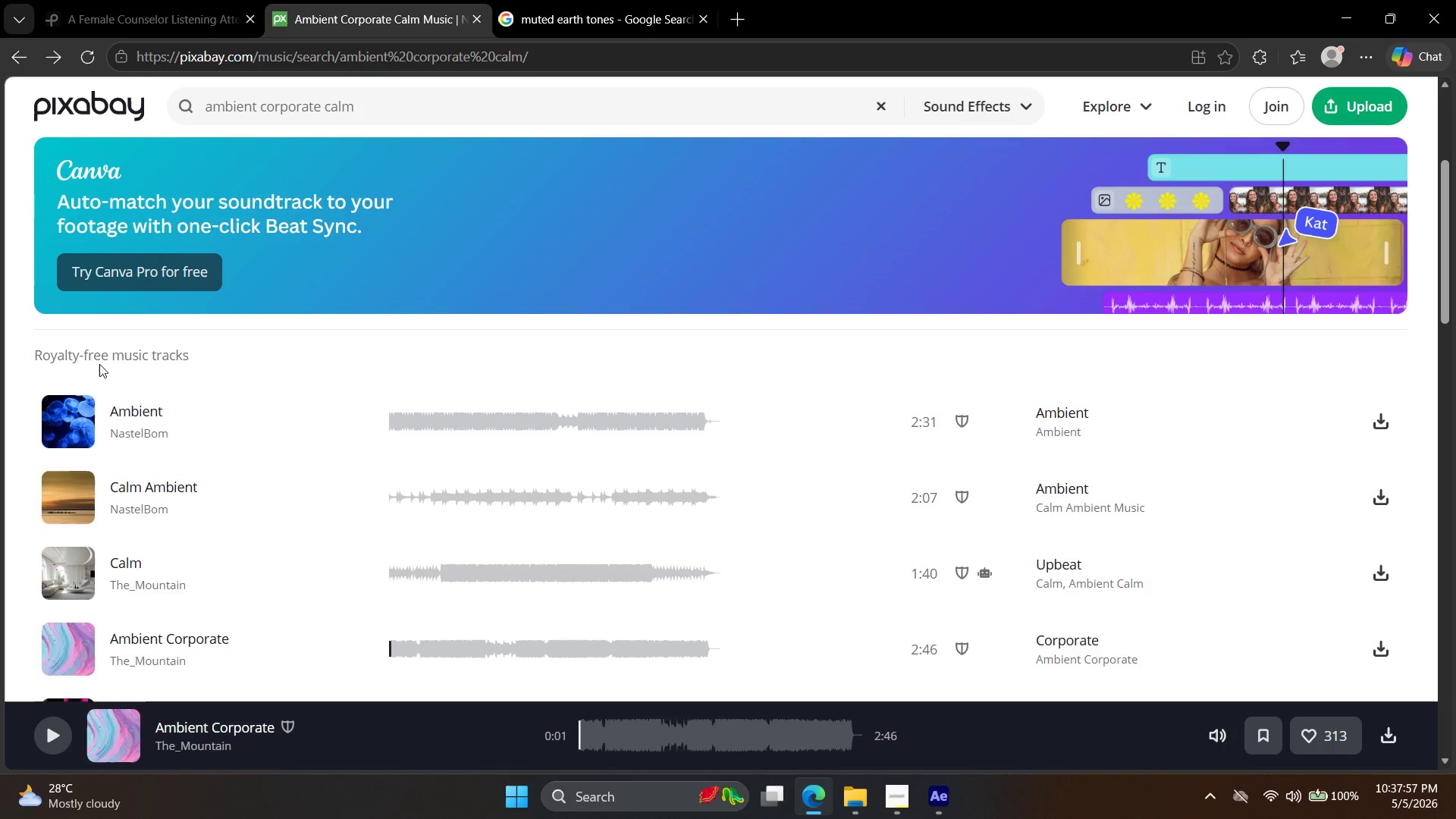 
scroll: coordinate [78, 480], scroll_direction: down, amount: 2.0
 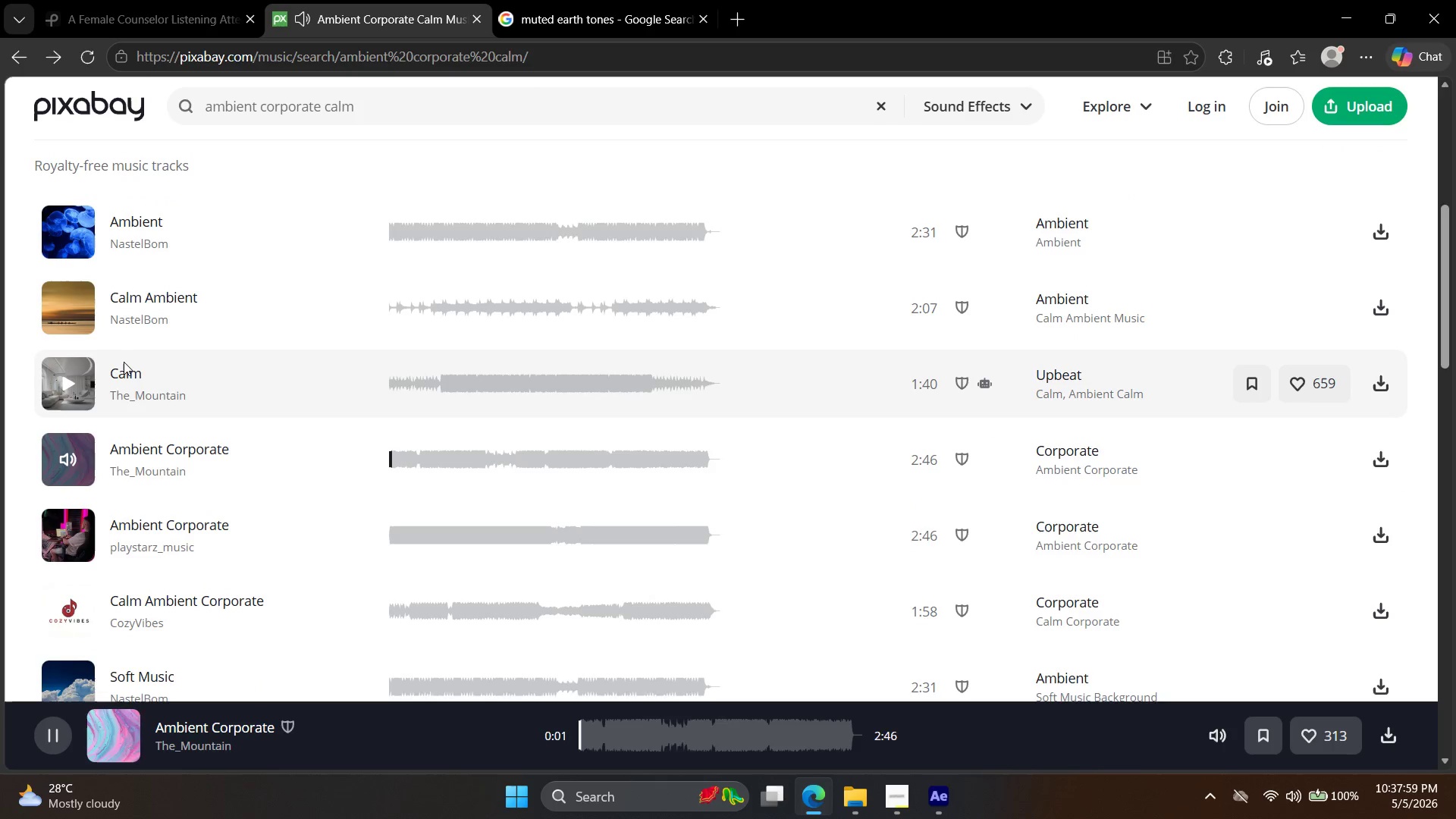 
mouse_move([84, 412])